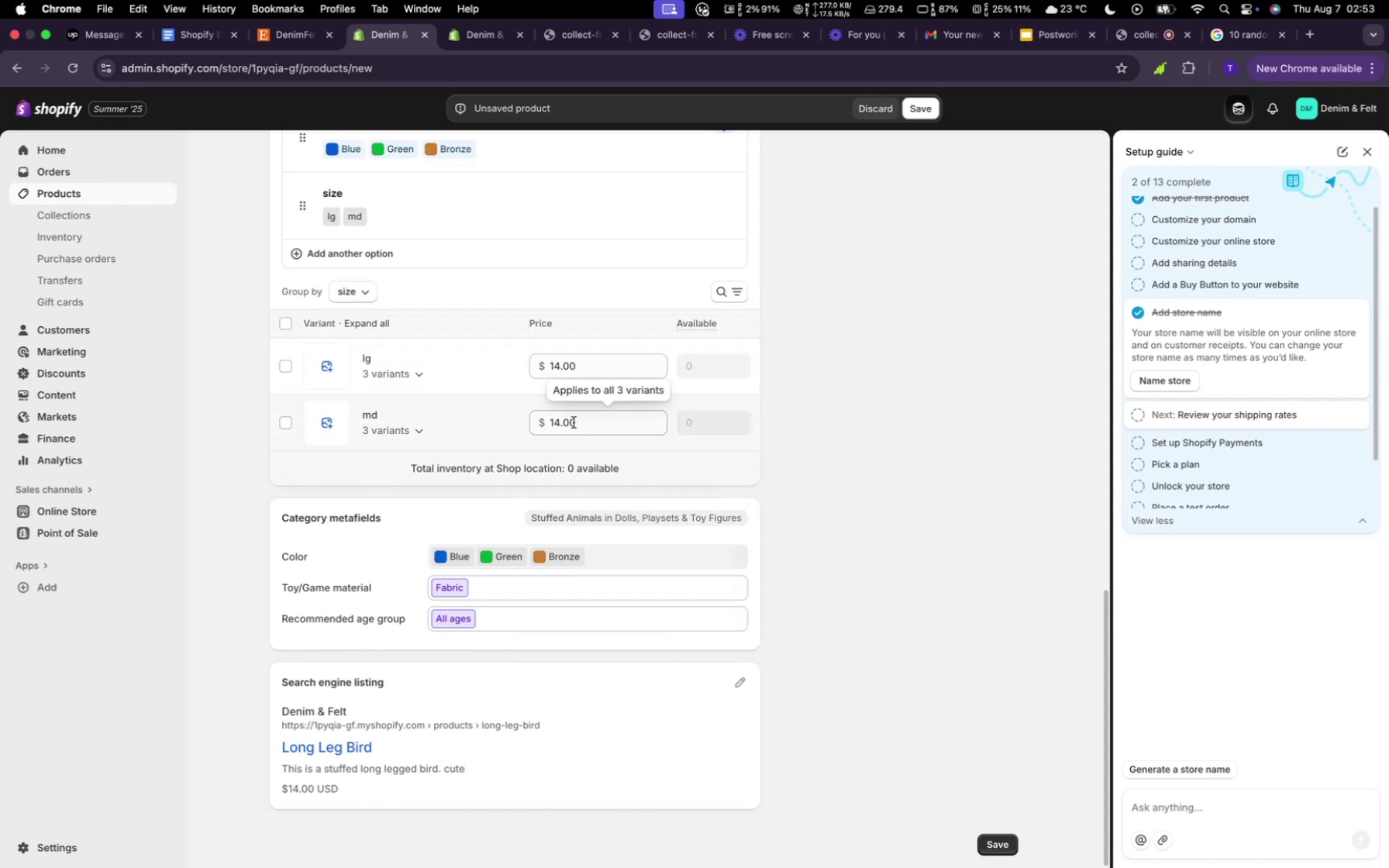 
left_click([561, 420])
 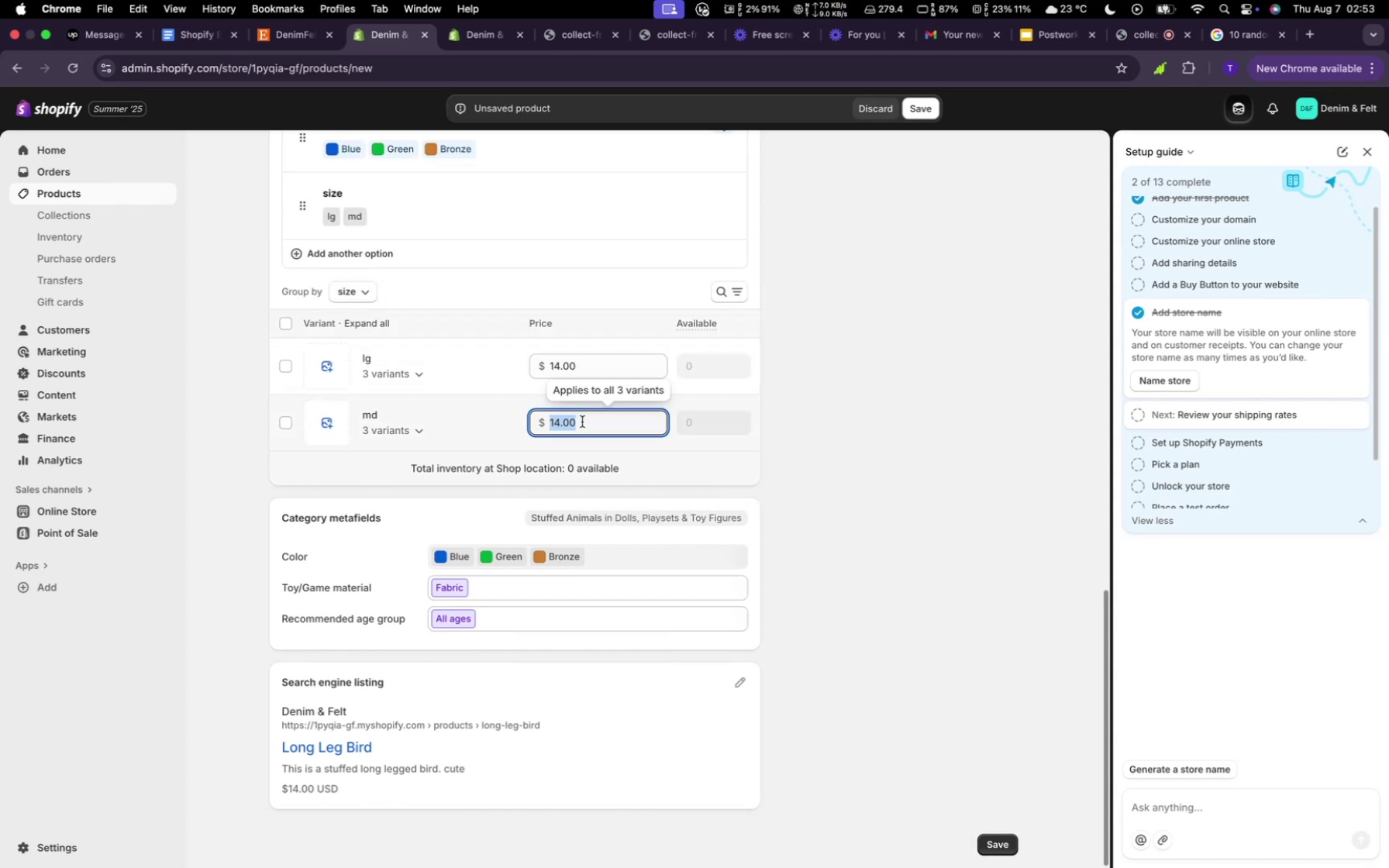 
key(Backspace)
type(30)
 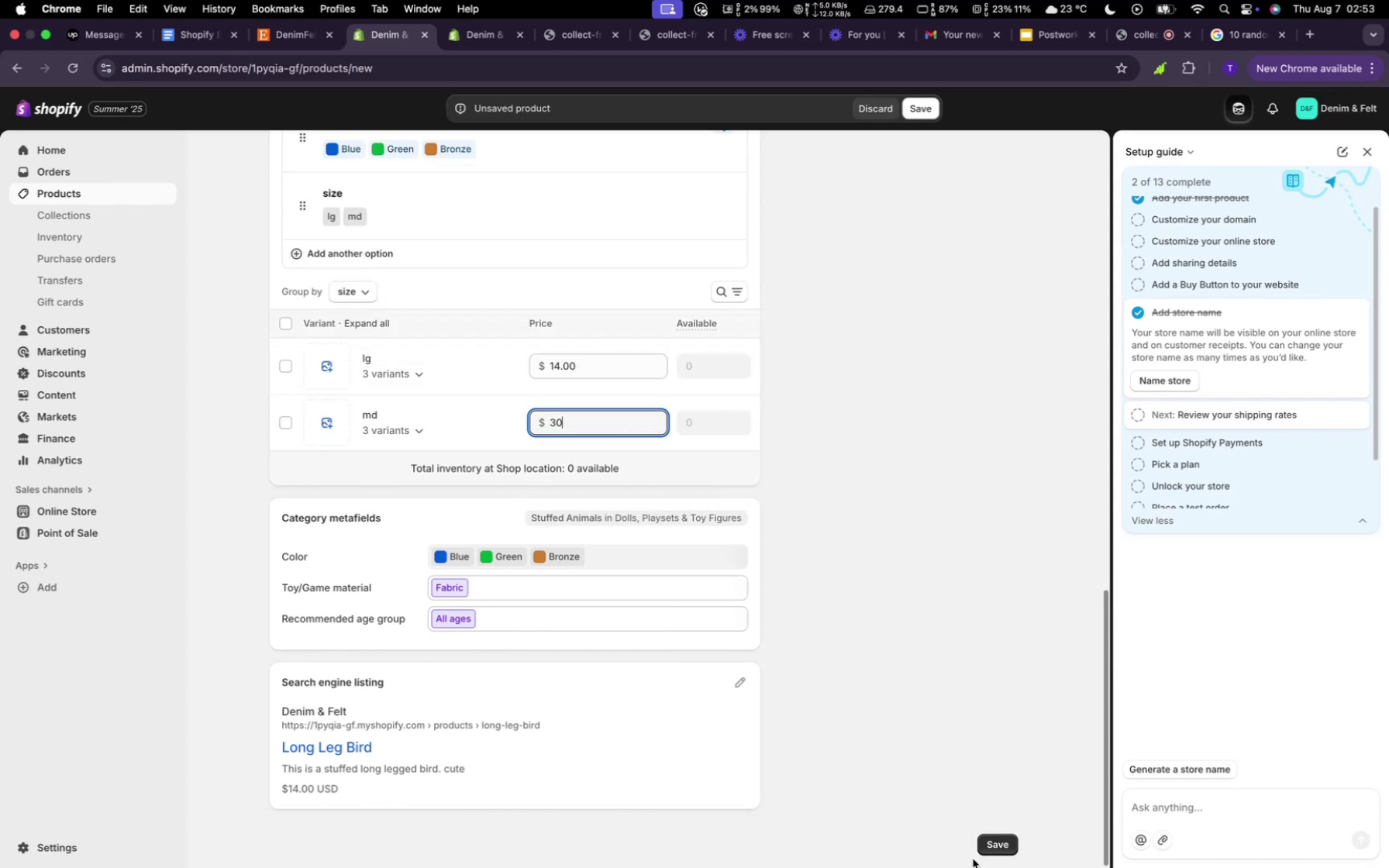 
left_click([980, 844])
 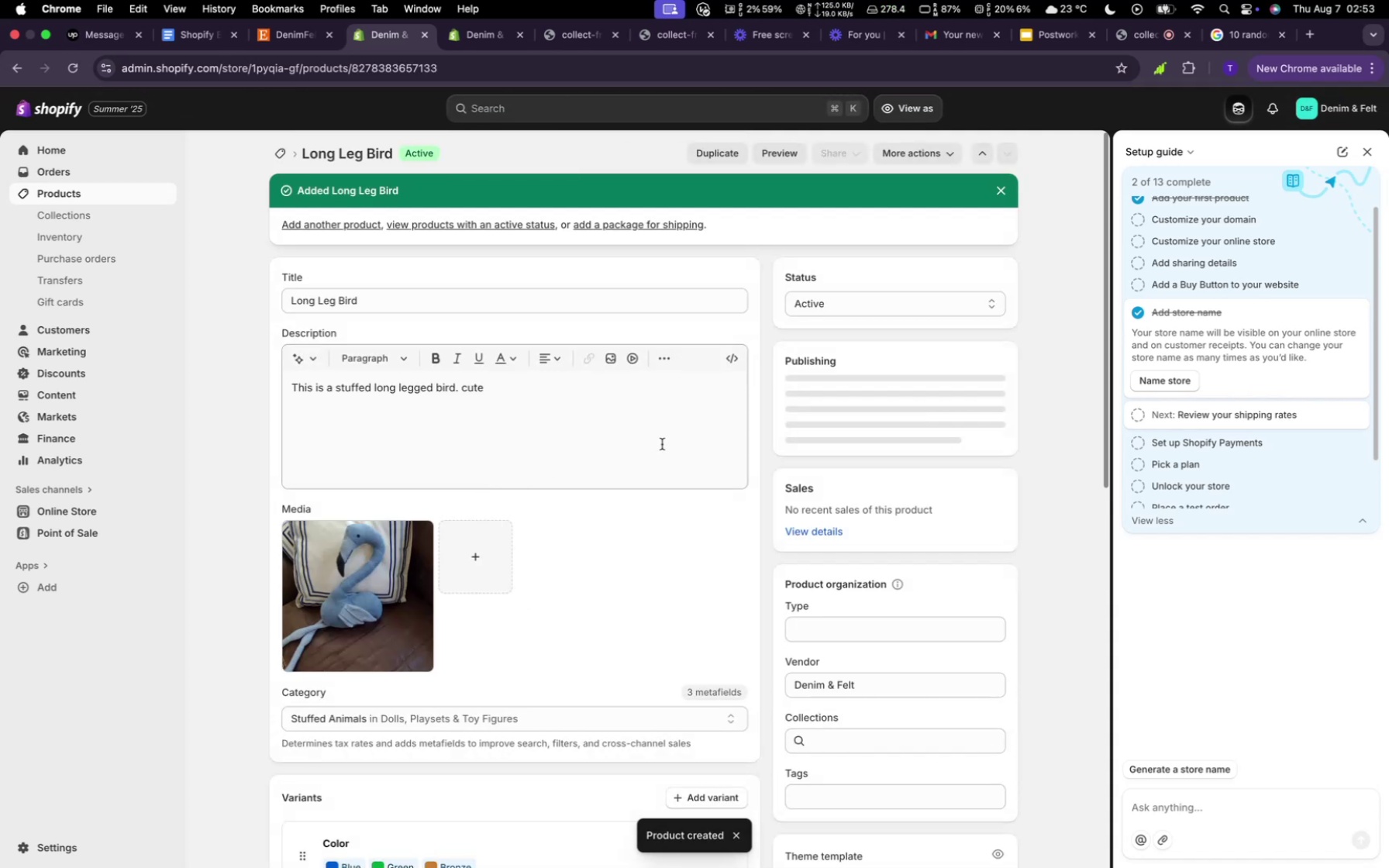 
wait(10.66)
 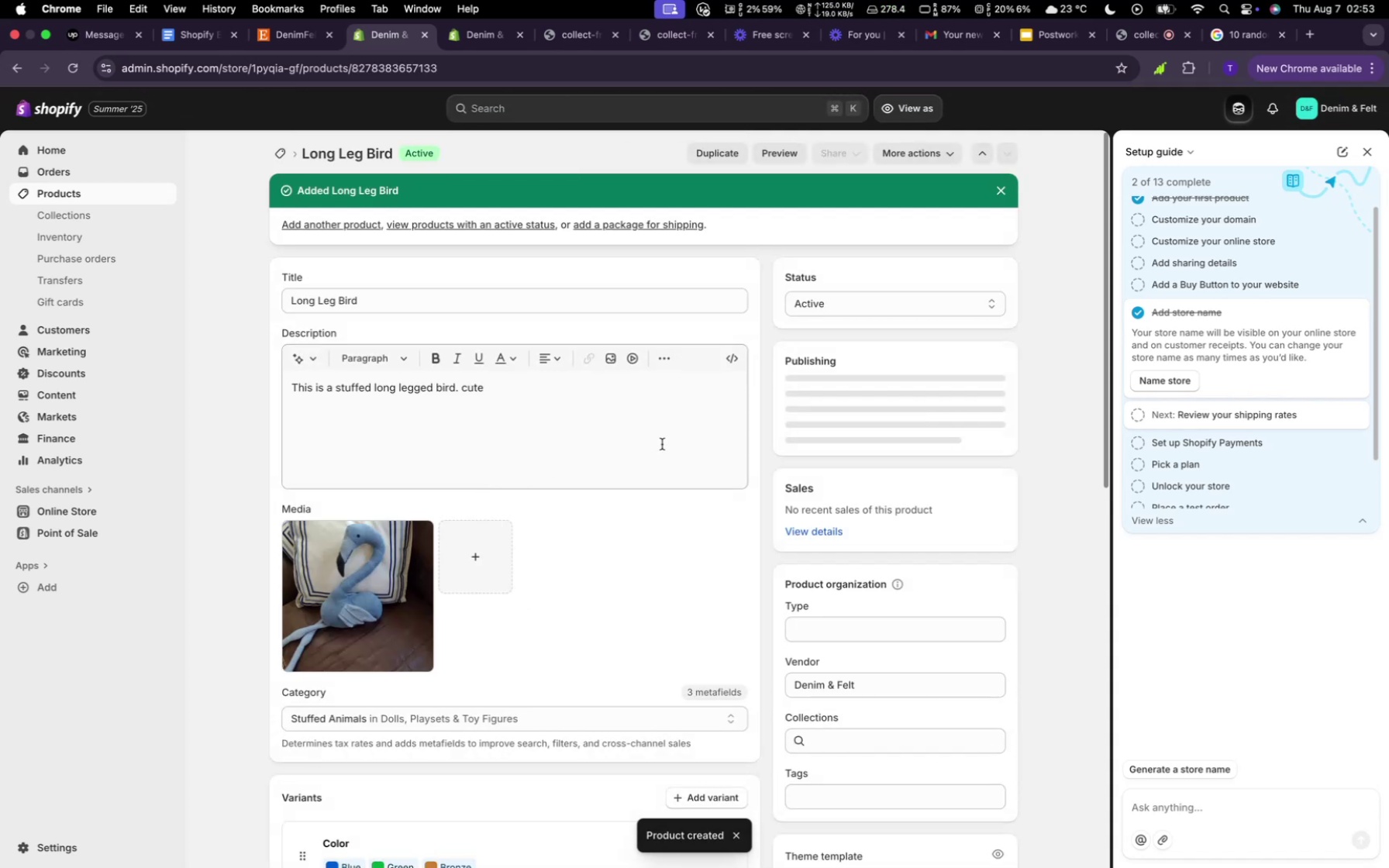 
left_click([279, 146])
 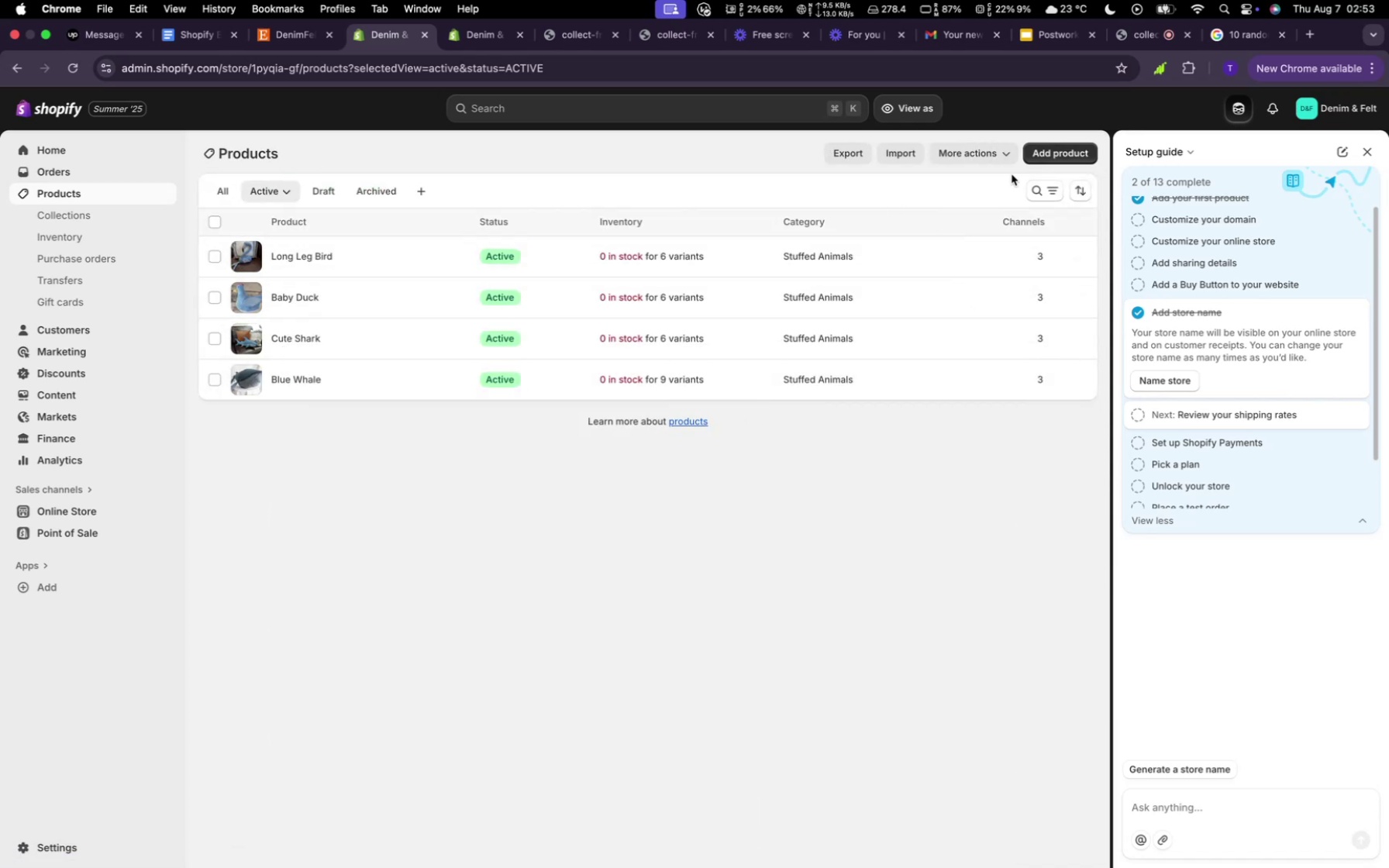 
wait(8.68)
 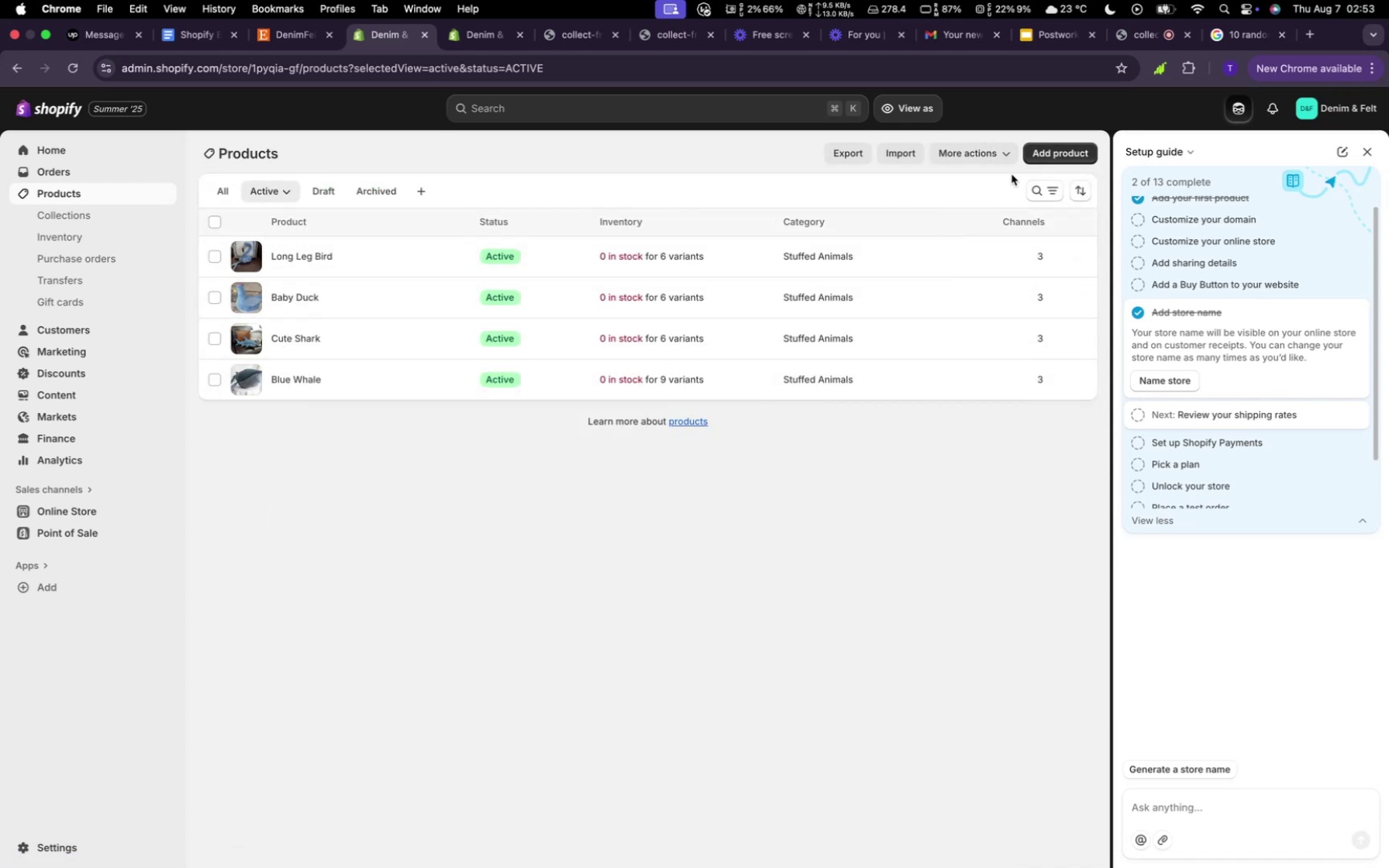 
left_click([1046, 155])
 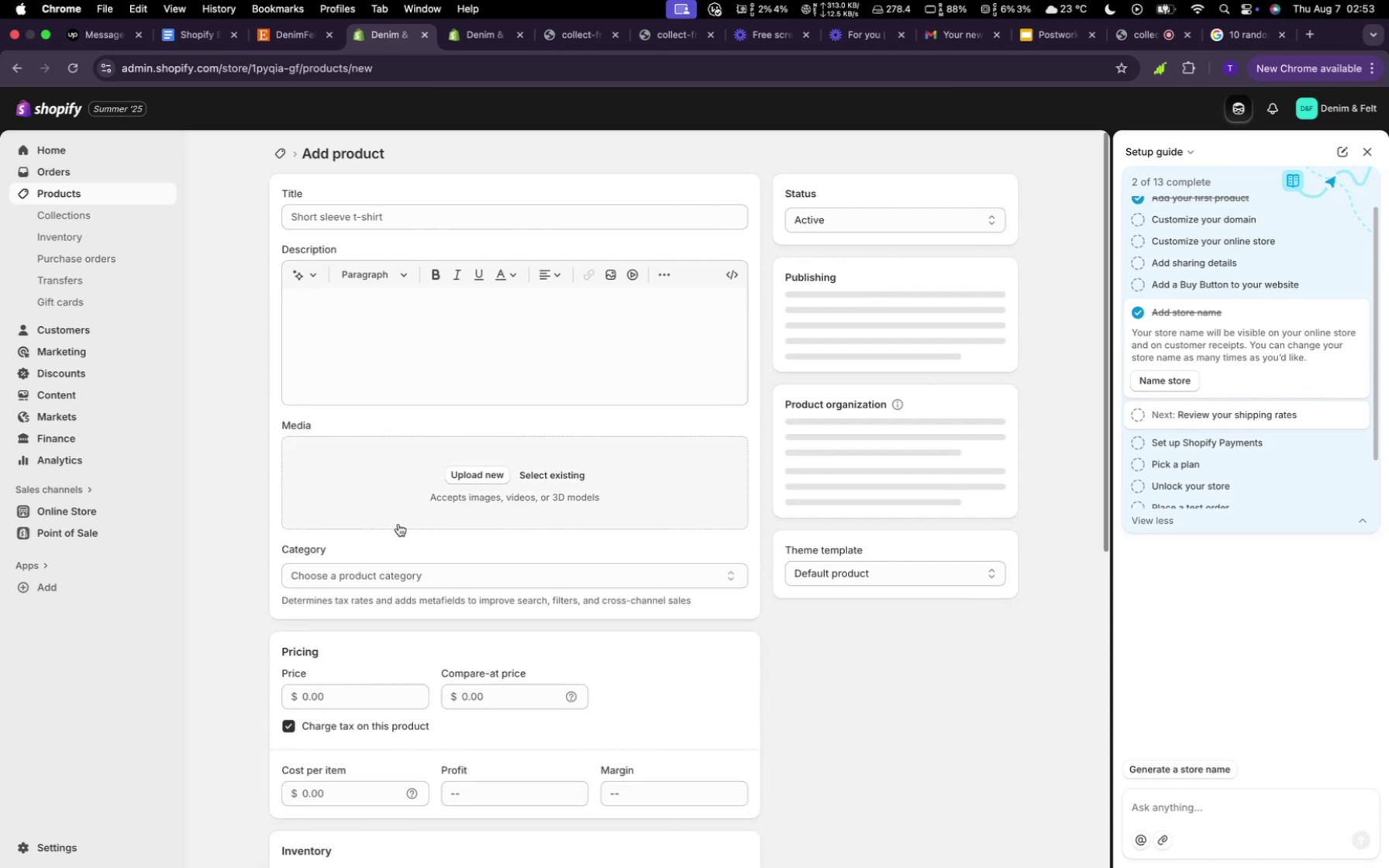 
mouse_move([474, 456])
 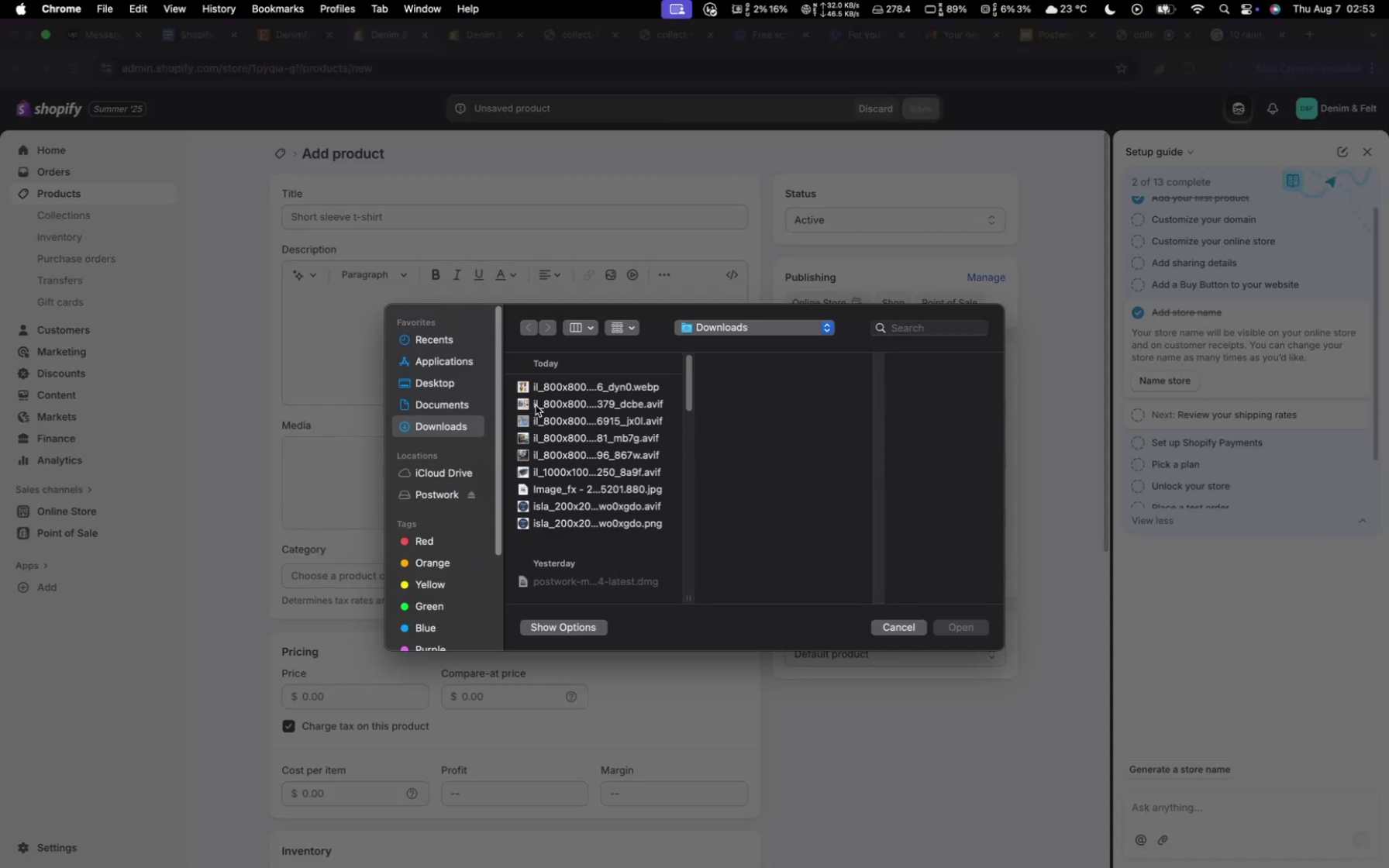 
left_click([536, 405])
 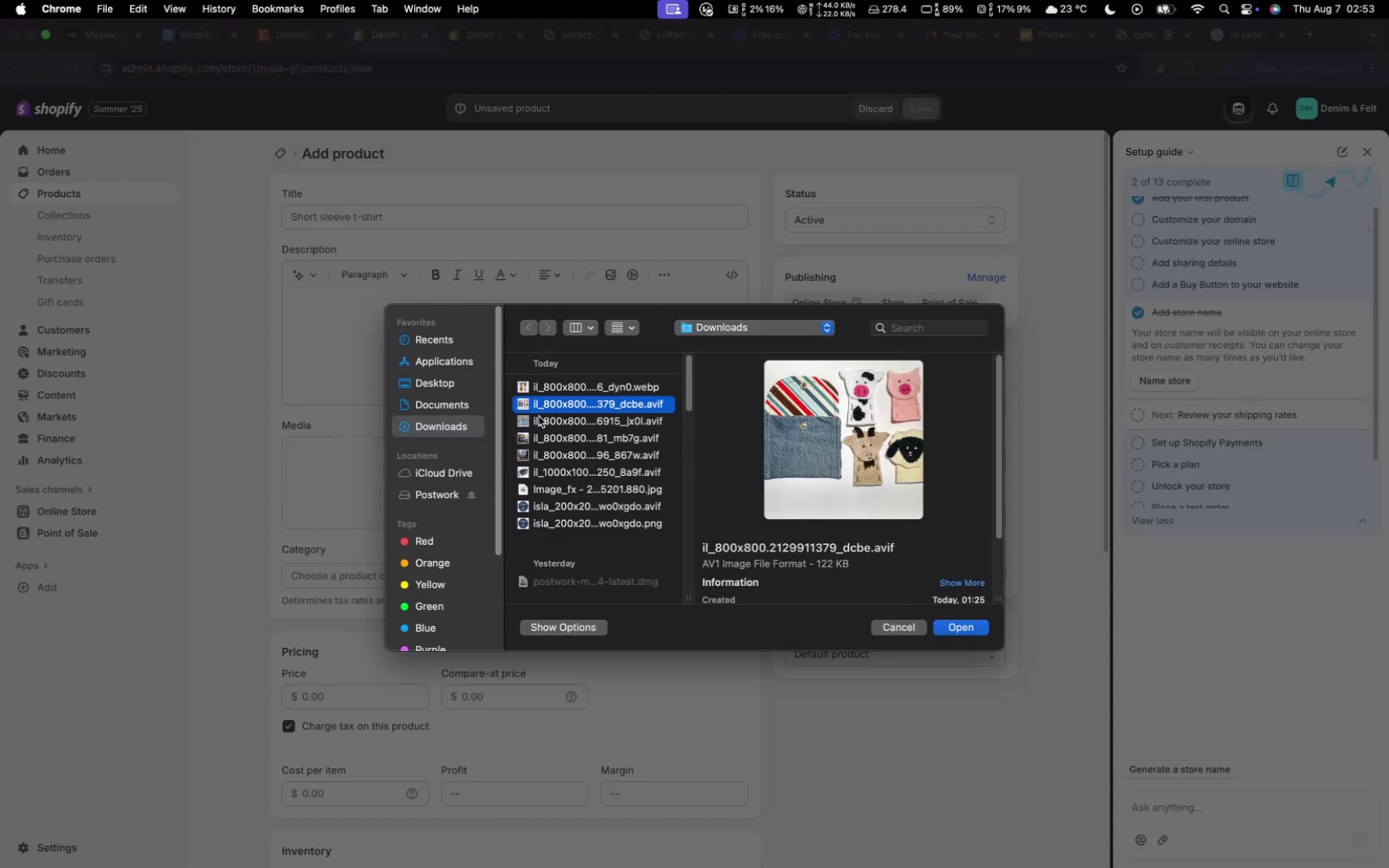 
left_click([539, 418])
 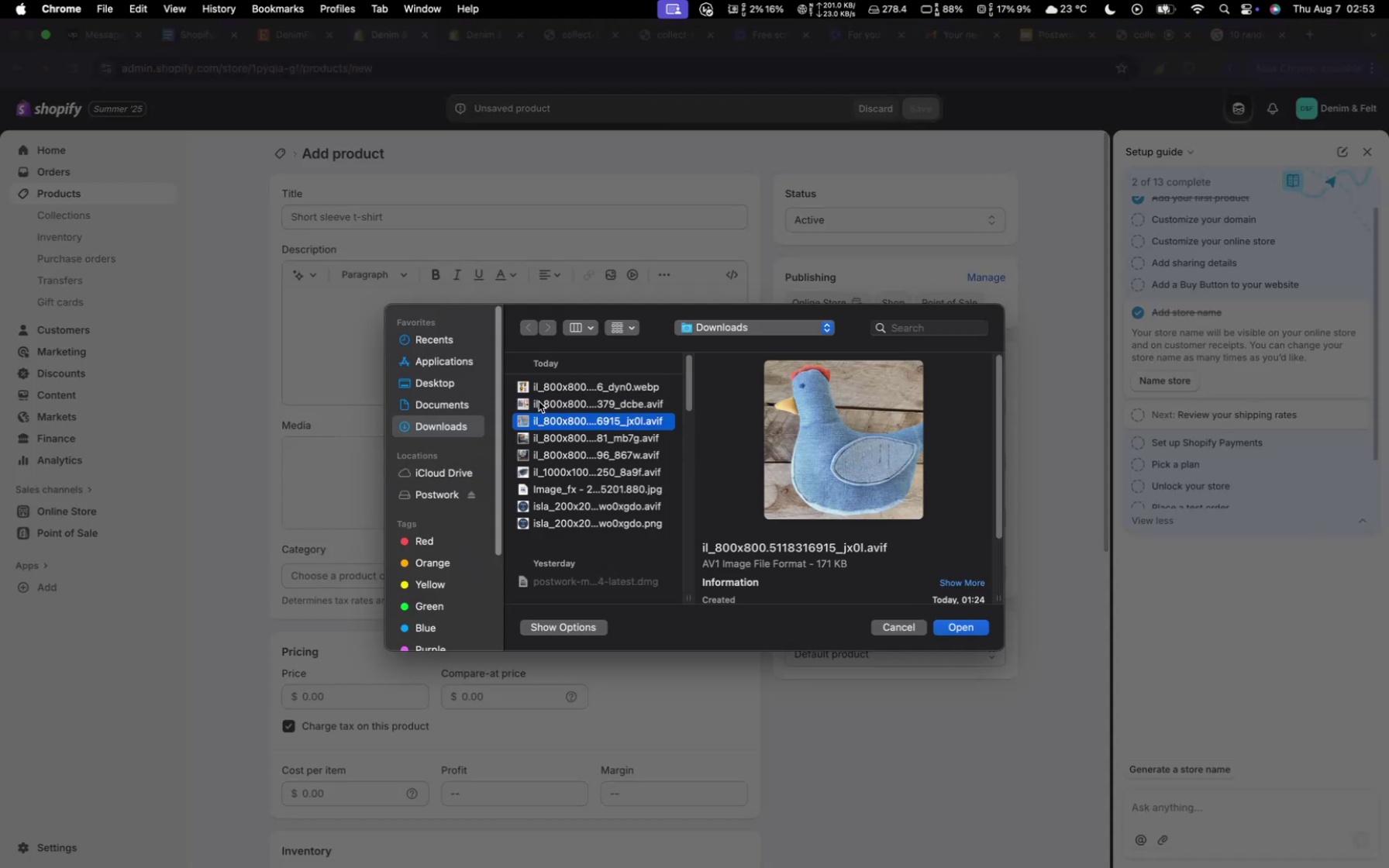 
left_click([539, 401])
 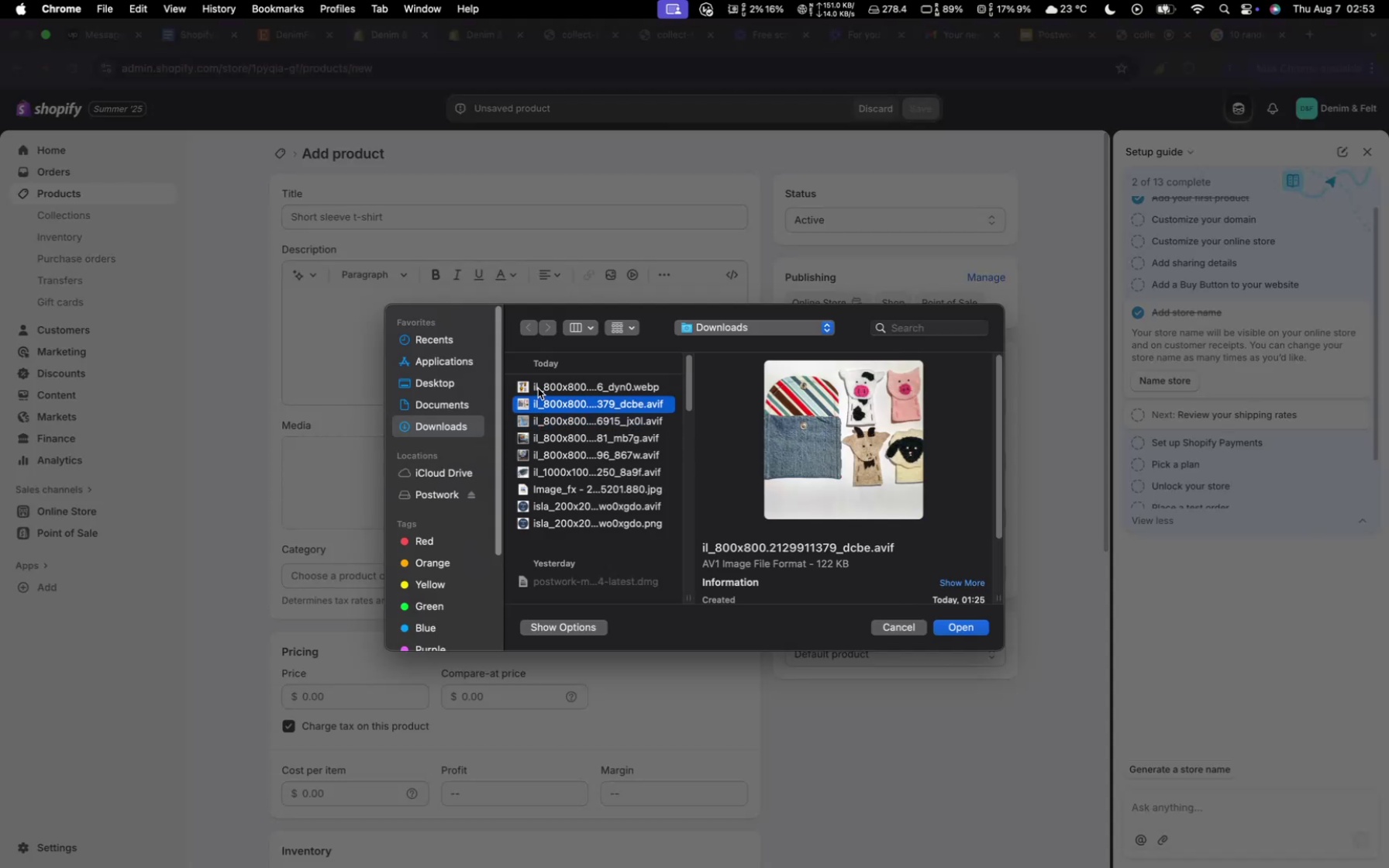 
left_click([538, 388])
 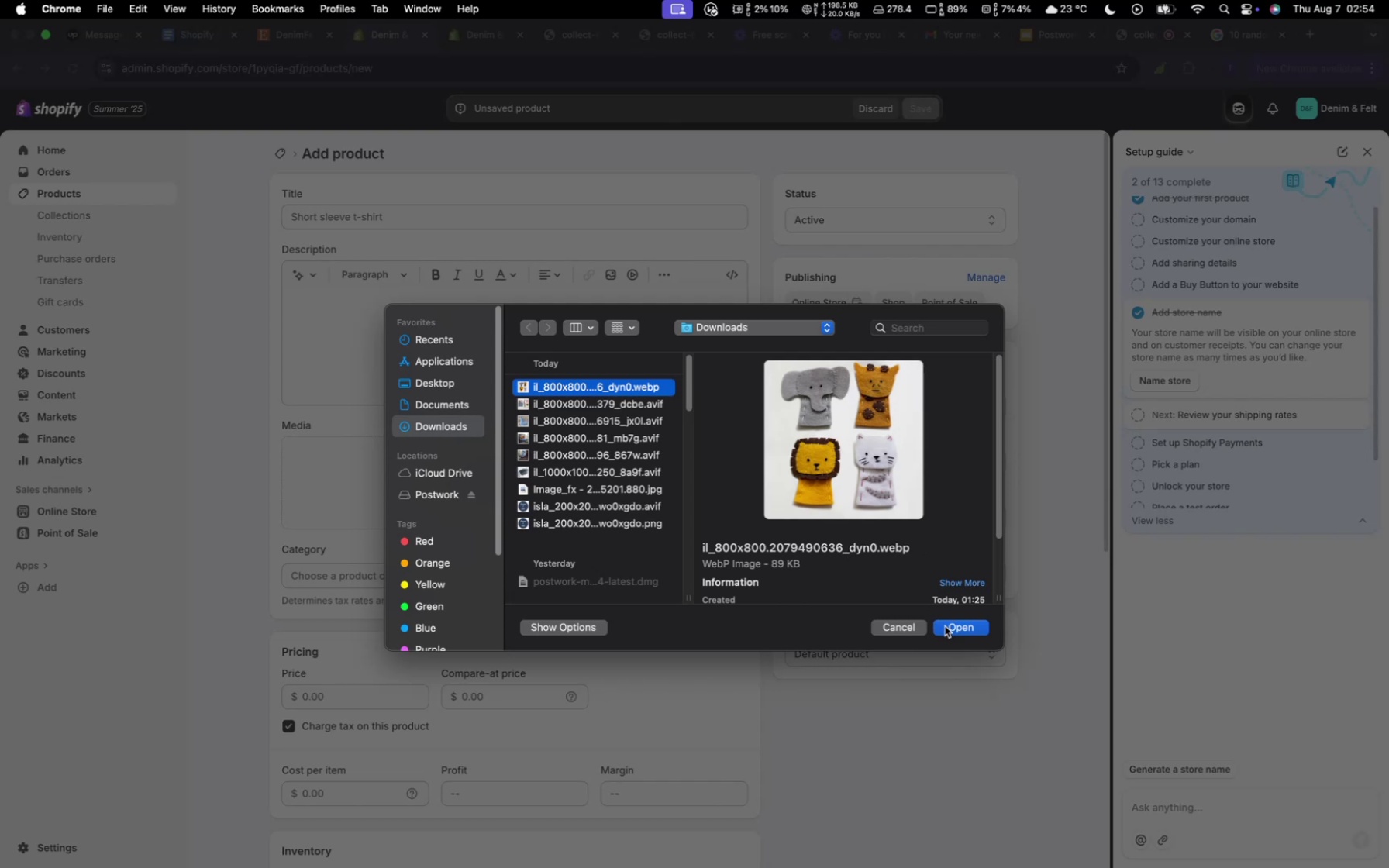 
left_click([945, 626])
 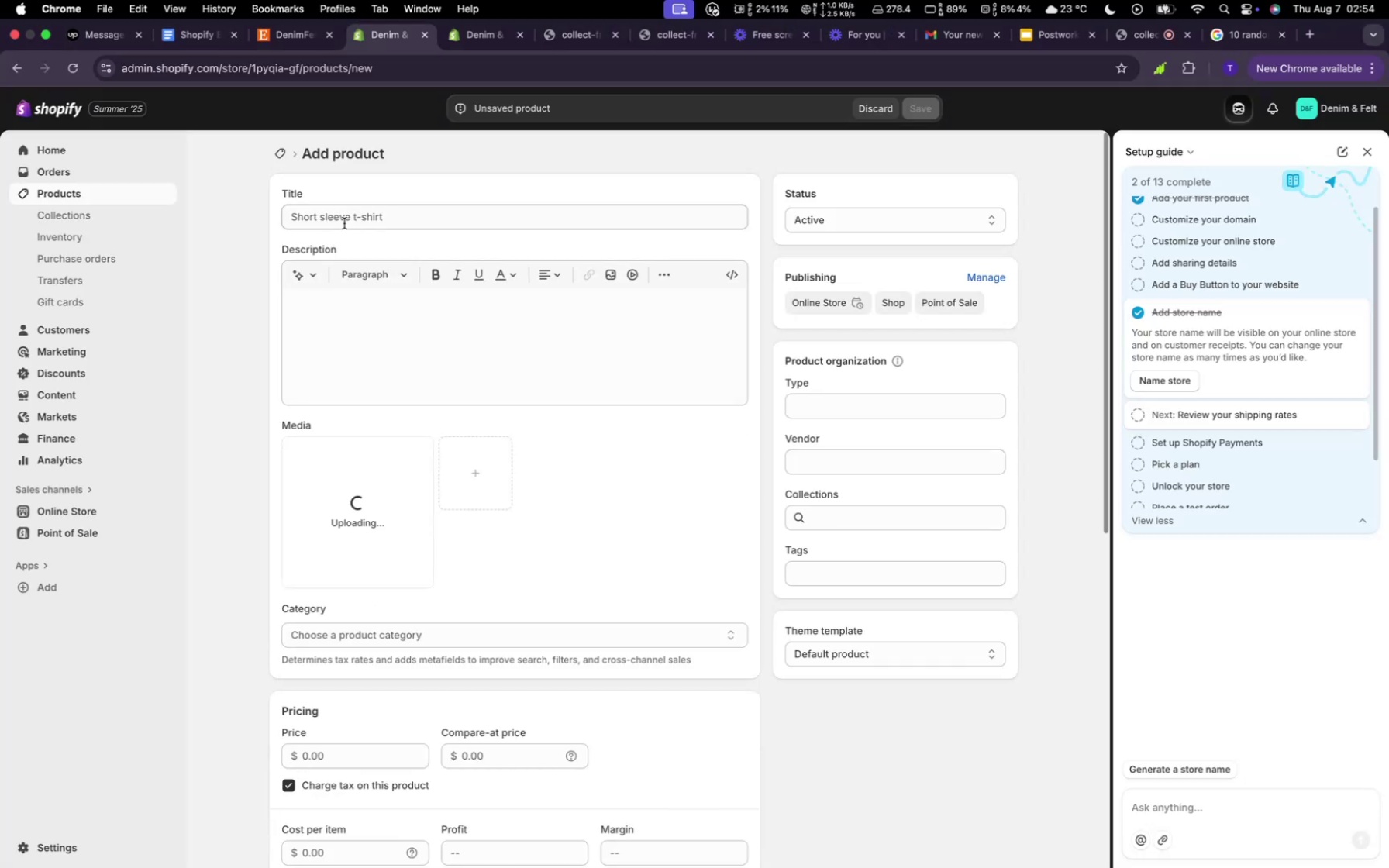 
left_click([344, 222])
 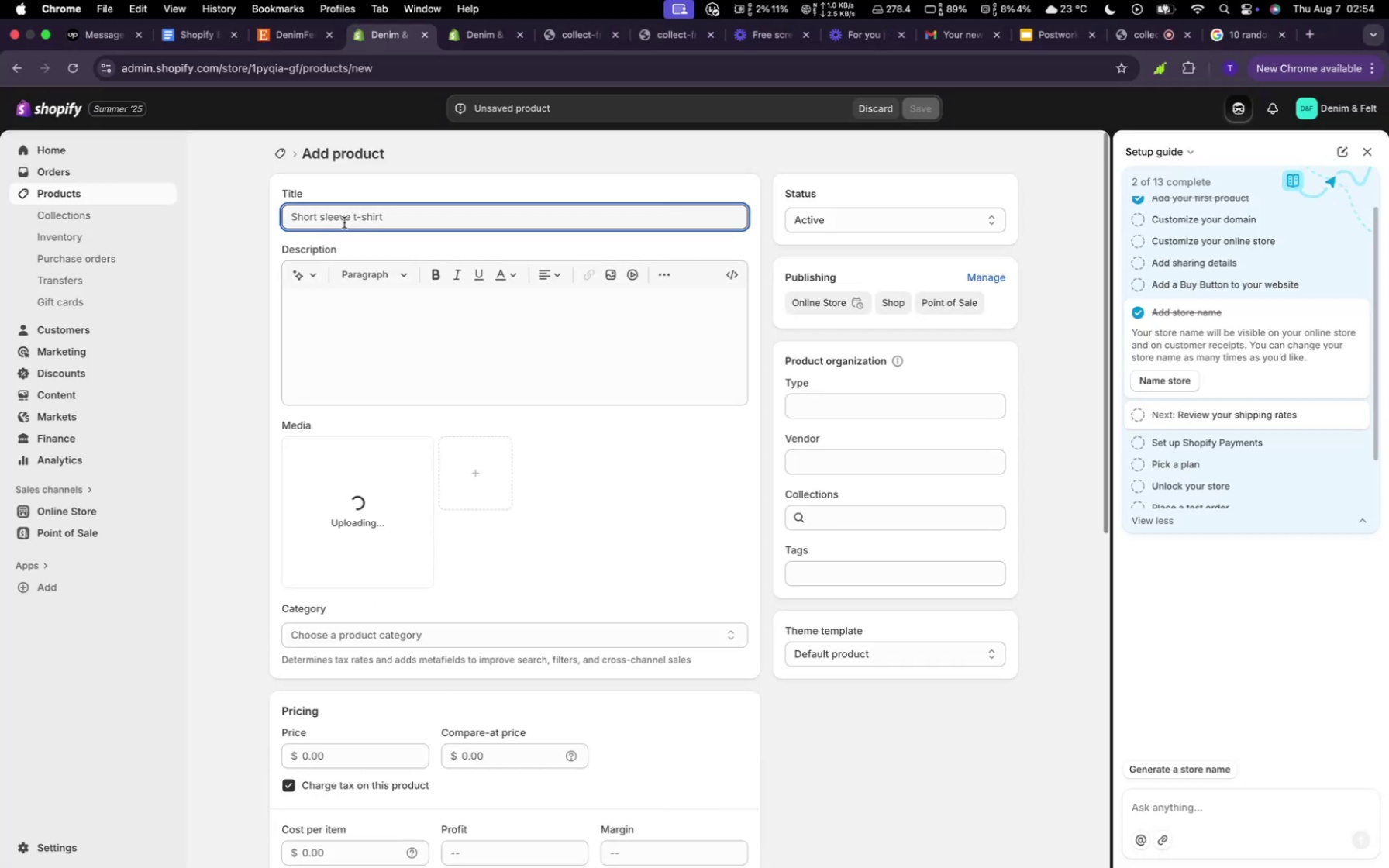 
type(Cute Lanf animals)
 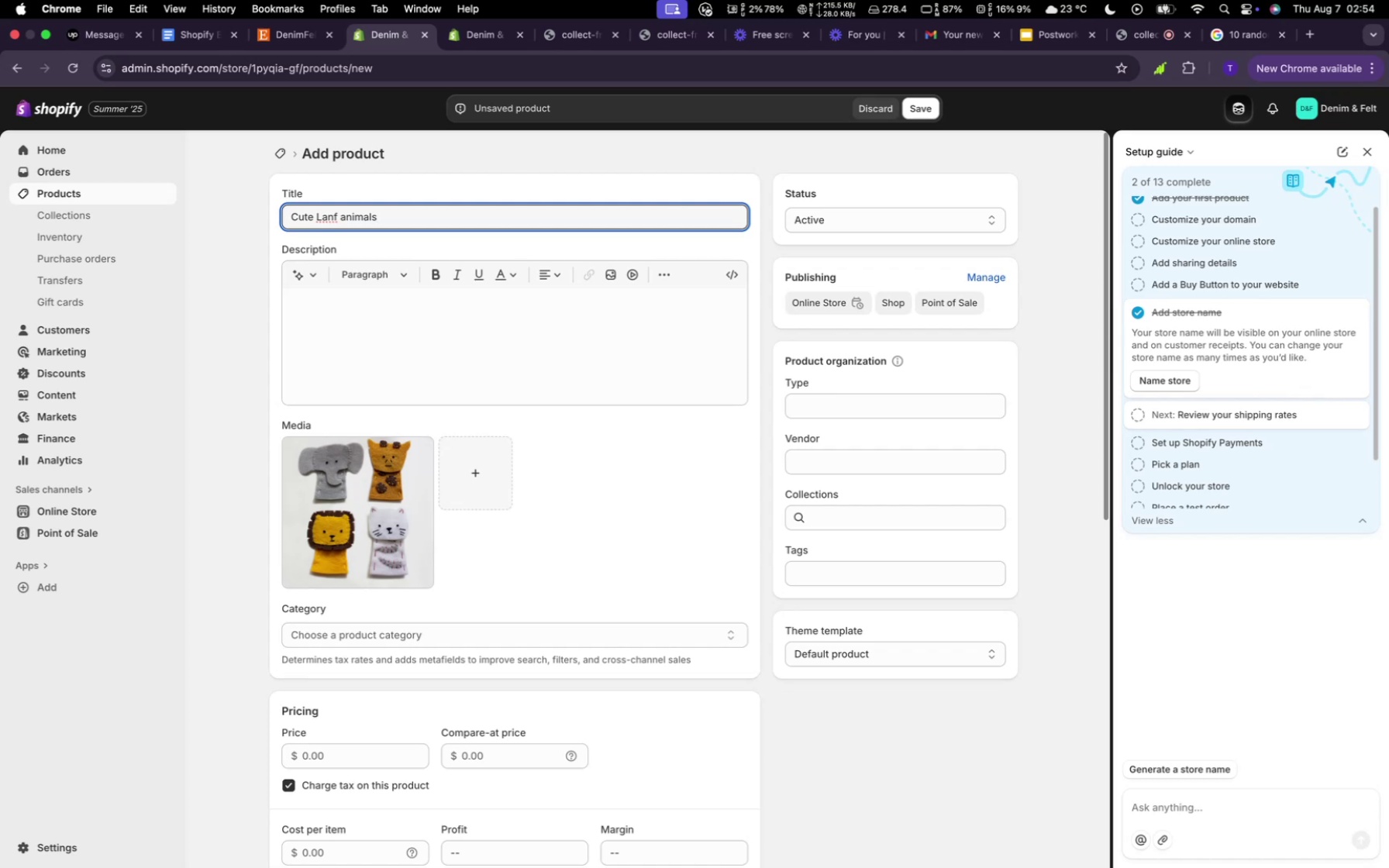 
left_click_drag(start_coordinate=[337, 215], to_coordinate=[348, 215])
 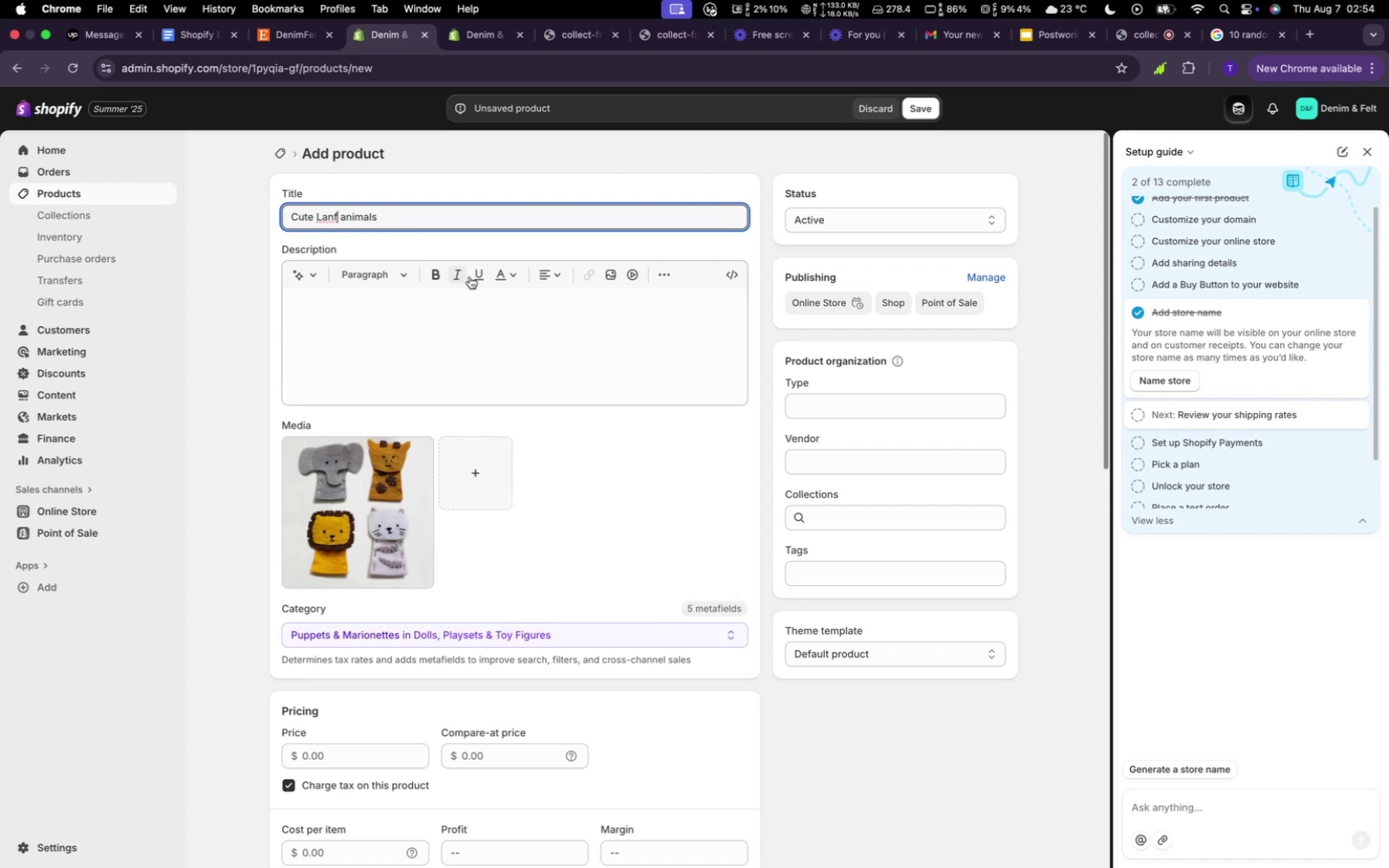 
key(Backspace)
 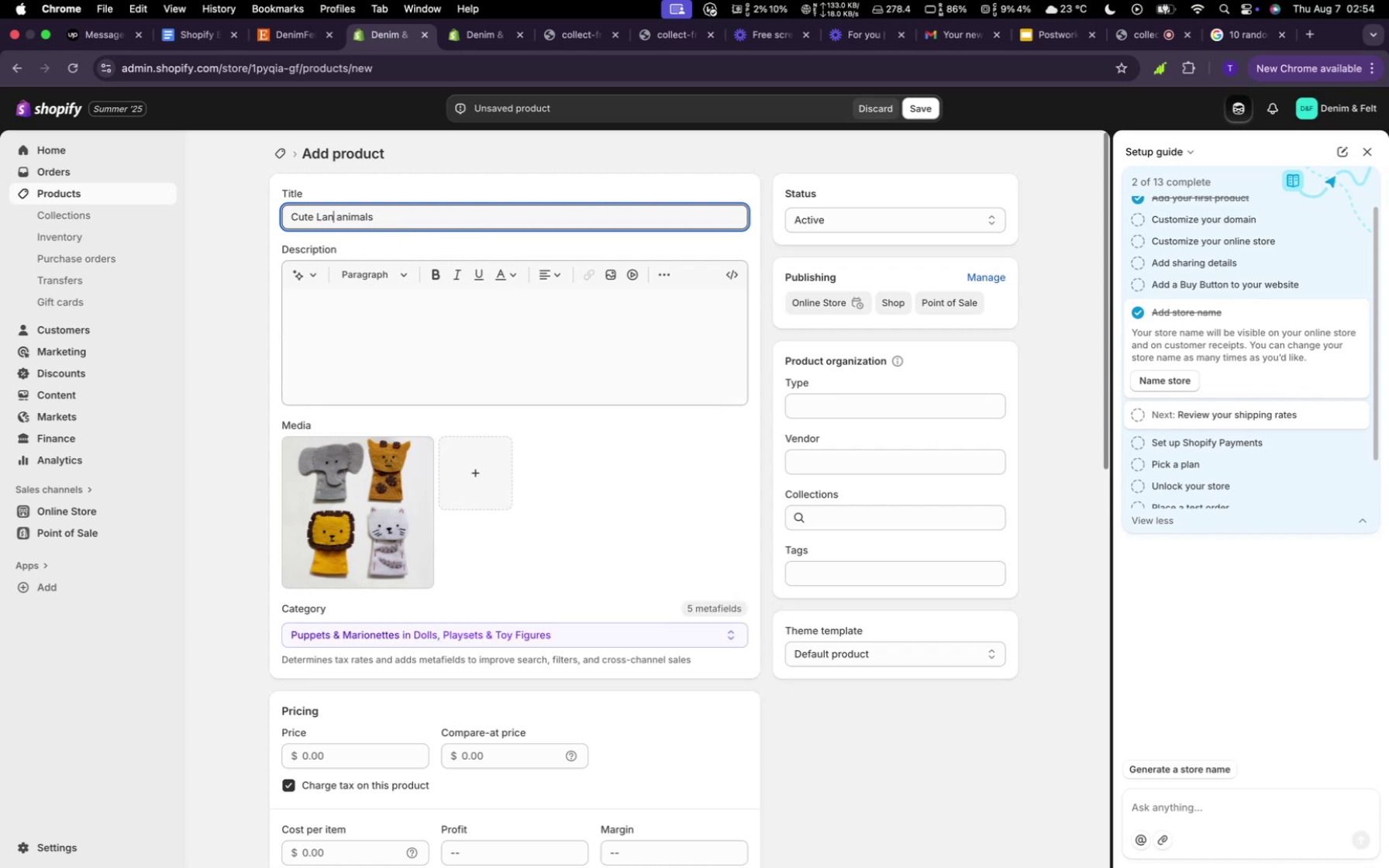 
key(D)
 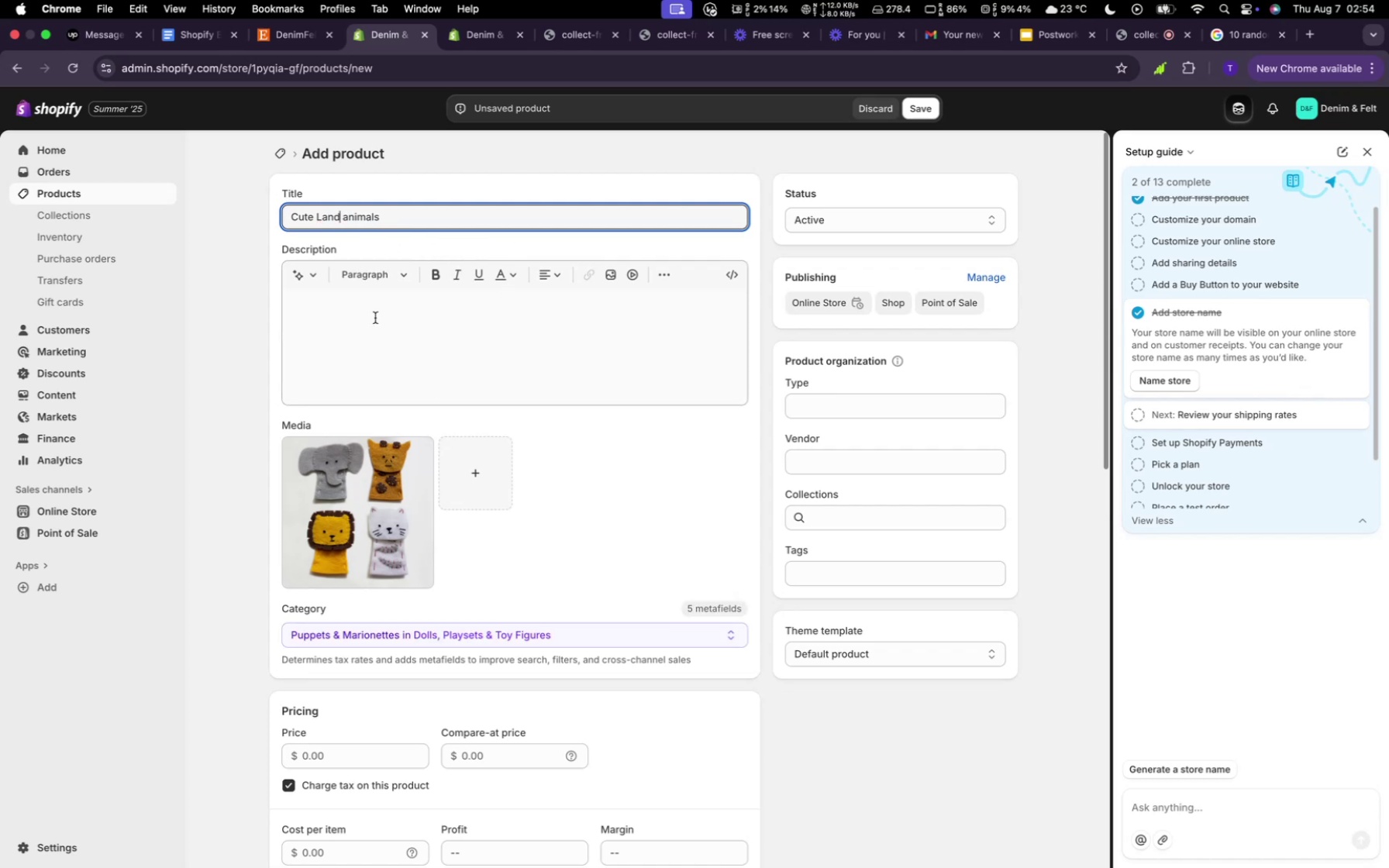 
left_click([376, 318])
 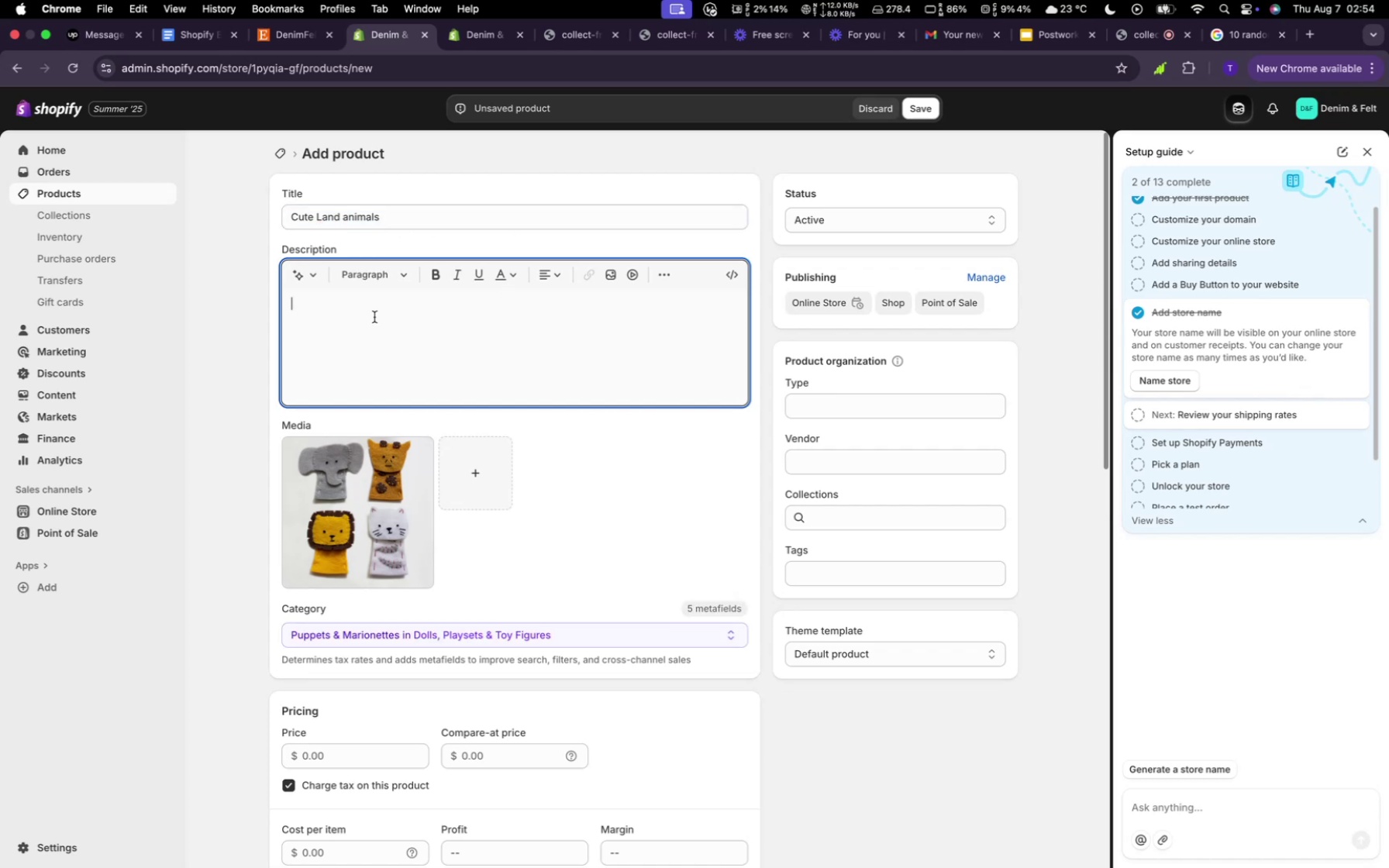 
type(Cute )
 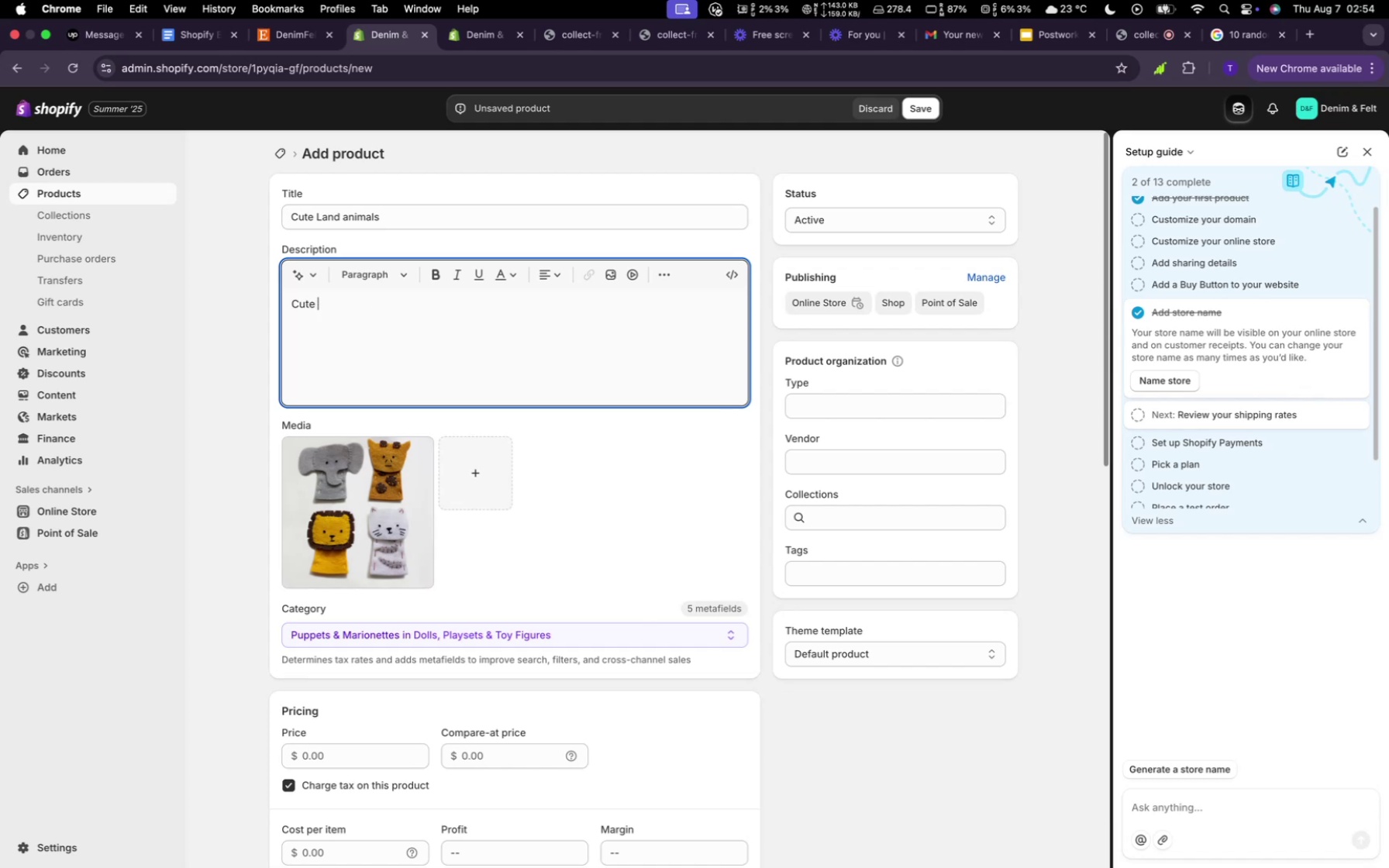 
type(S)
key(Backspace)
type(cloths of th)
key(Backspace)
key(Backspace)
type(different anik)
key(Backspace)
type(mals, it comes a )
key(Backspace)
type(s a package)
 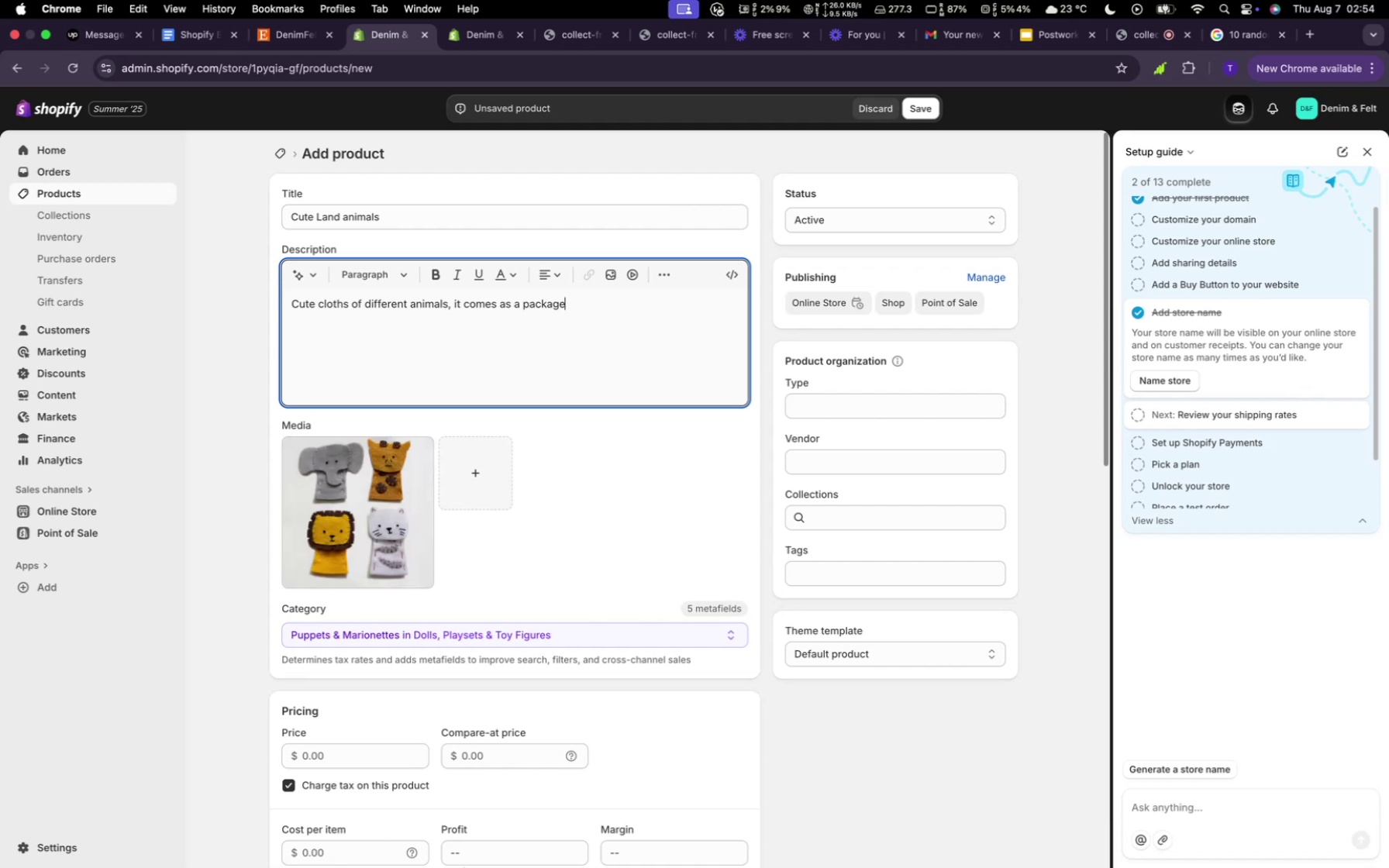 
scroll: coordinate [570, 659], scroll_direction: down, amount: 9.0
 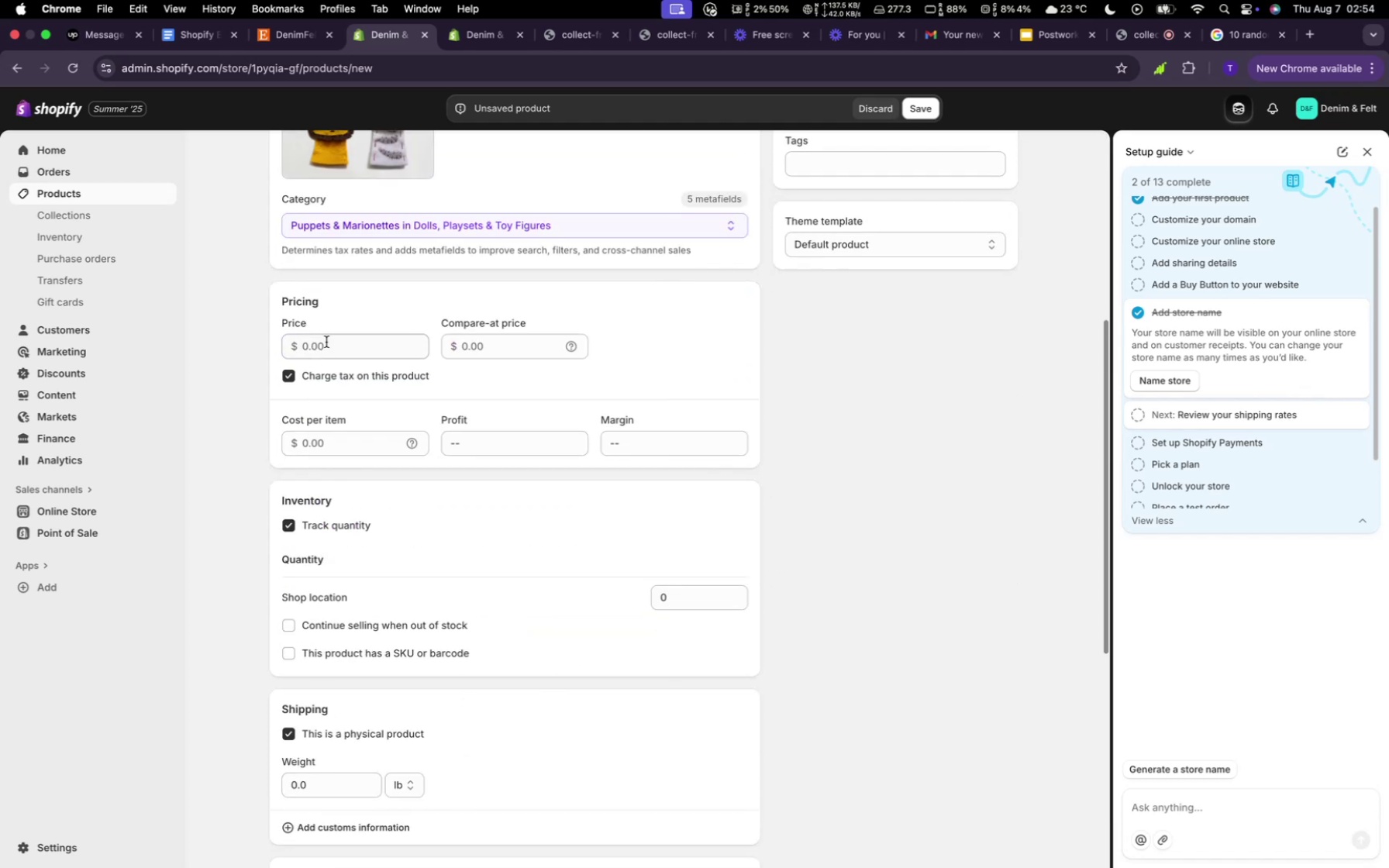 
left_click([326, 342])
 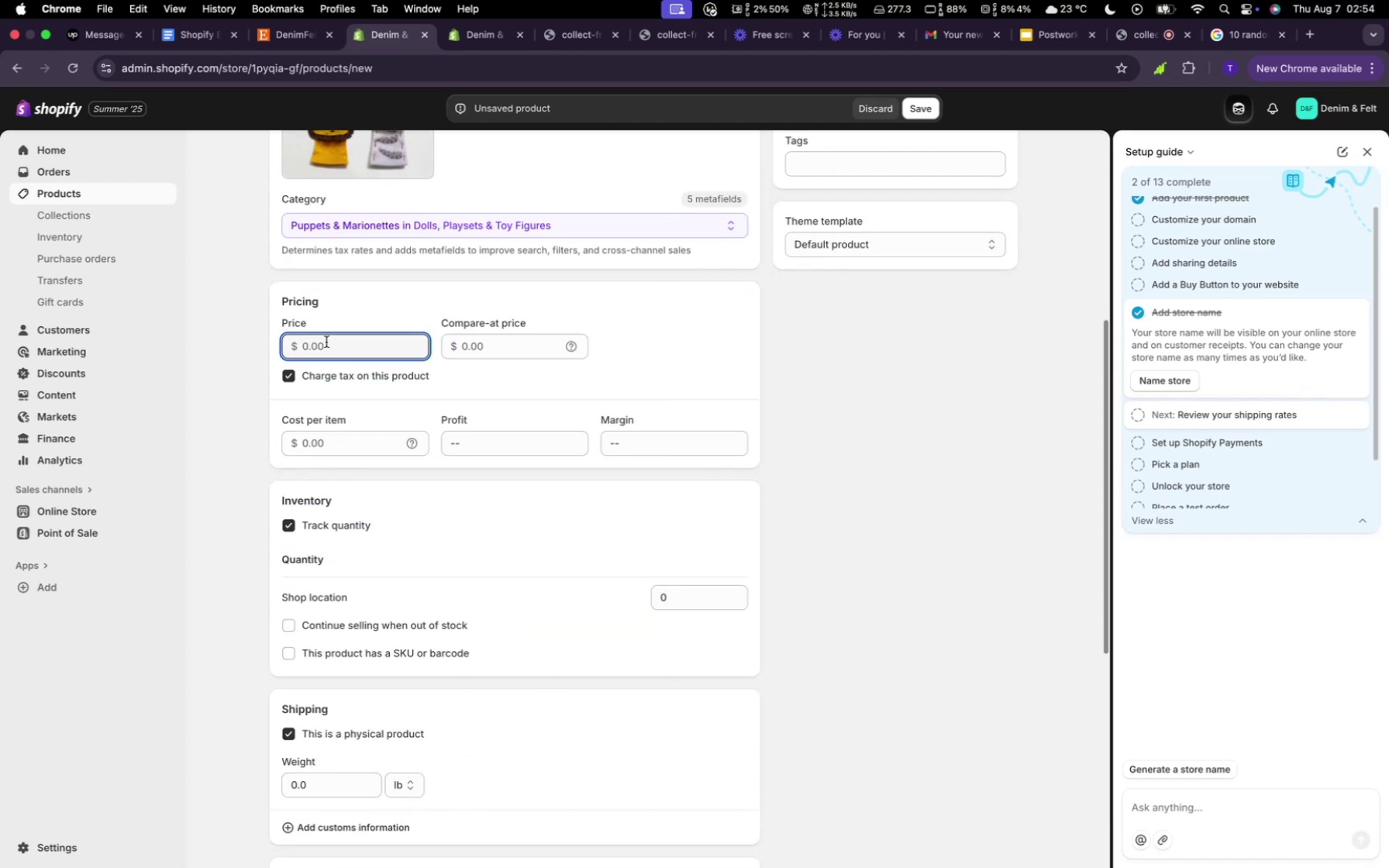 
type(23)
 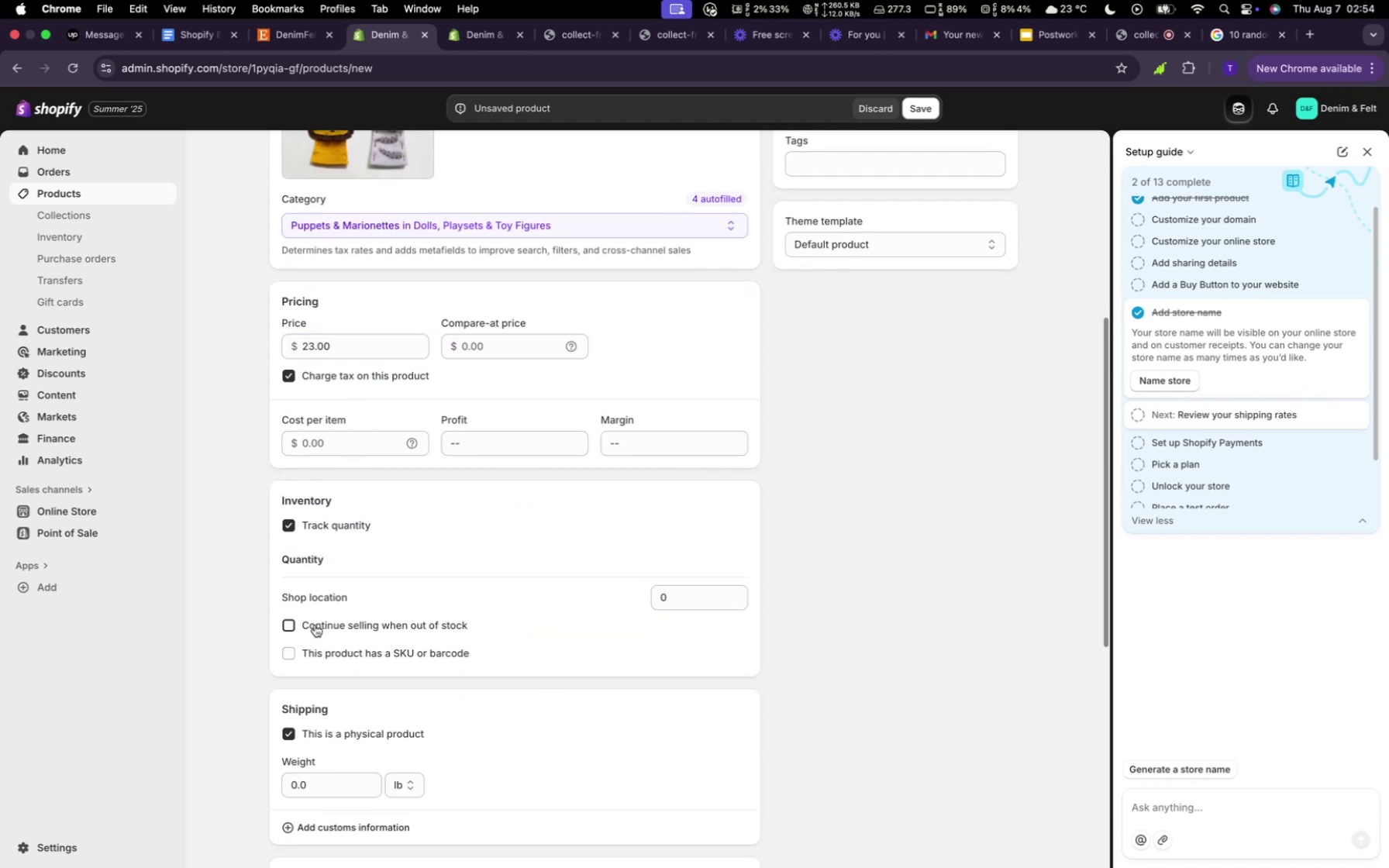 
scroll: coordinate [331, 609], scroll_direction: down, amount: 11.0
 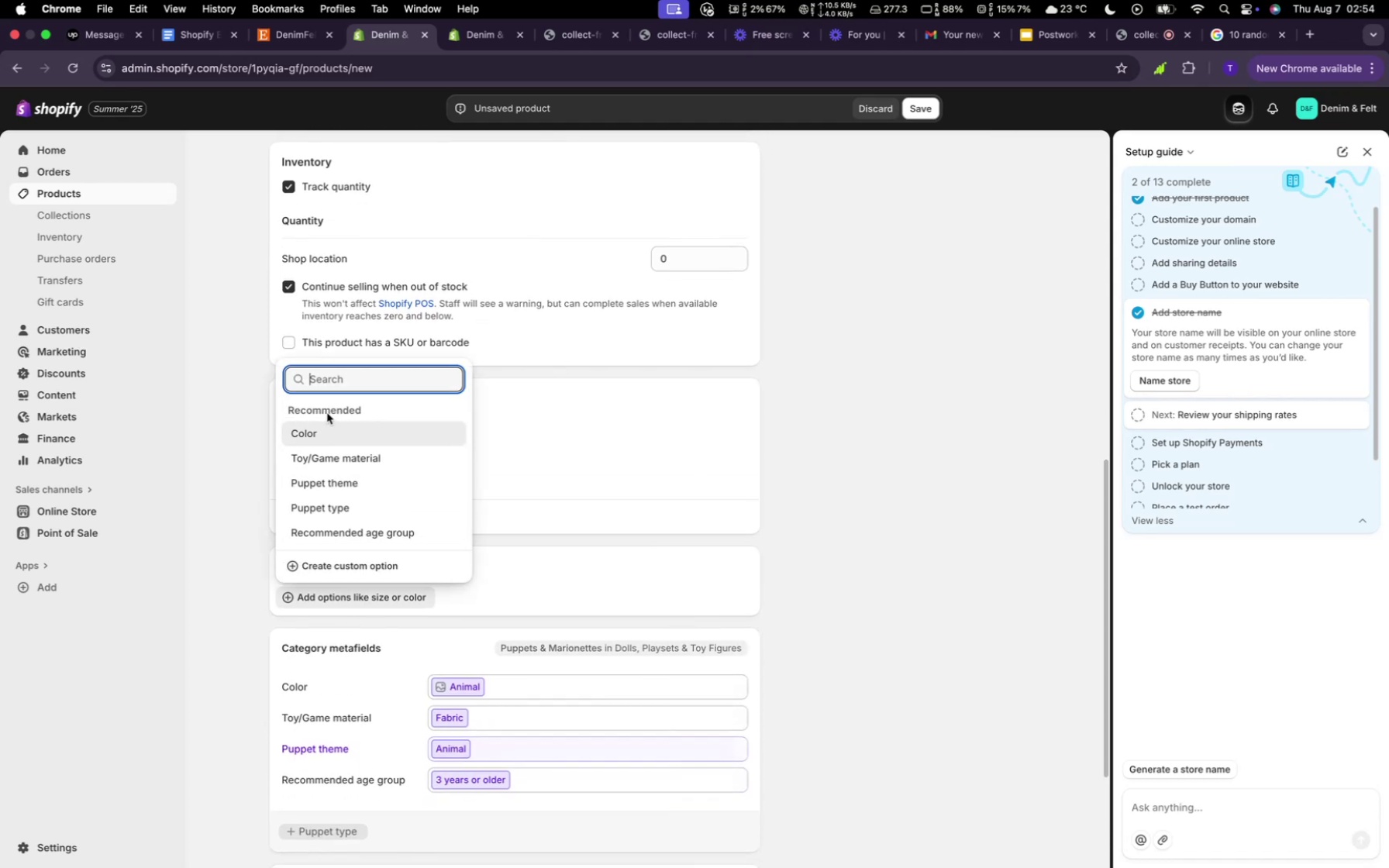 
left_click([327, 425])
 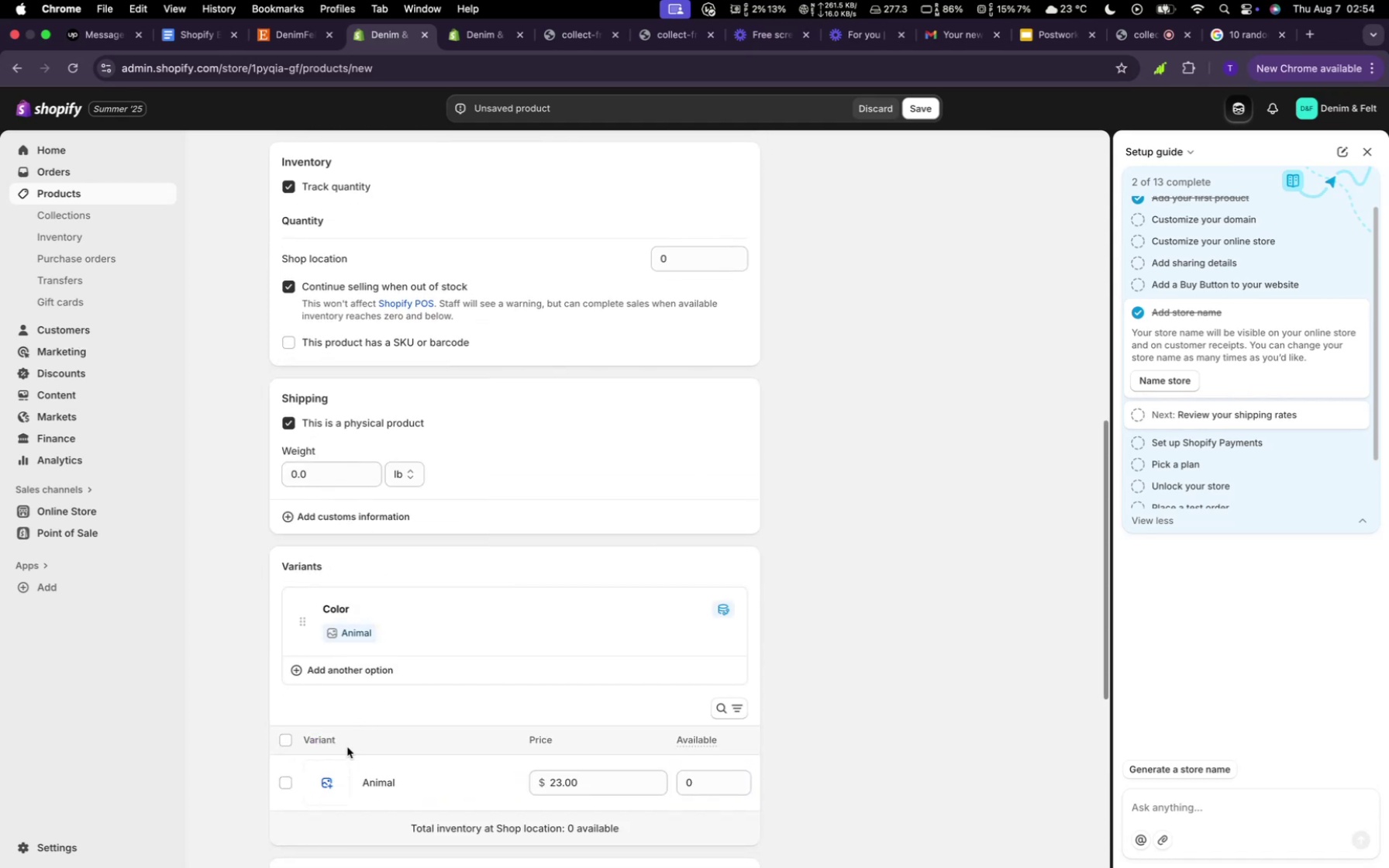 
scroll: coordinate [419, 696], scroll_direction: down, amount: 8.0
 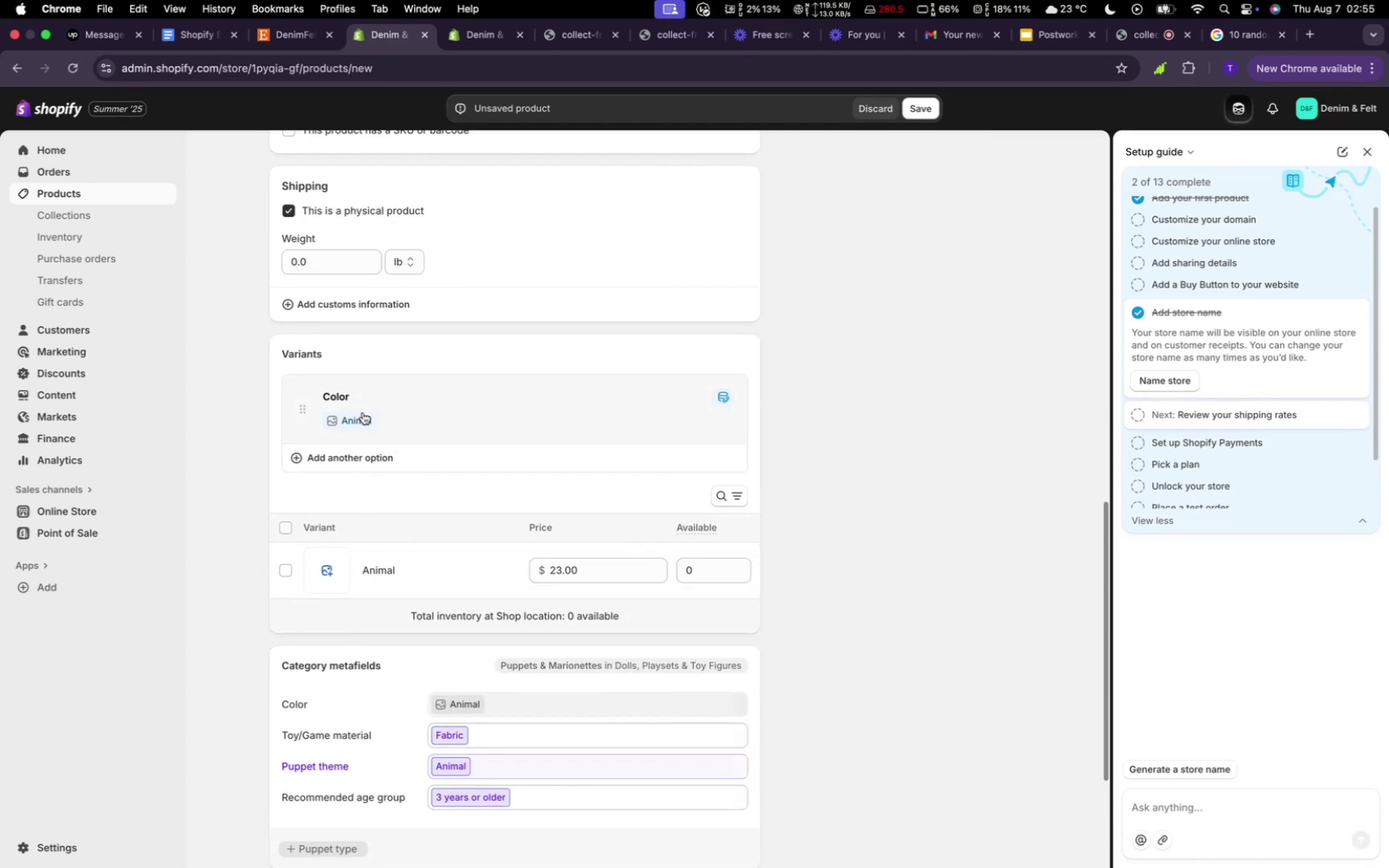 
left_click([407, 418])
 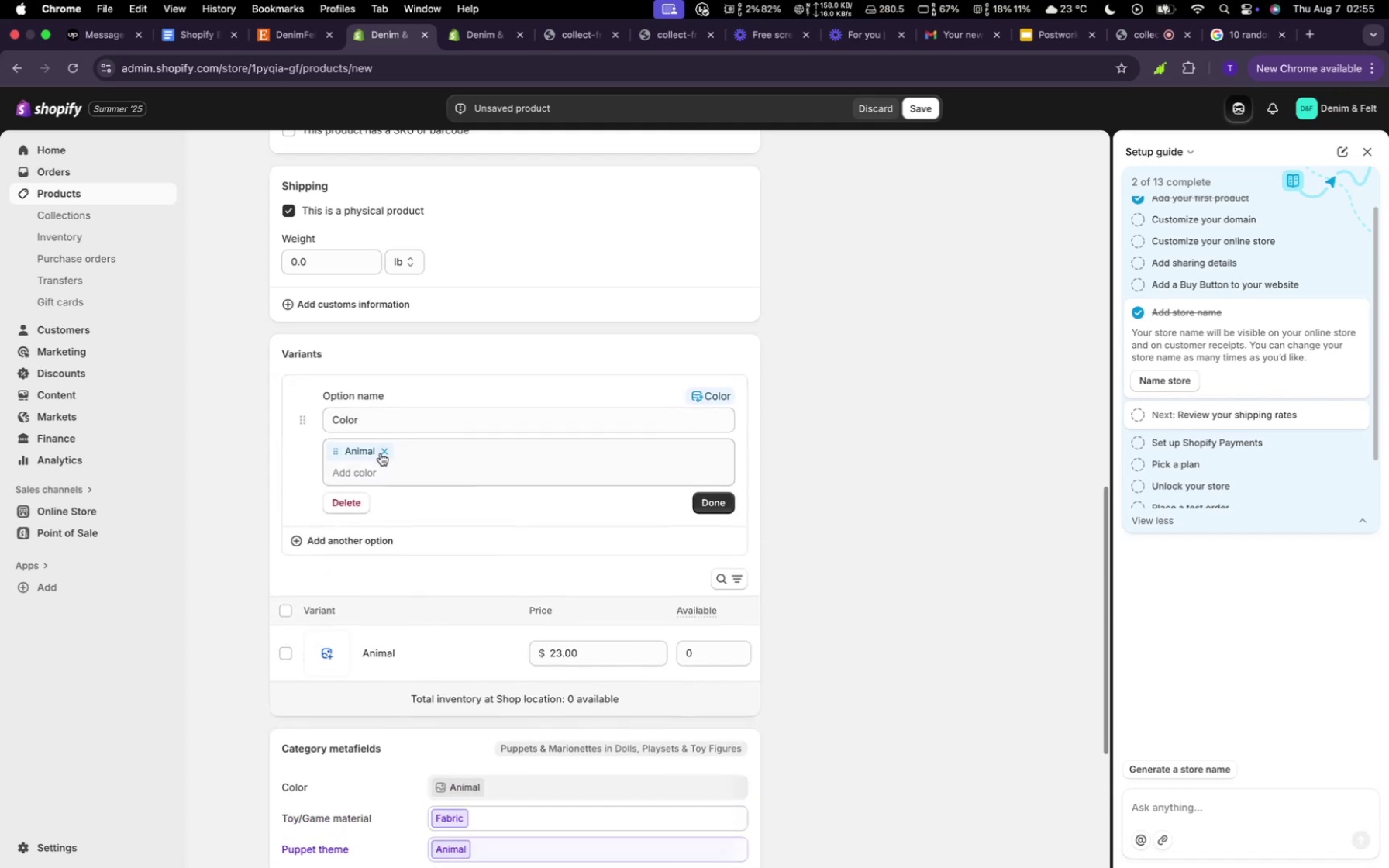 
left_click([381, 453])
 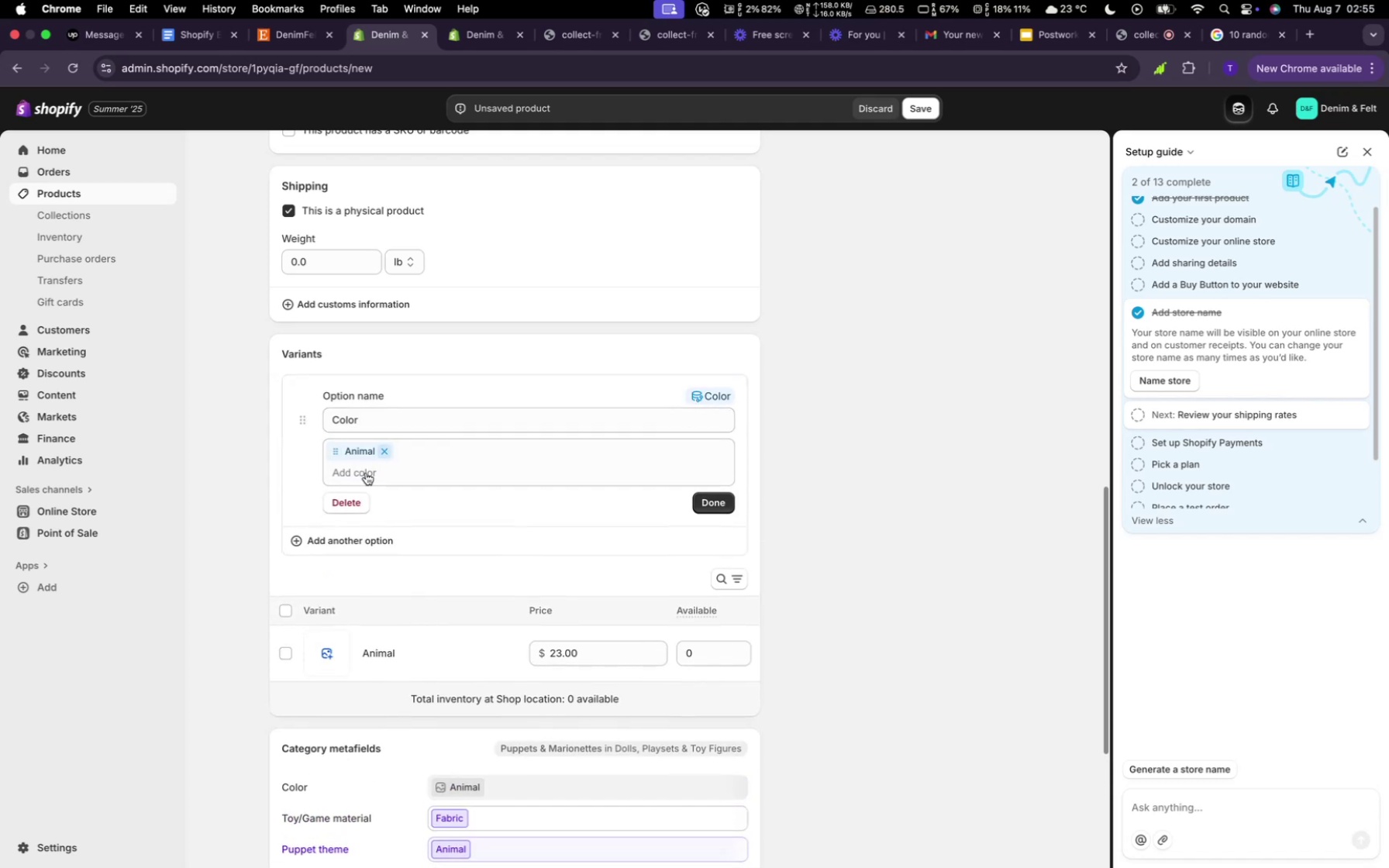 
mouse_move([373, 477])
 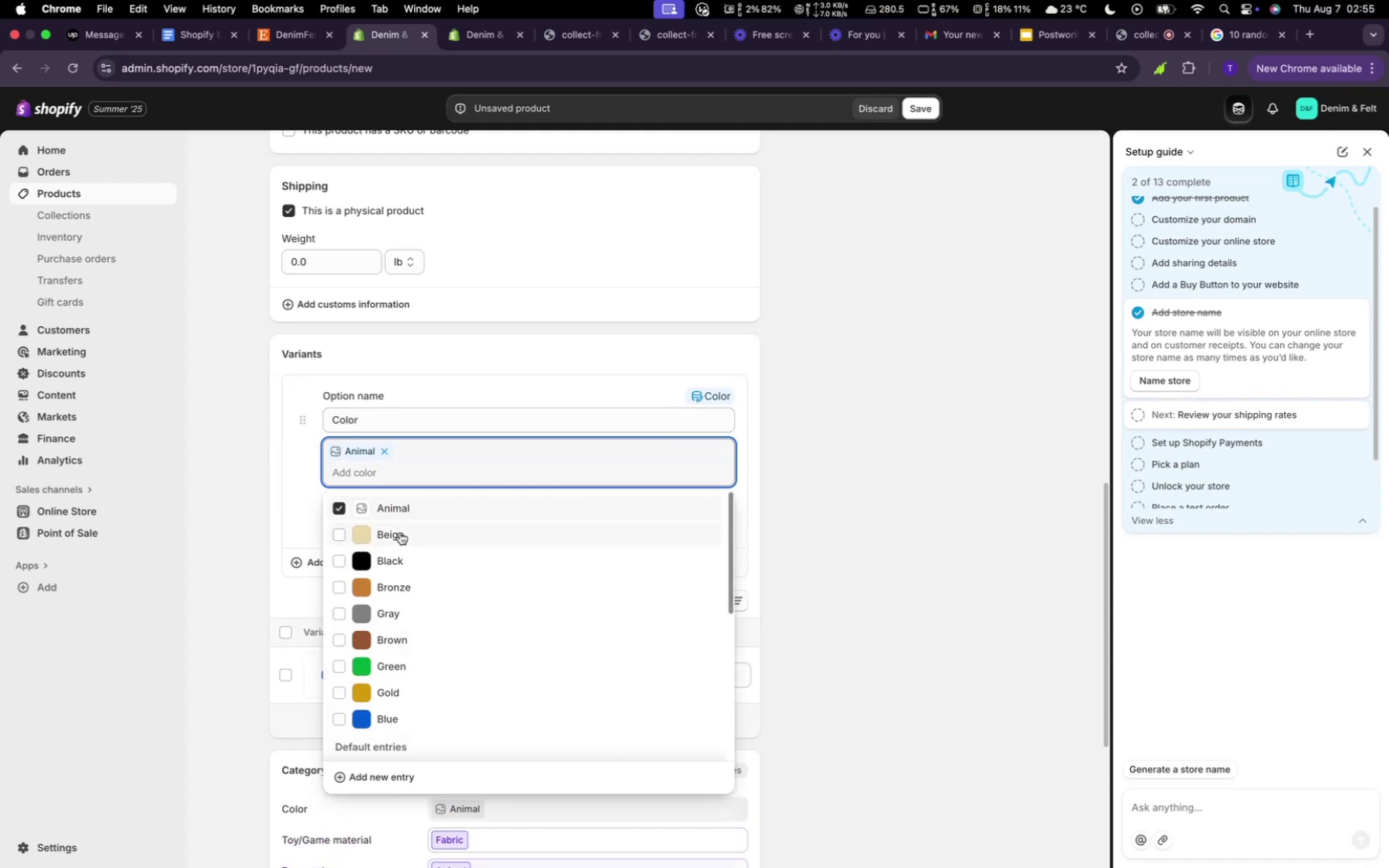 
left_click([400, 532])
 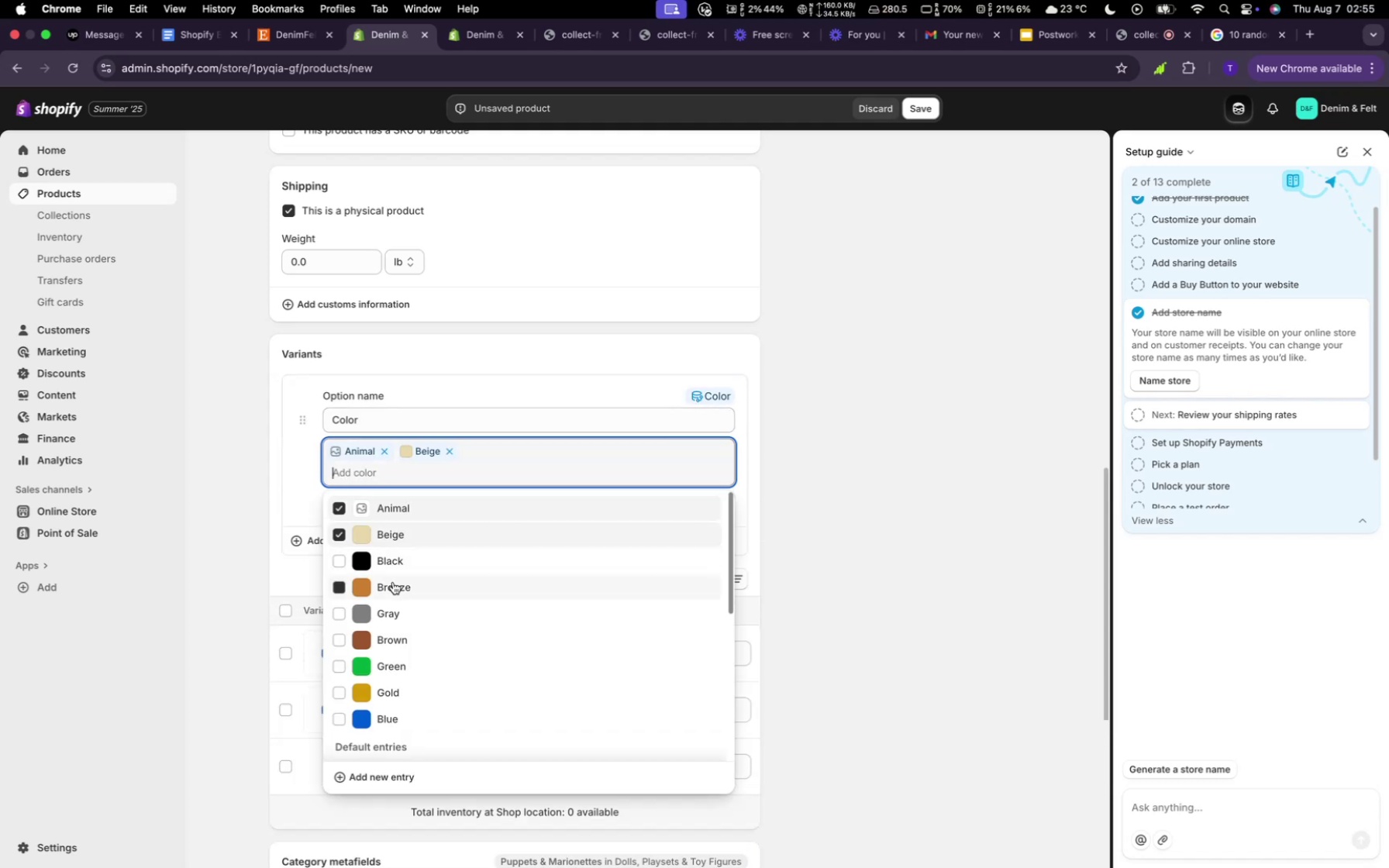 
left_click([384, 454])
 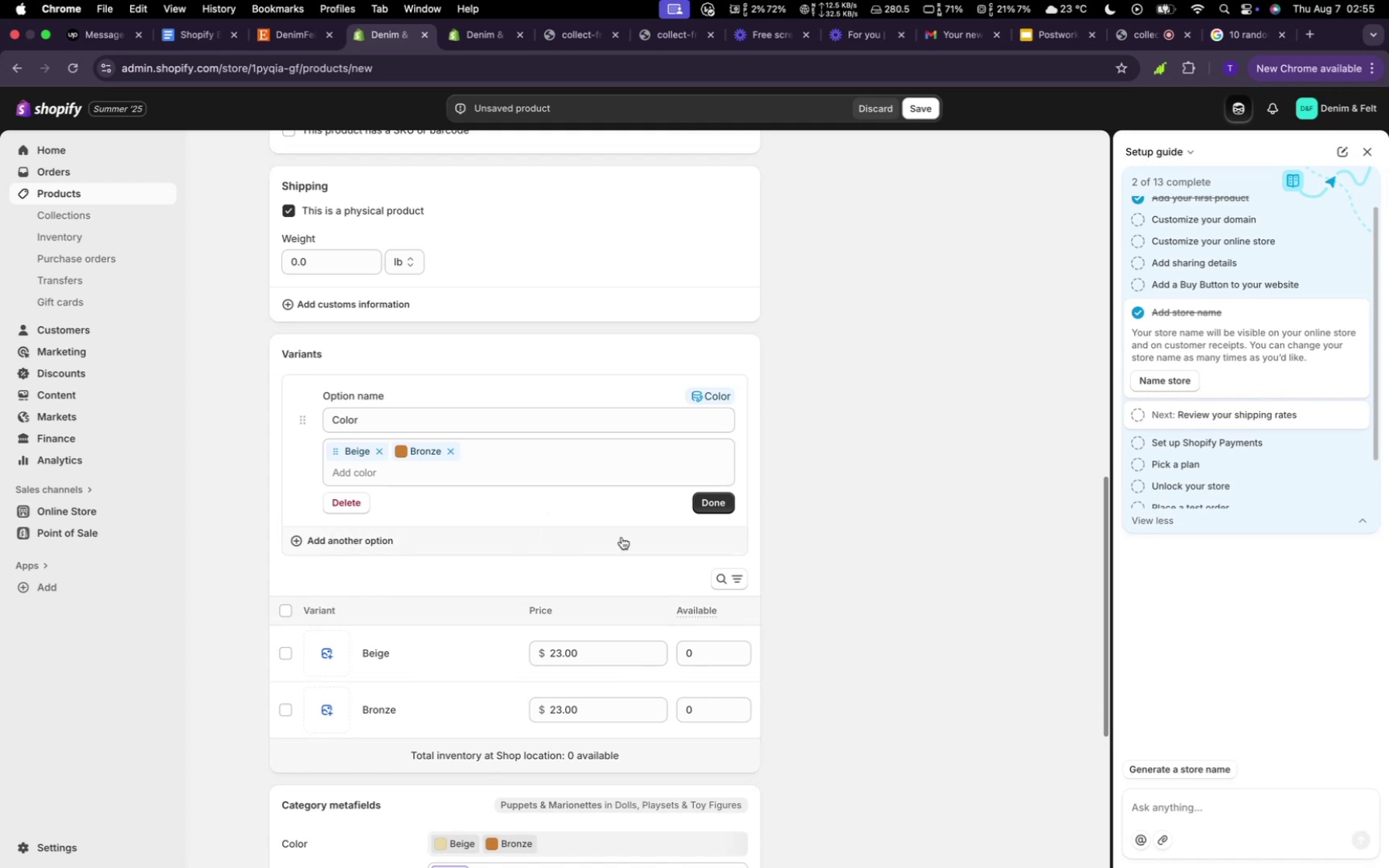 
left_click([708, 505])
 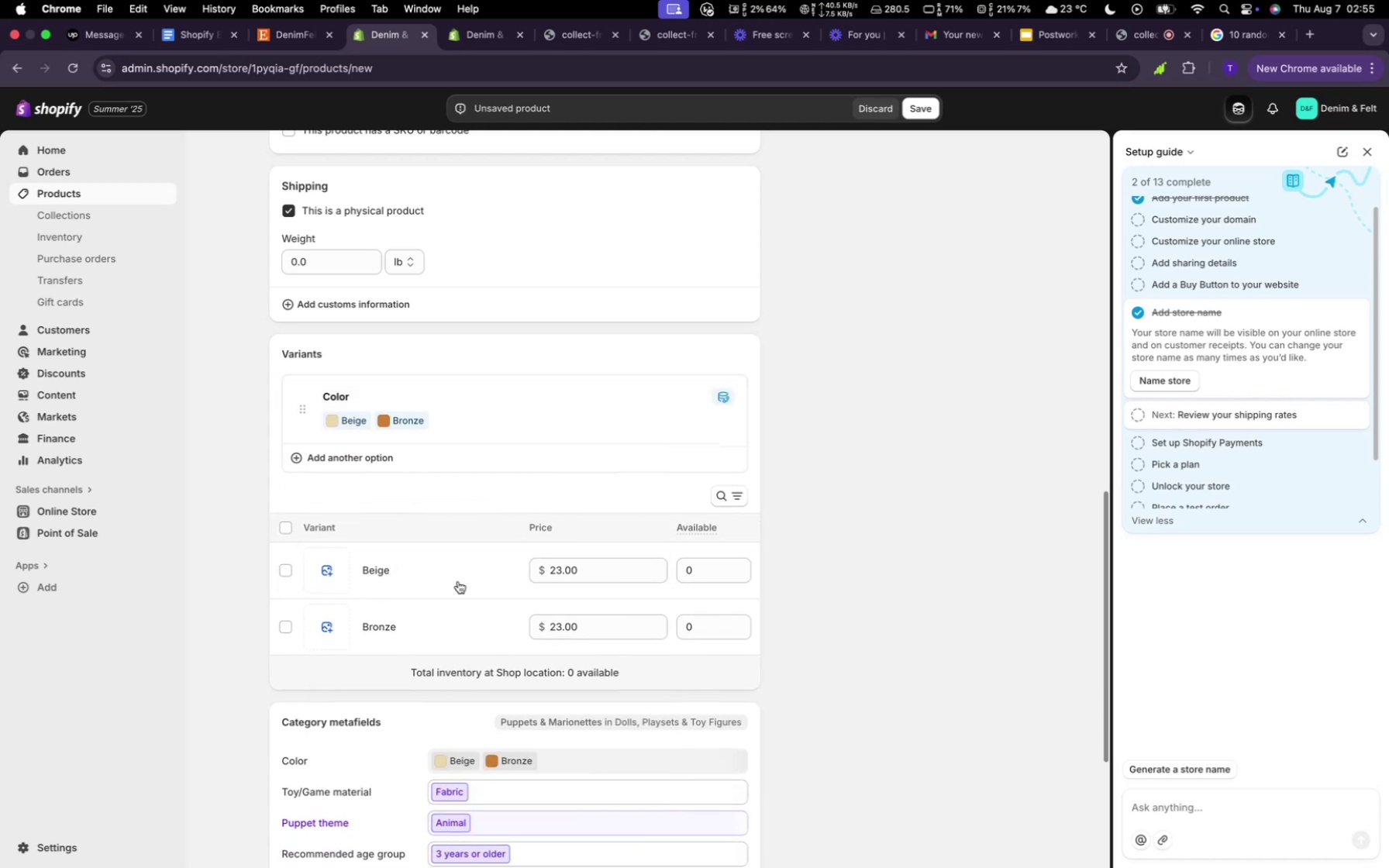 
mouse_move([371, 470])
 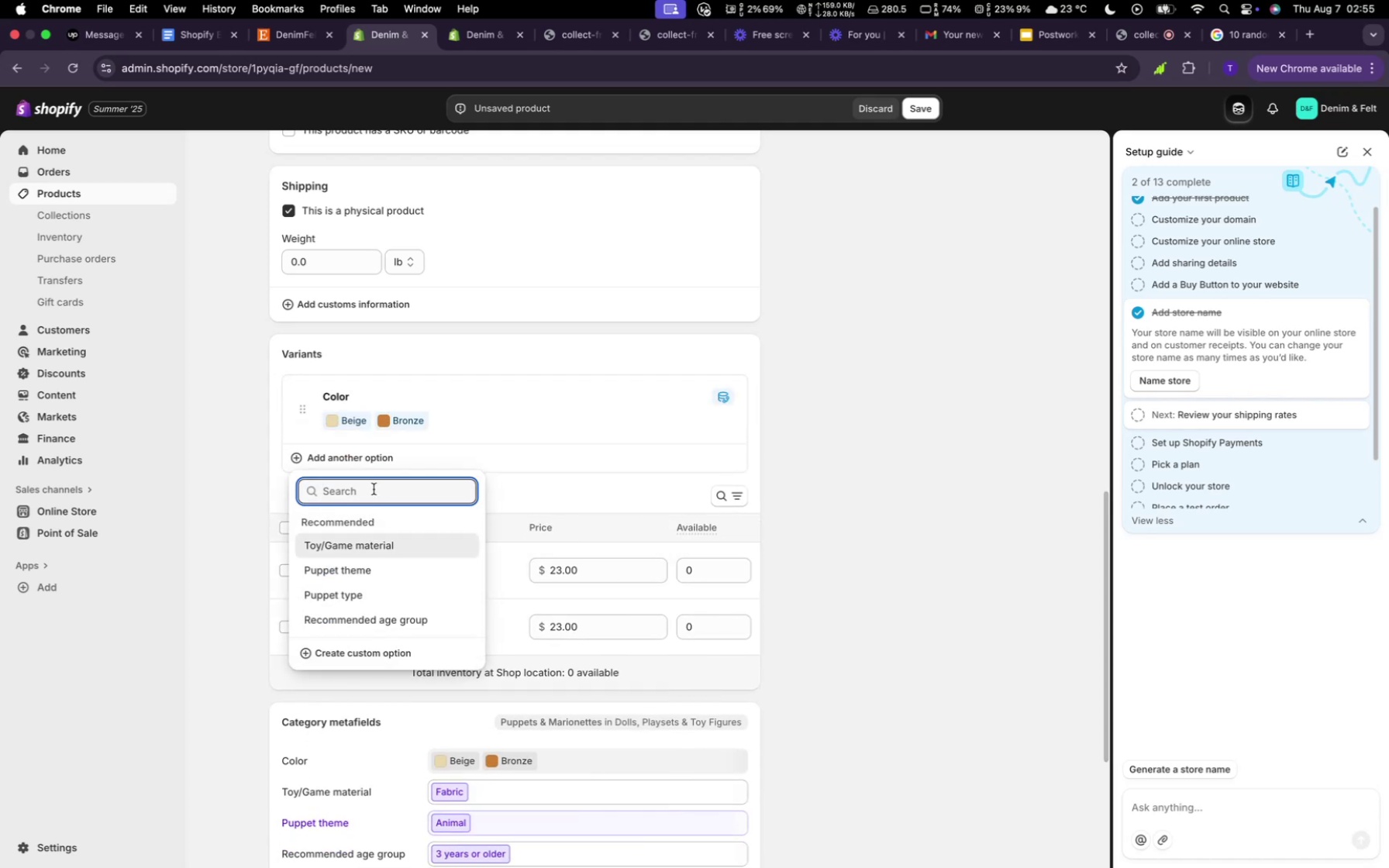 
type(size)
 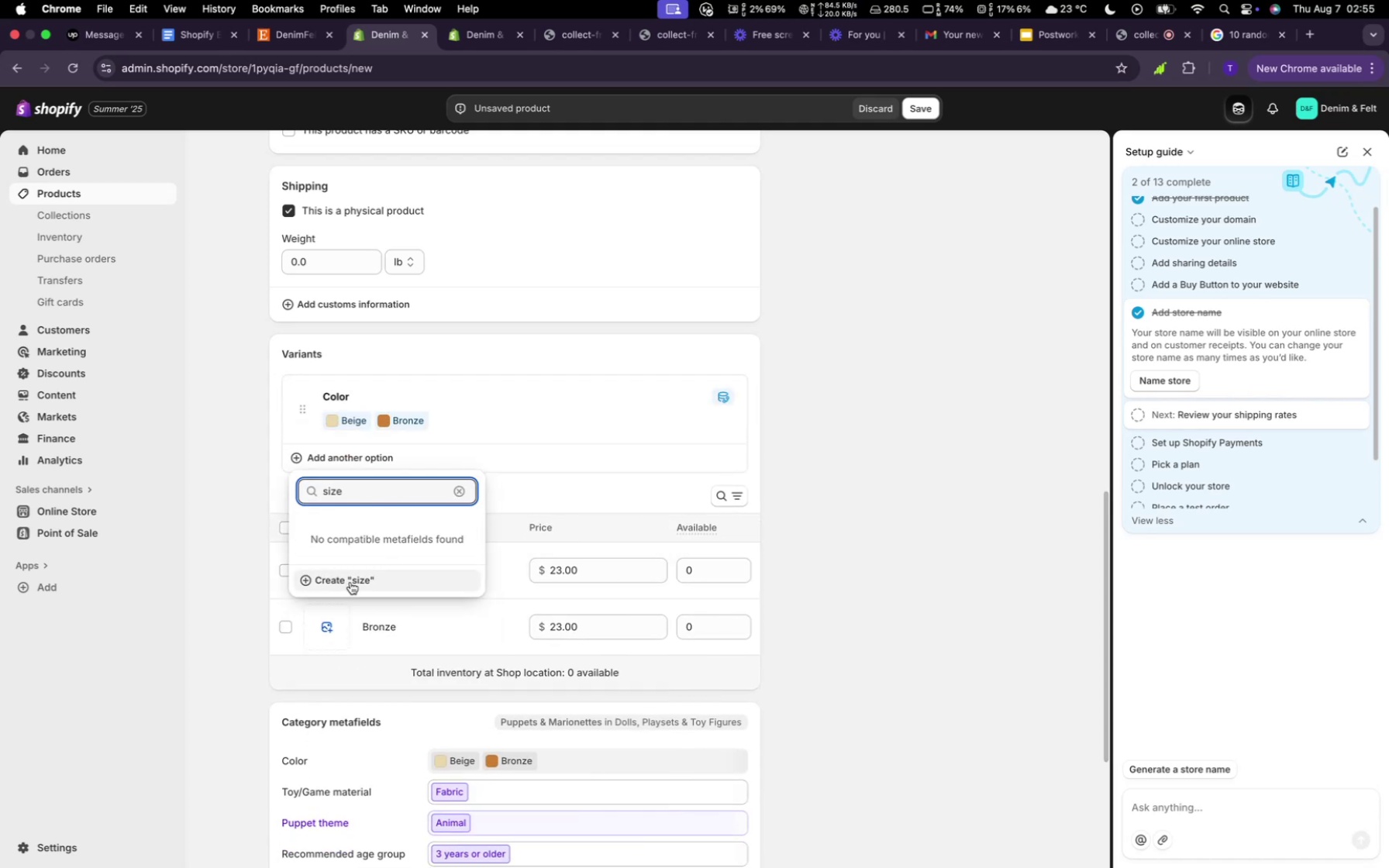 
left_click([351, 582])
 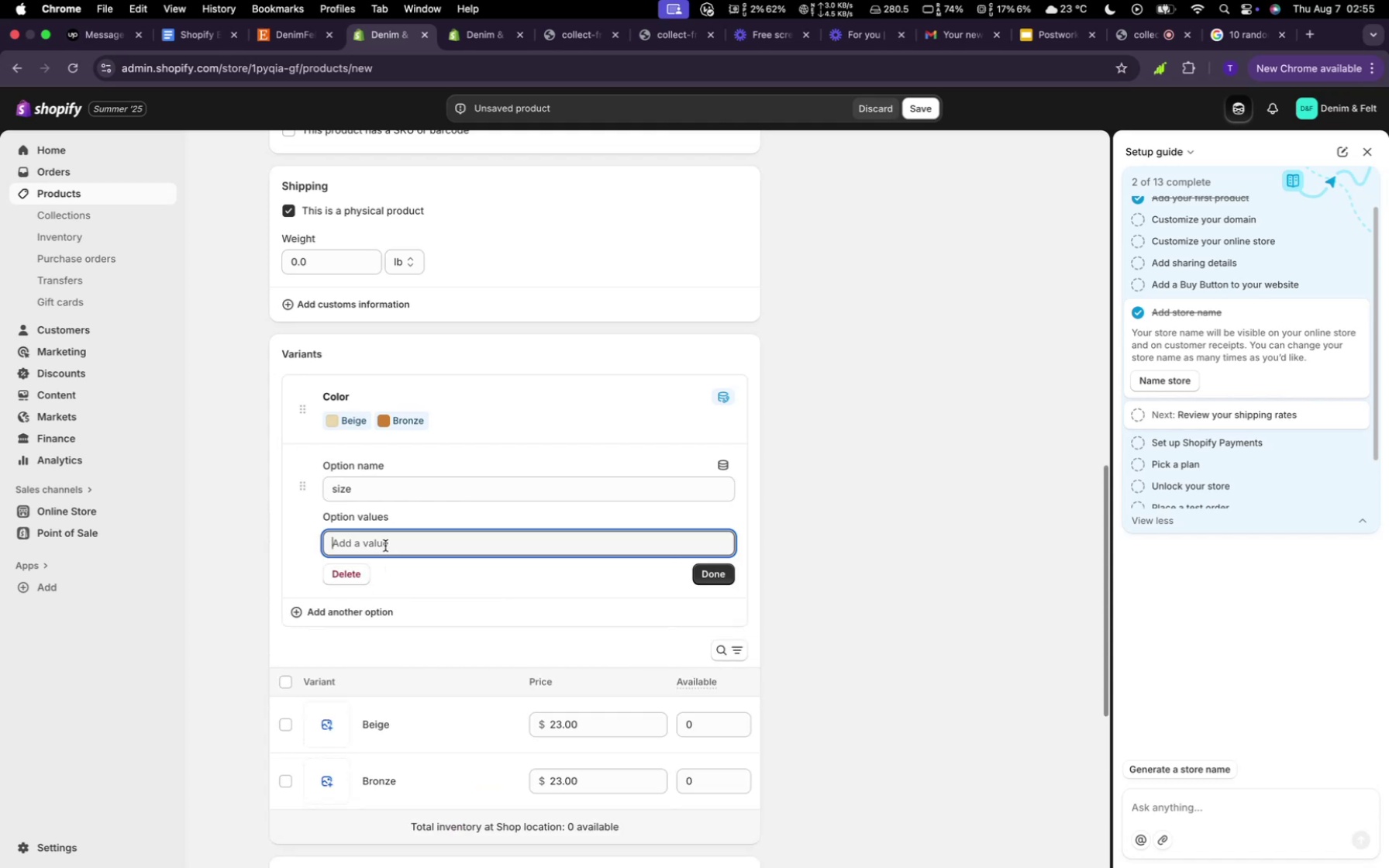 
type(md)
 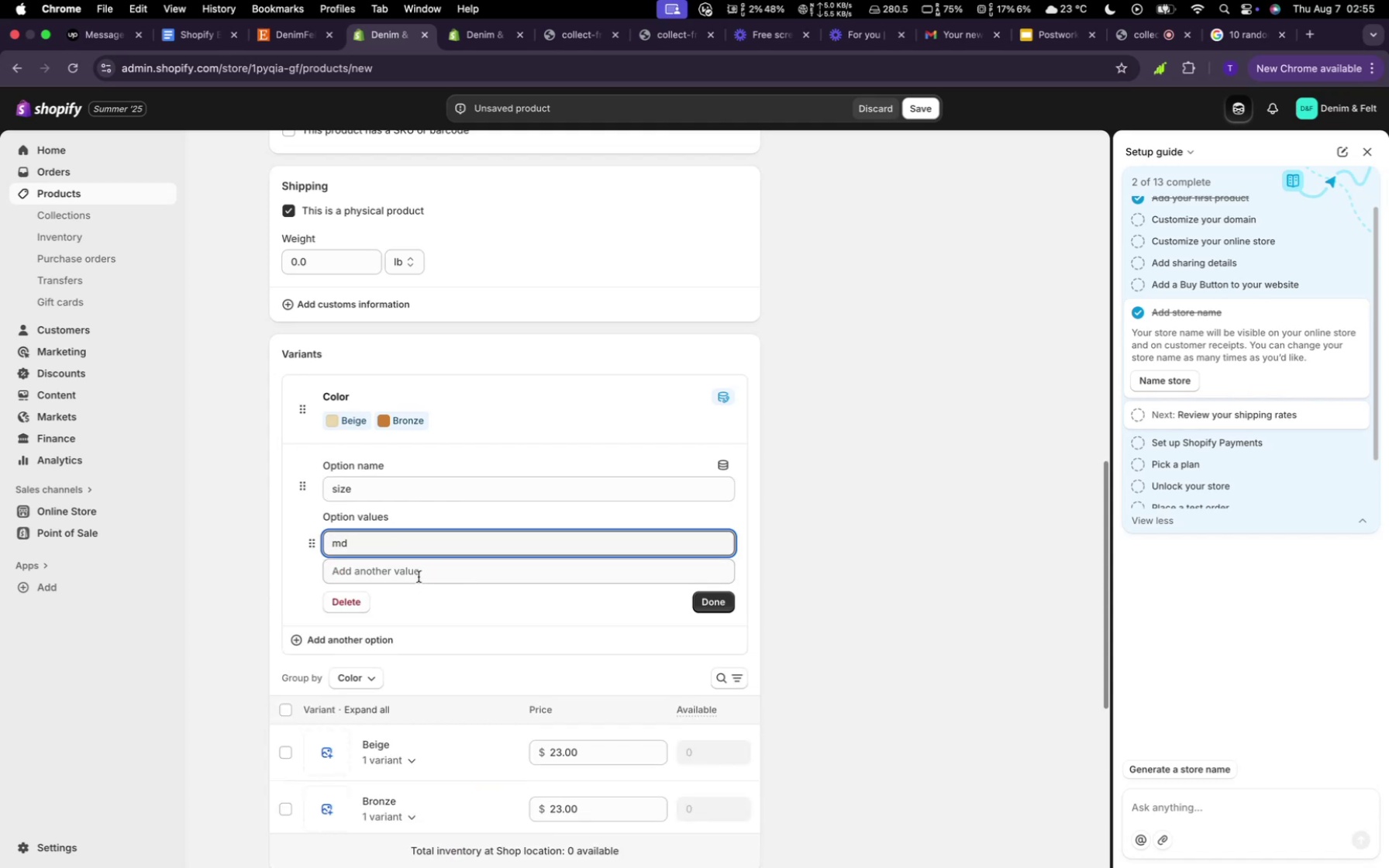 
left_click([419, 576])
 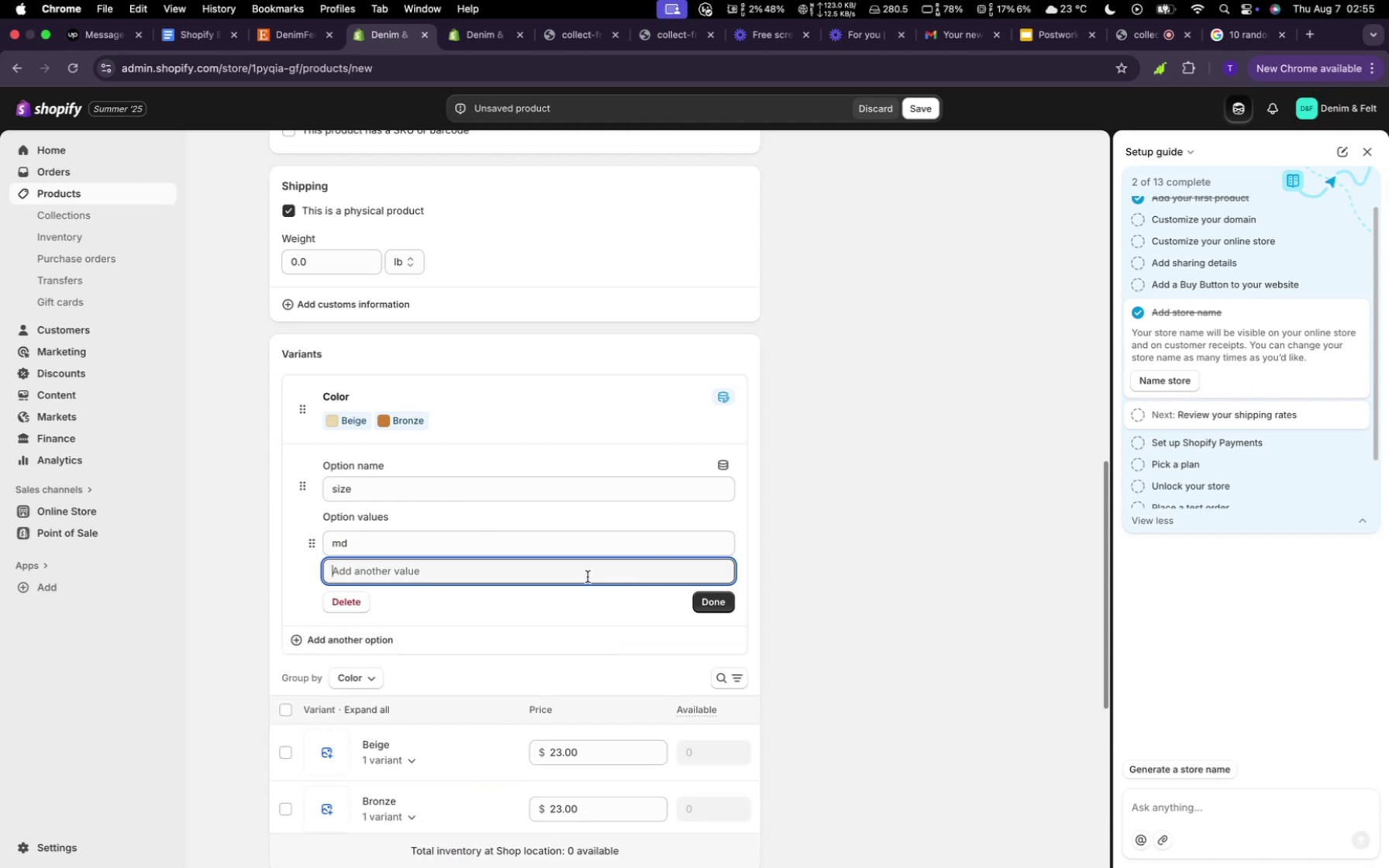 
type(lg)
 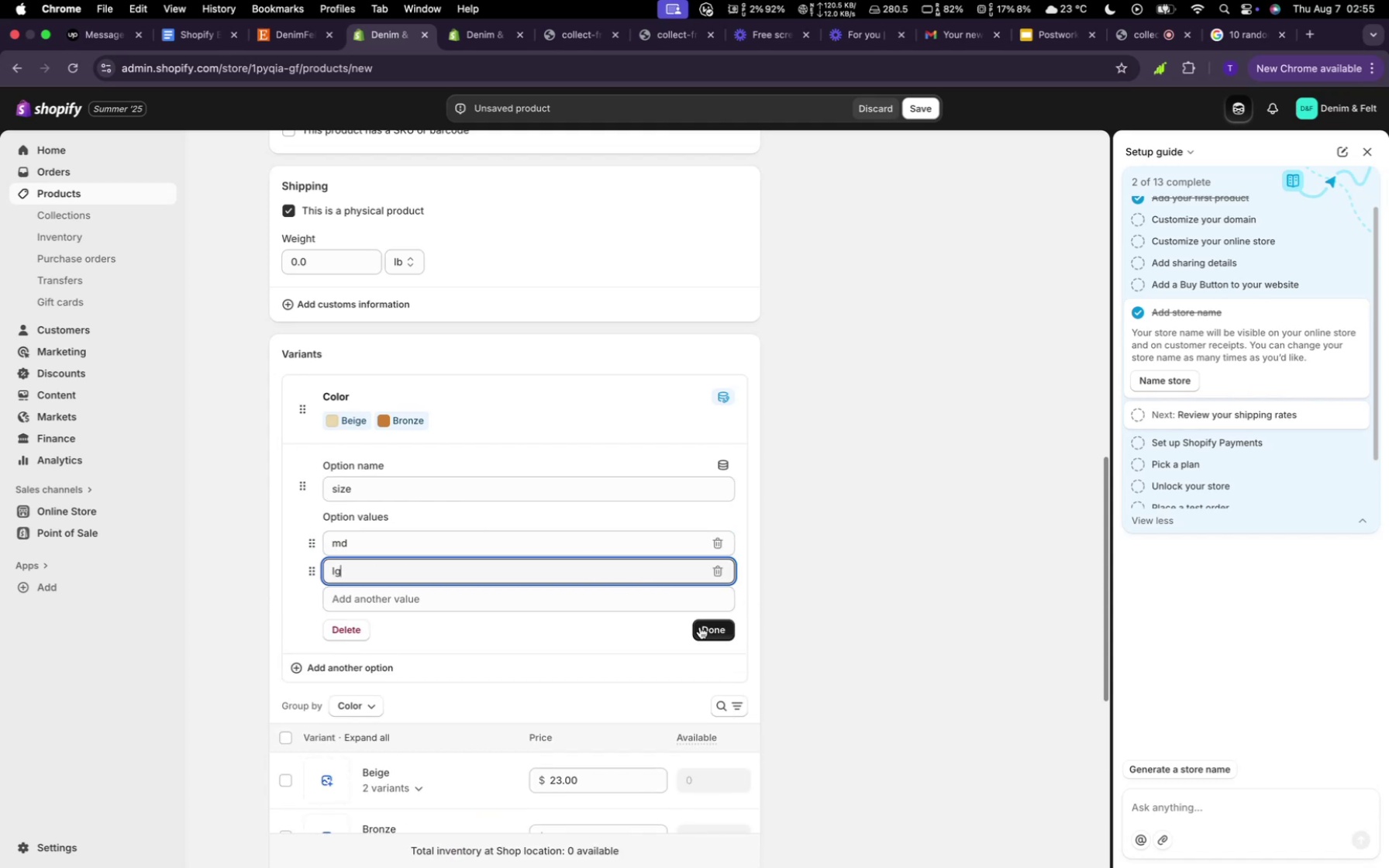 
left_click([705, 628])
 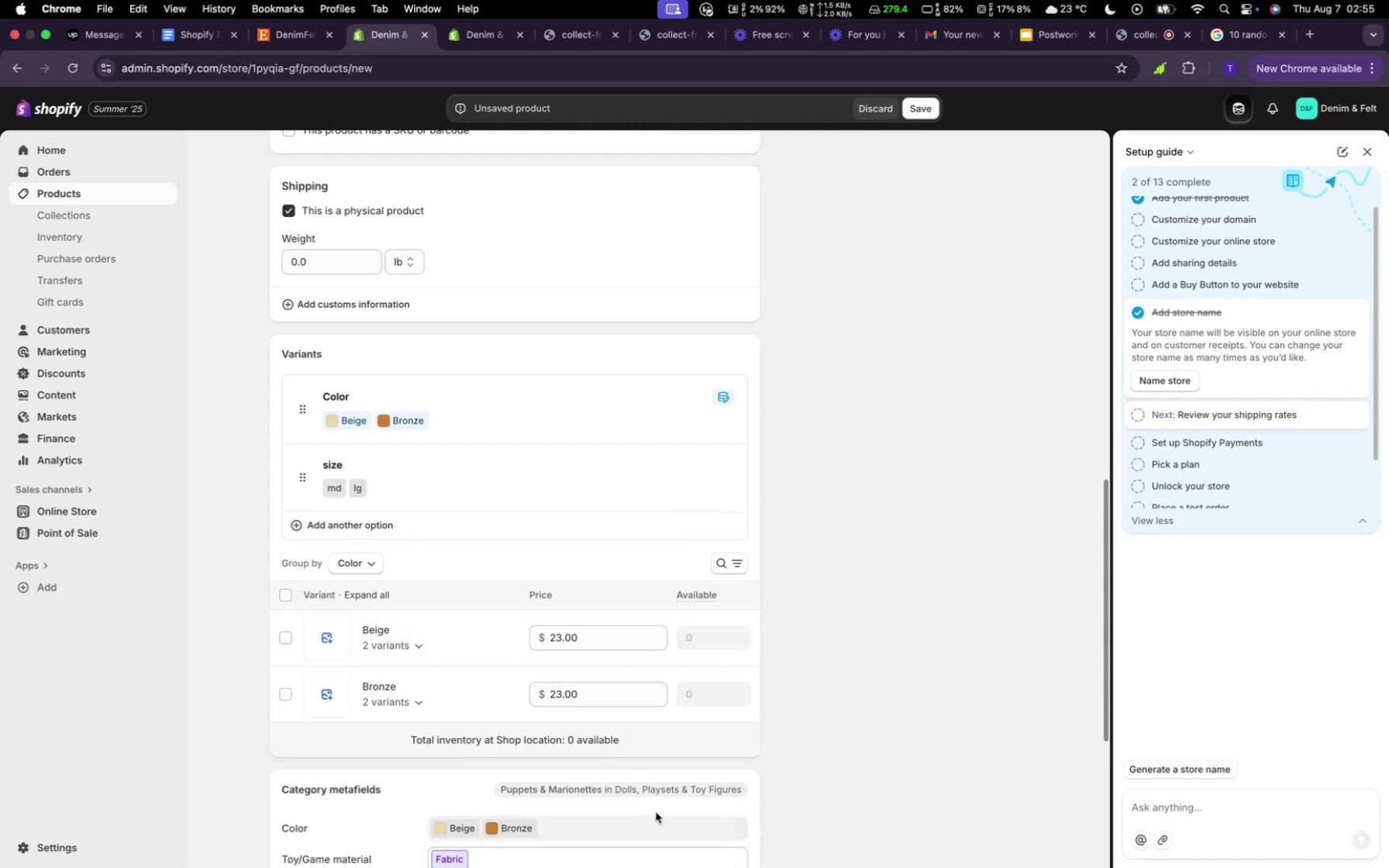 
scroll: coordinate [688, 778], scroll_direction: down, amount: 32.0
 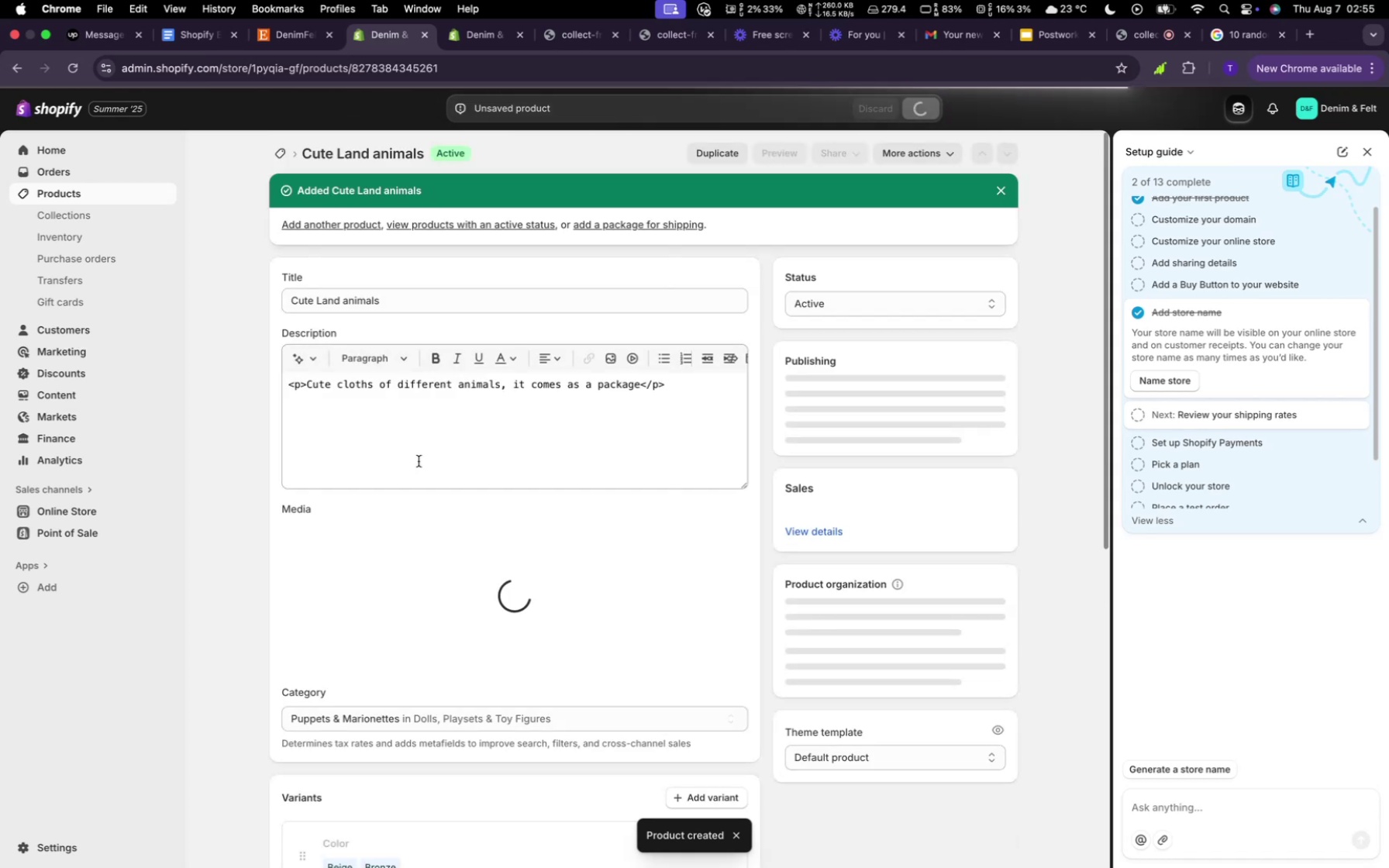 
wait(14.08)
 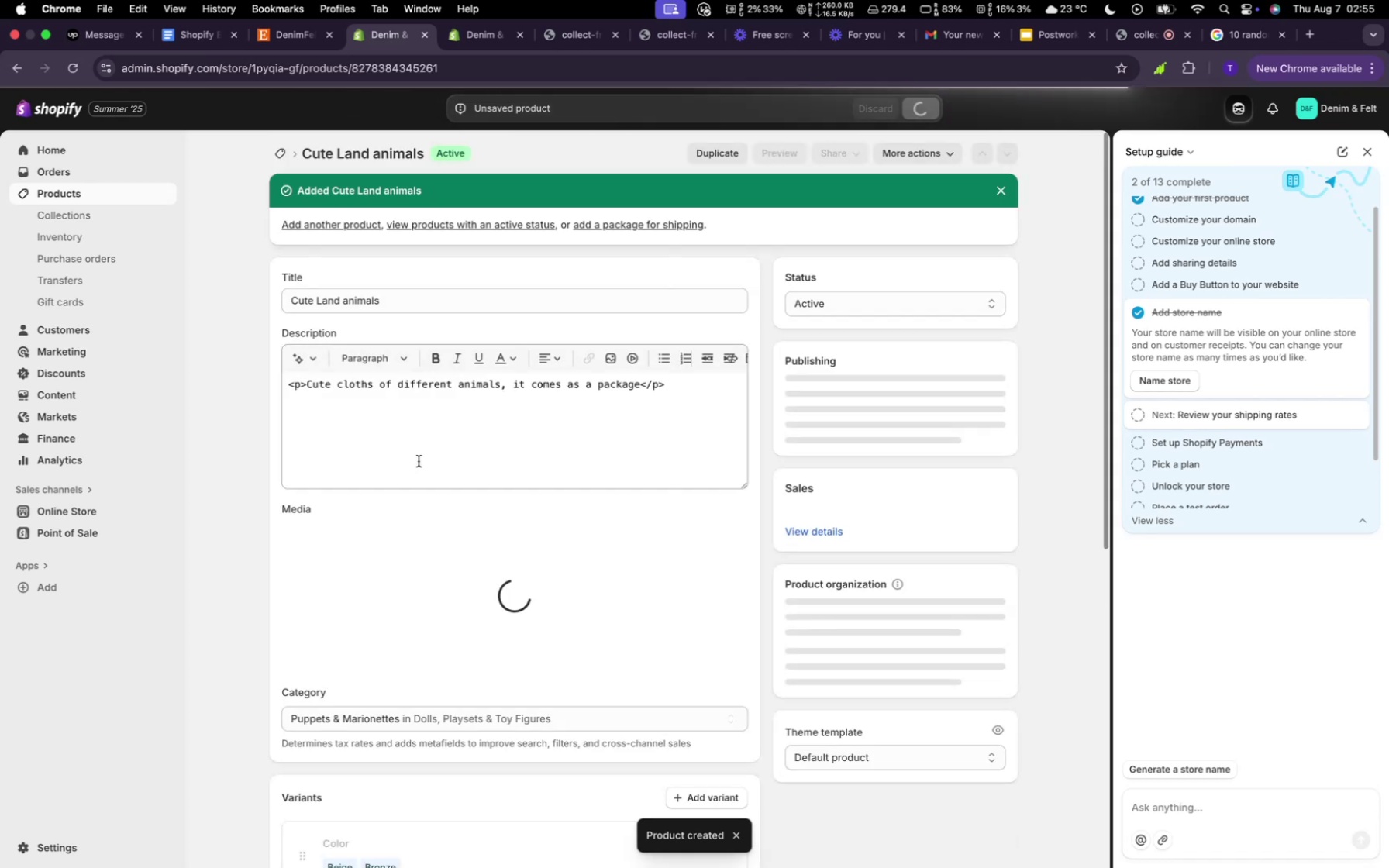 
left_click([283, 151])
 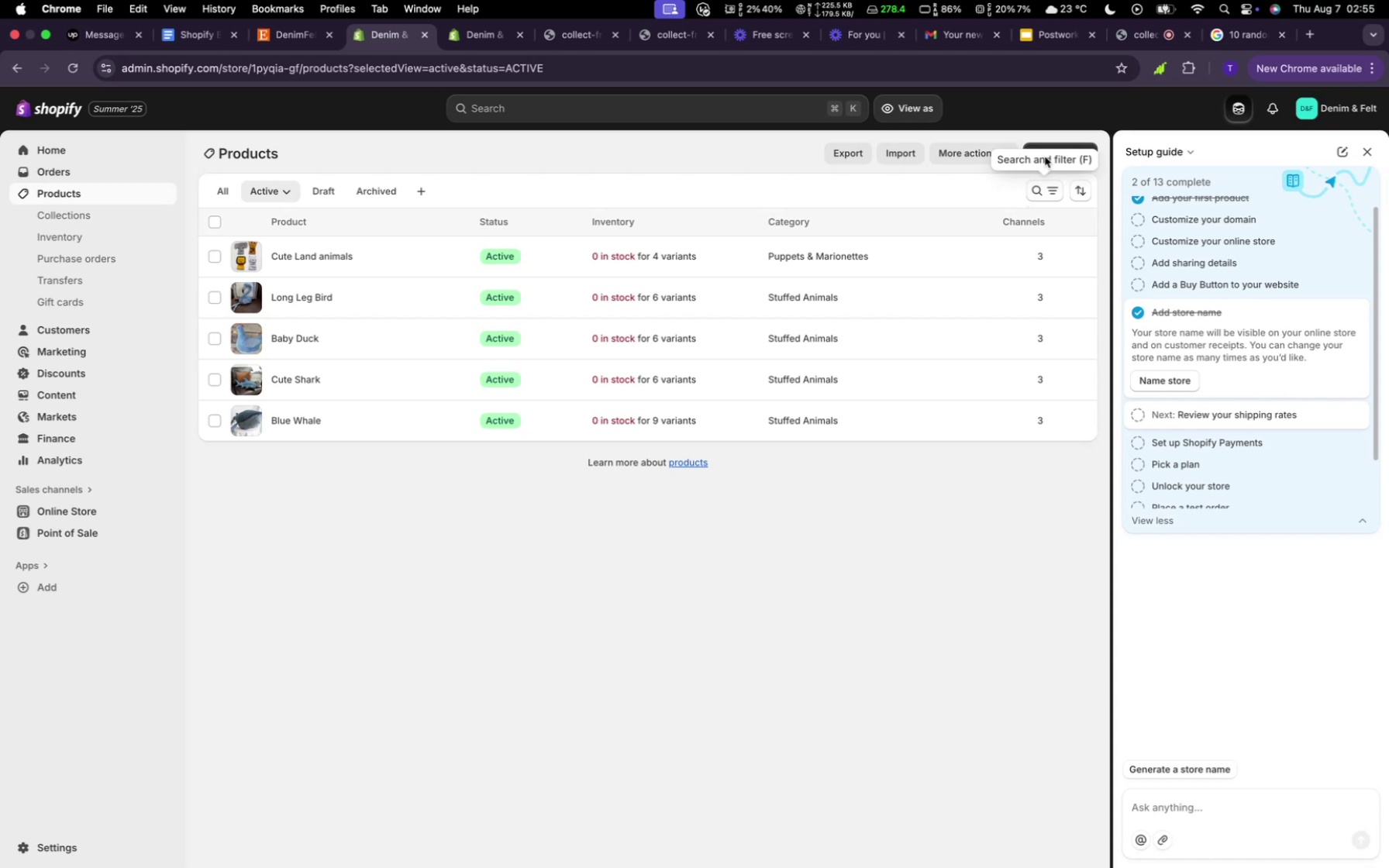 
left_click([1050, 137])
 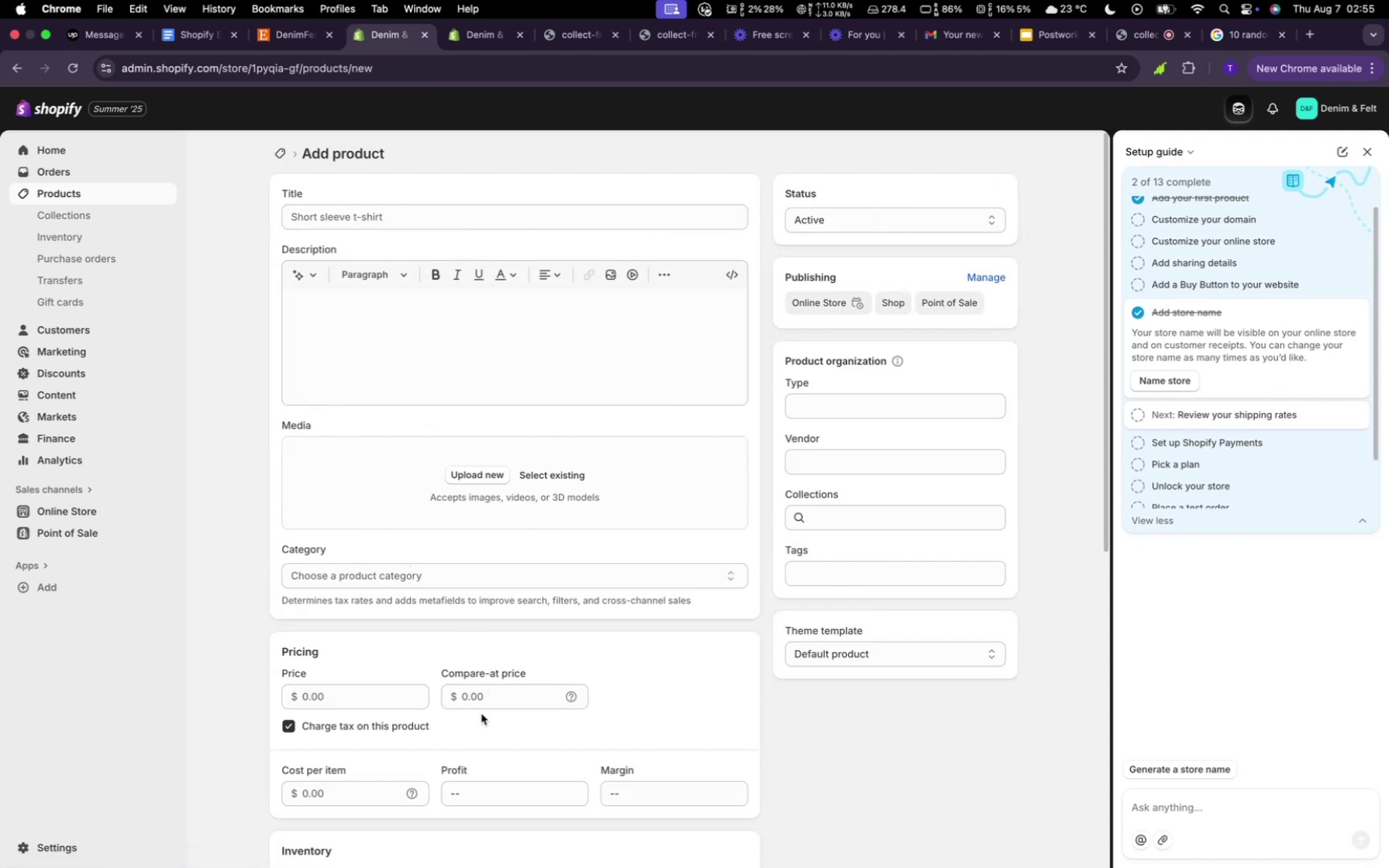 
left_click([481, 470])
 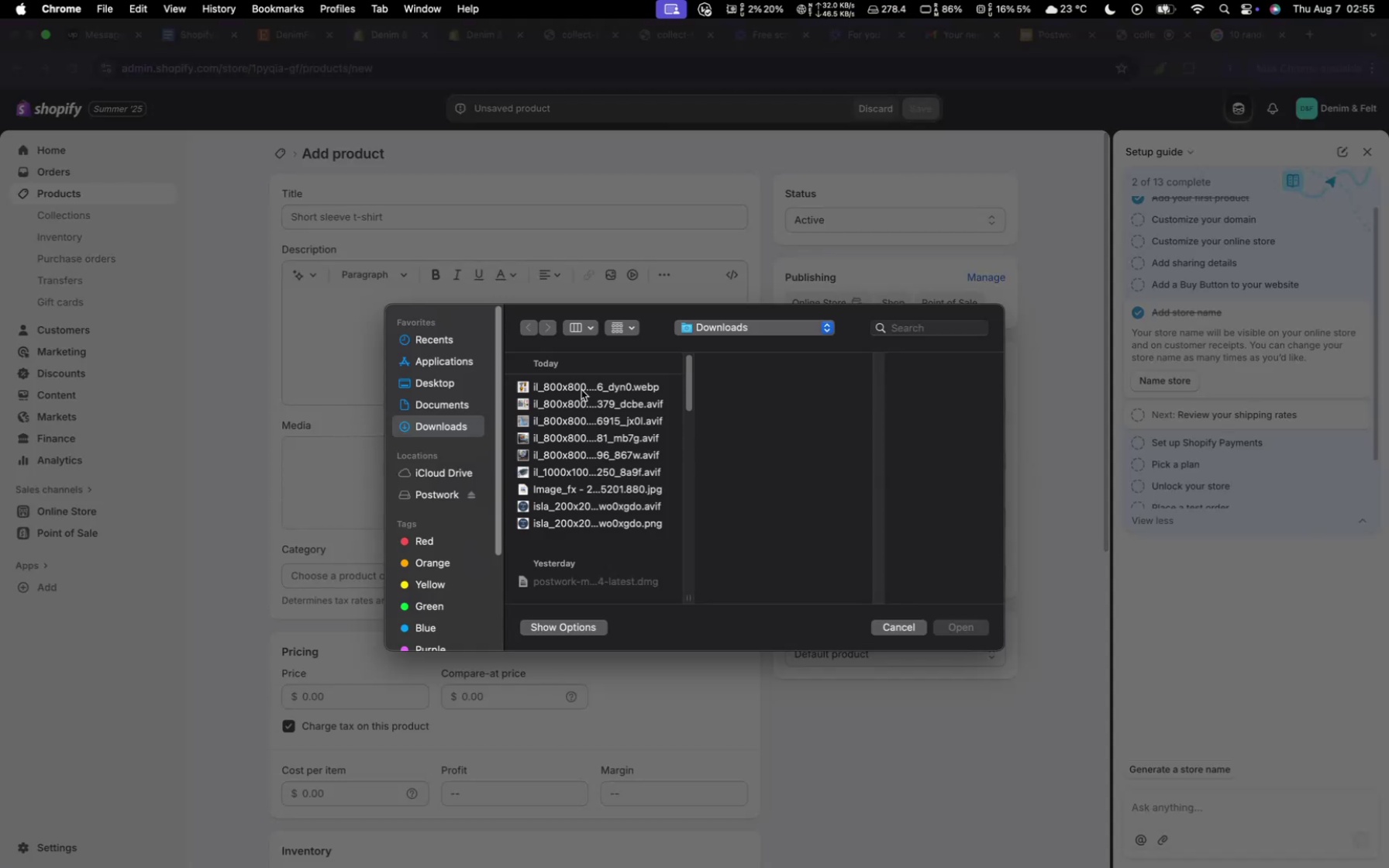 
left_click([581, 388])
 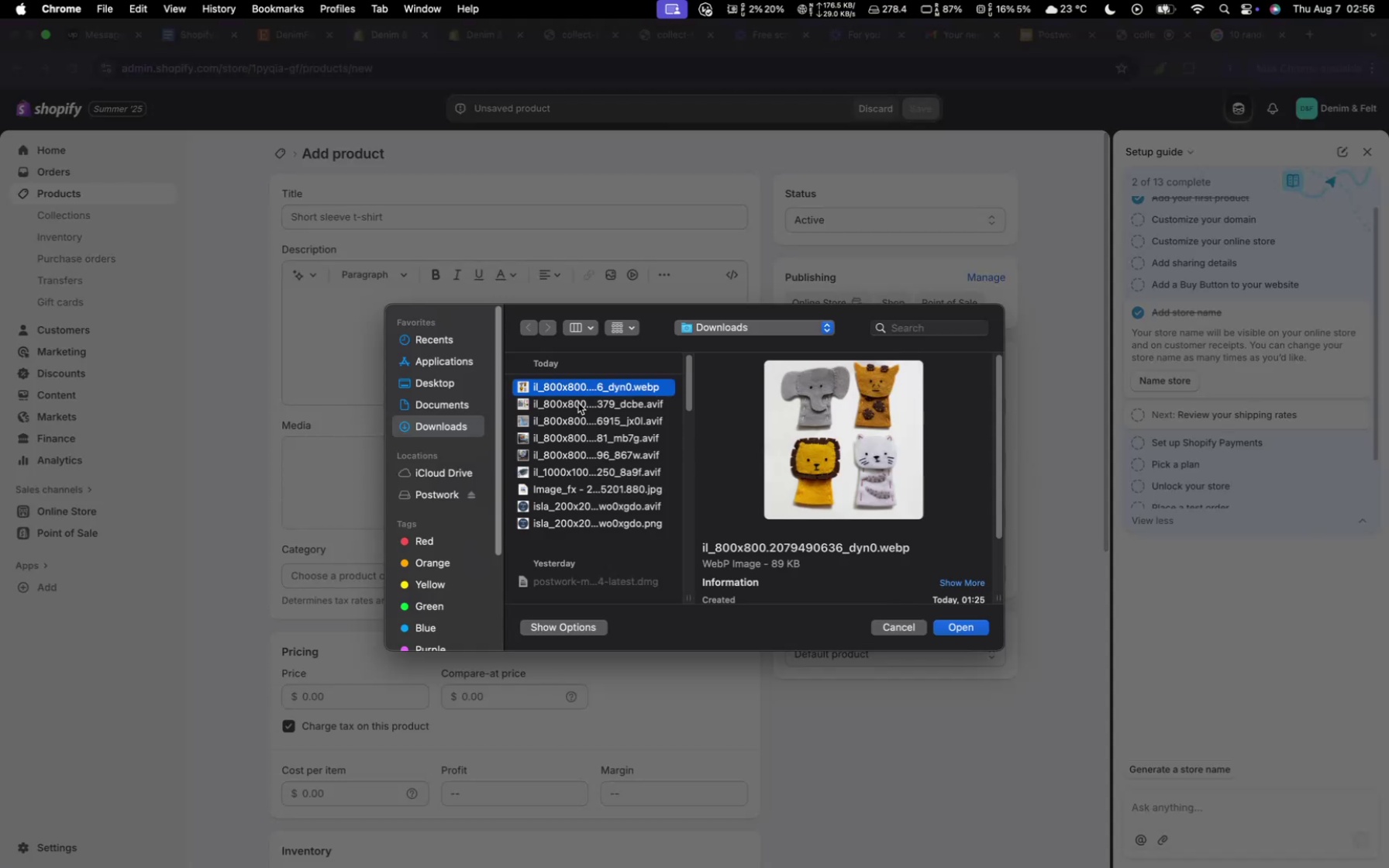 
left_click([578, 403])
 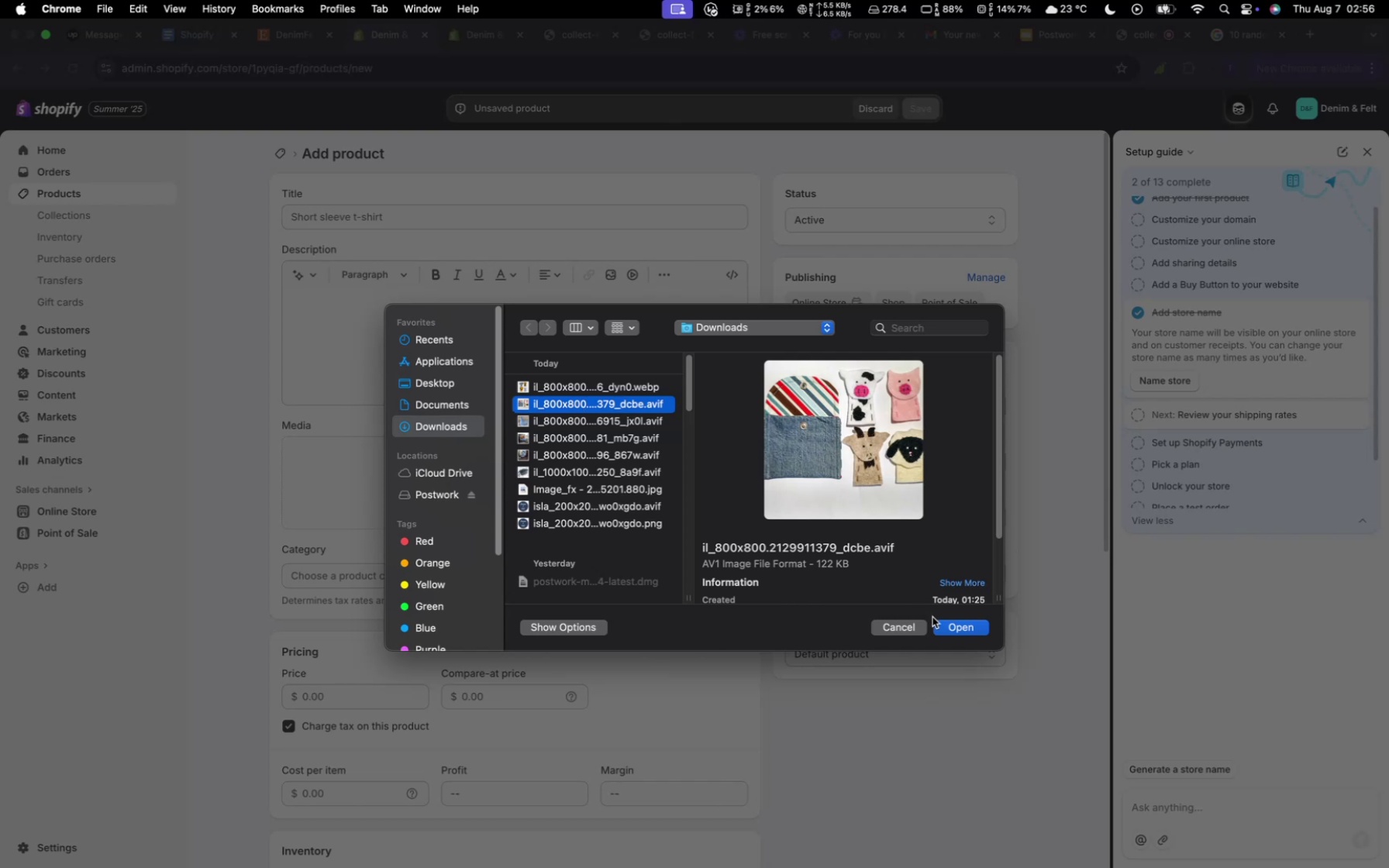 
left_click([940, 627])
 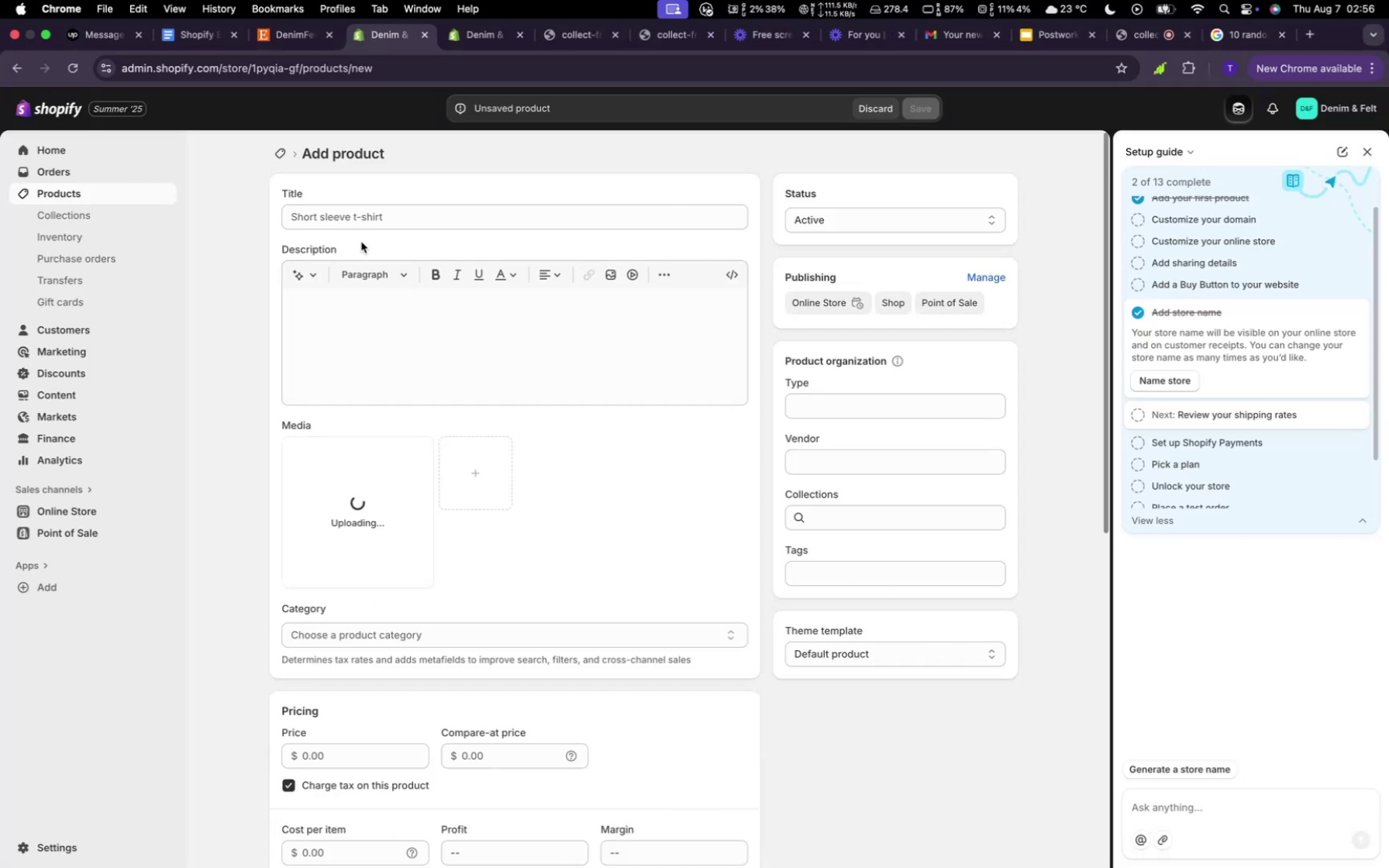 
left_click([361, 224])
 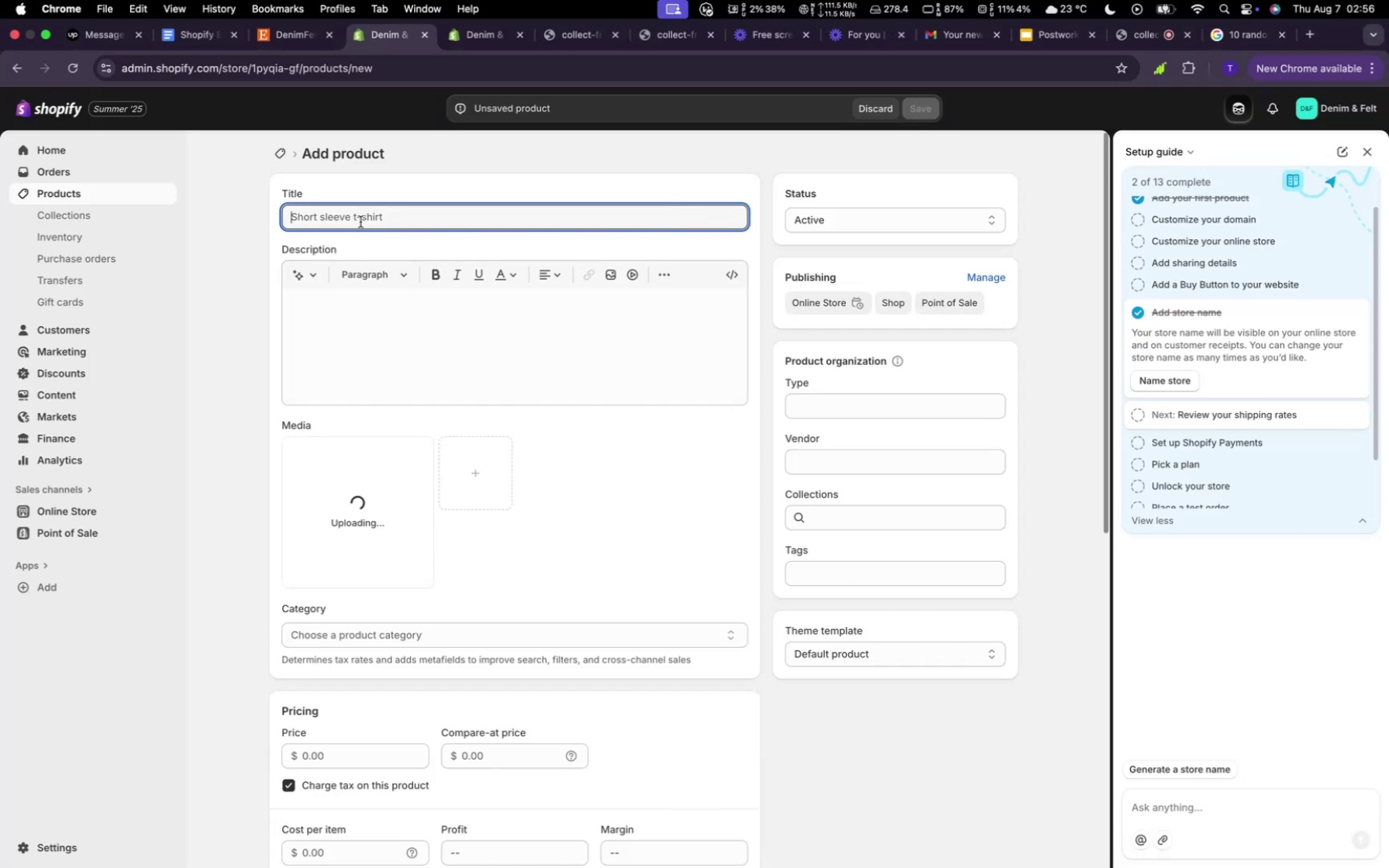 
type(Cute Farm Anim)
key(Backspace)
key(Backspace)
key(Backspace)
key(Backspace)
type(cloths)
 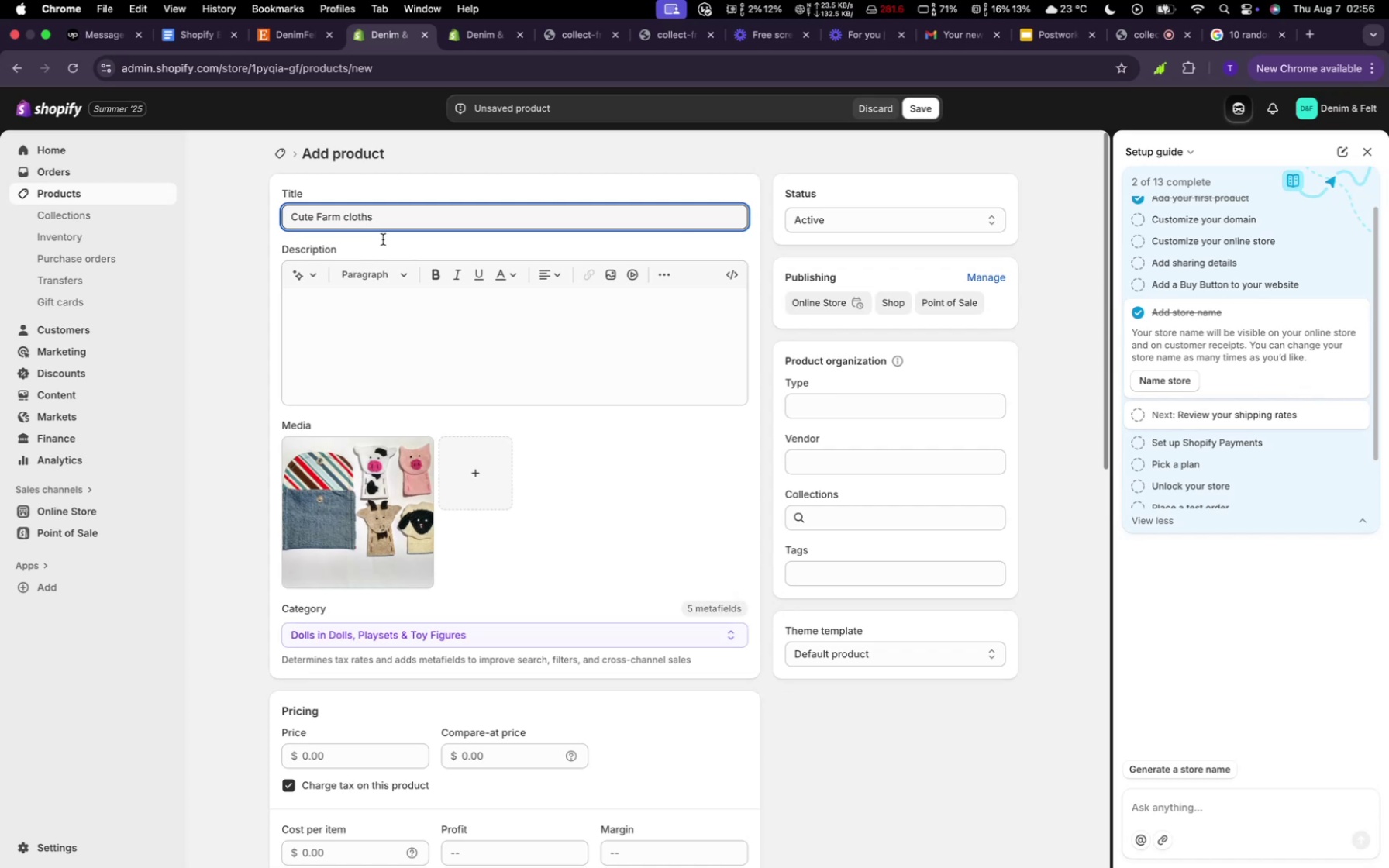 
left_click([381, 346])
 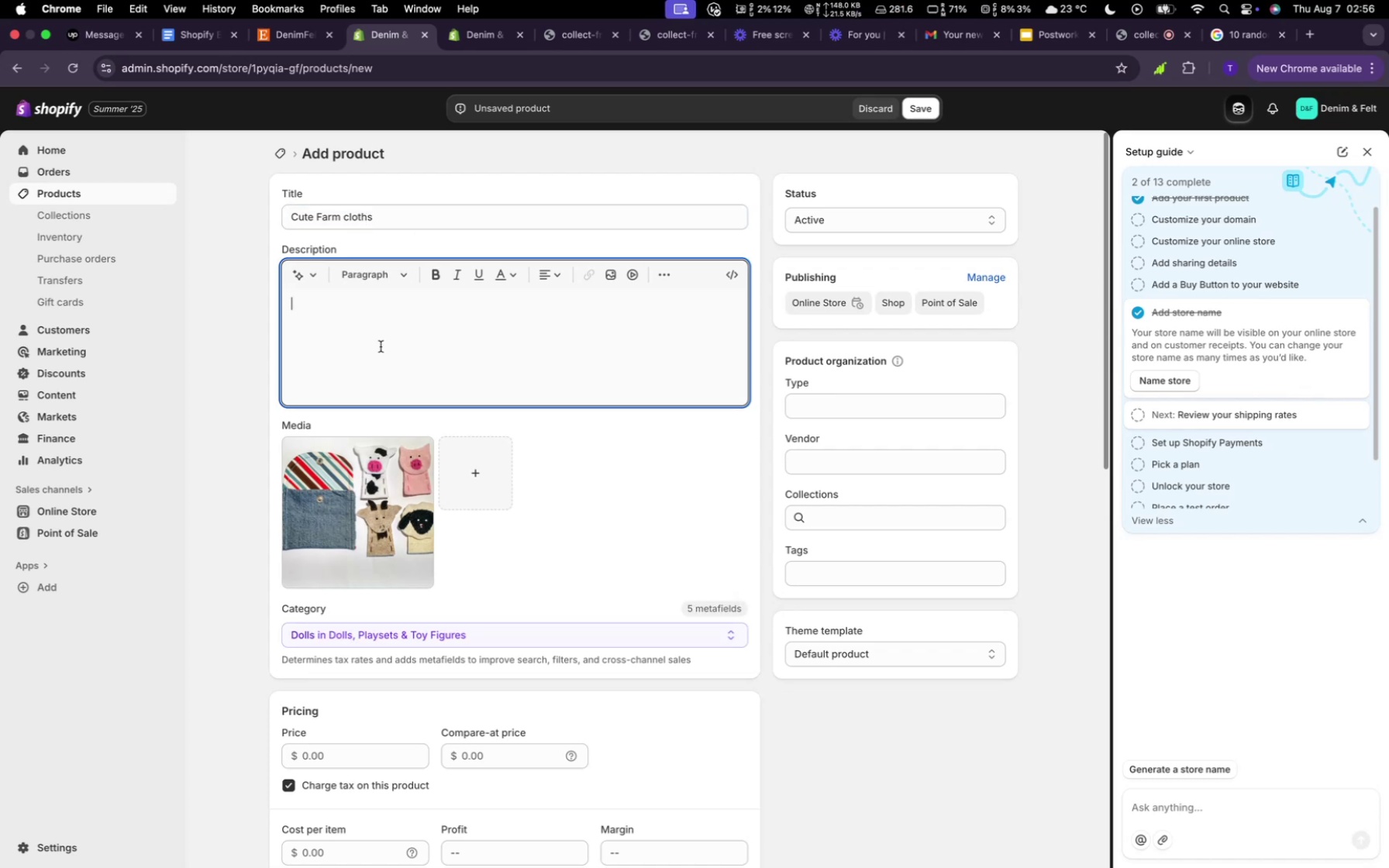 
type(Farm Animals are very ovel)
key(Backspace)
key(Backspace)
key(Backspace)
key(Backspace)
type(lovely, see thier cloths)
 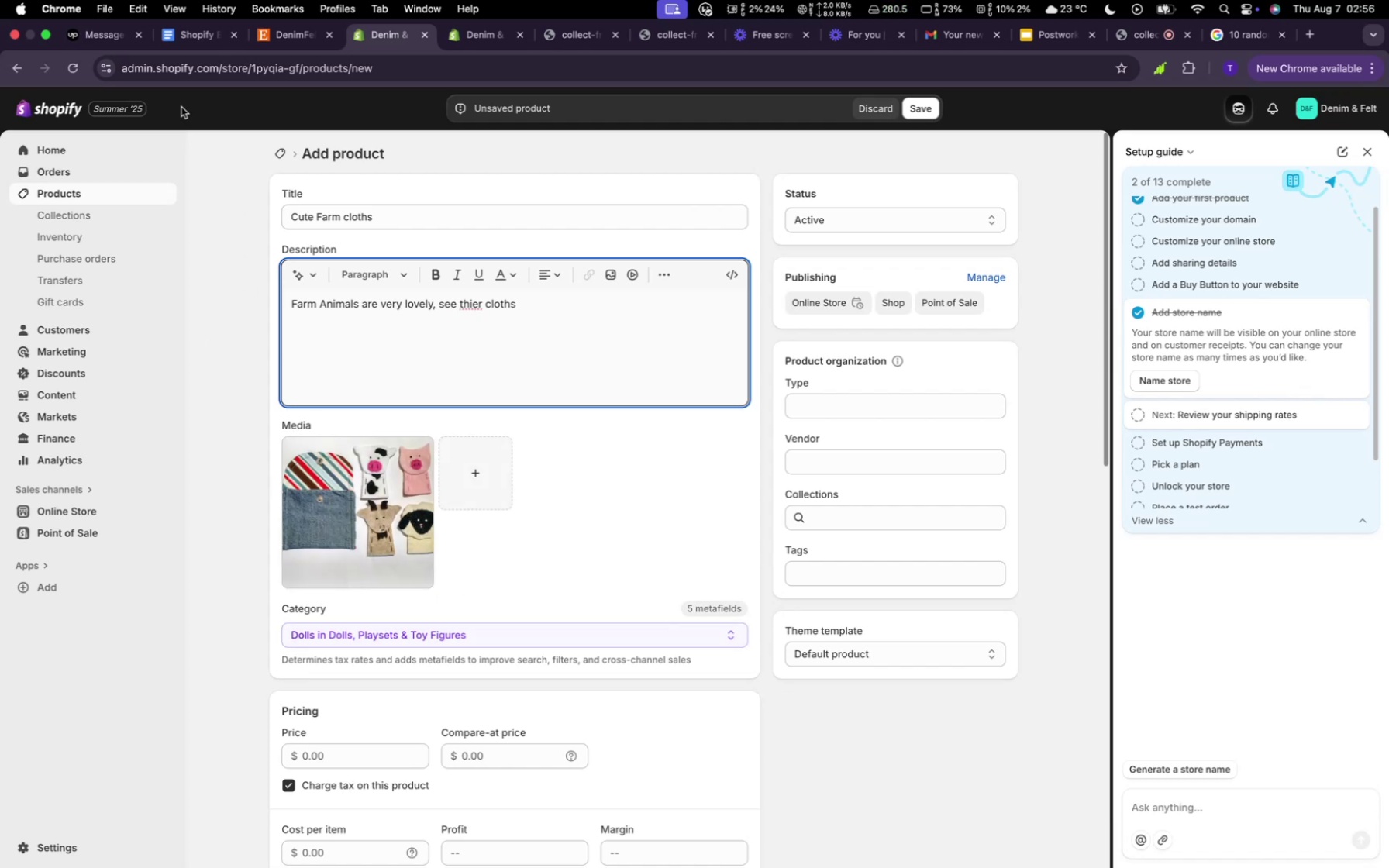 
wait(5.14)
 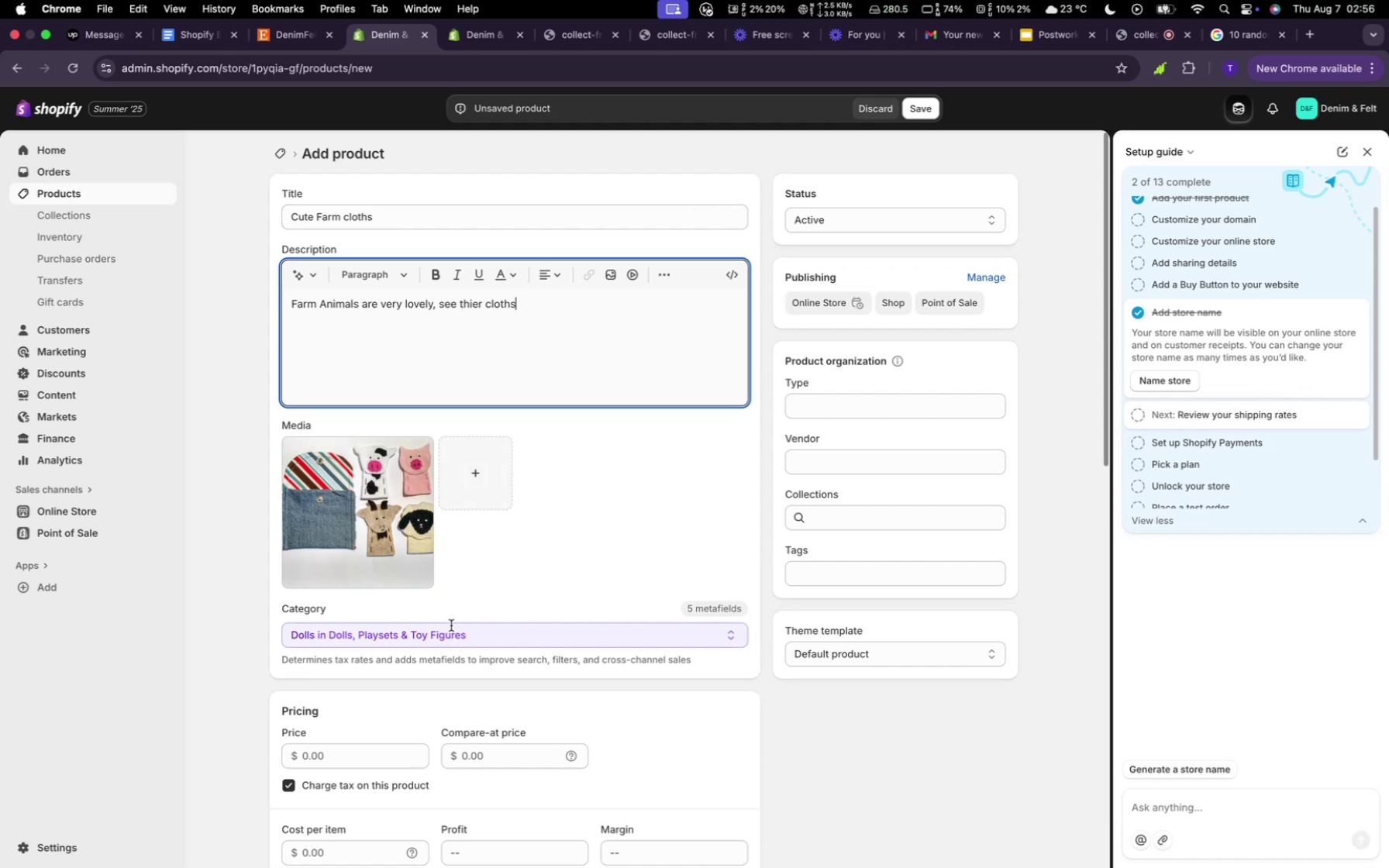 
left_click([198, 34])
 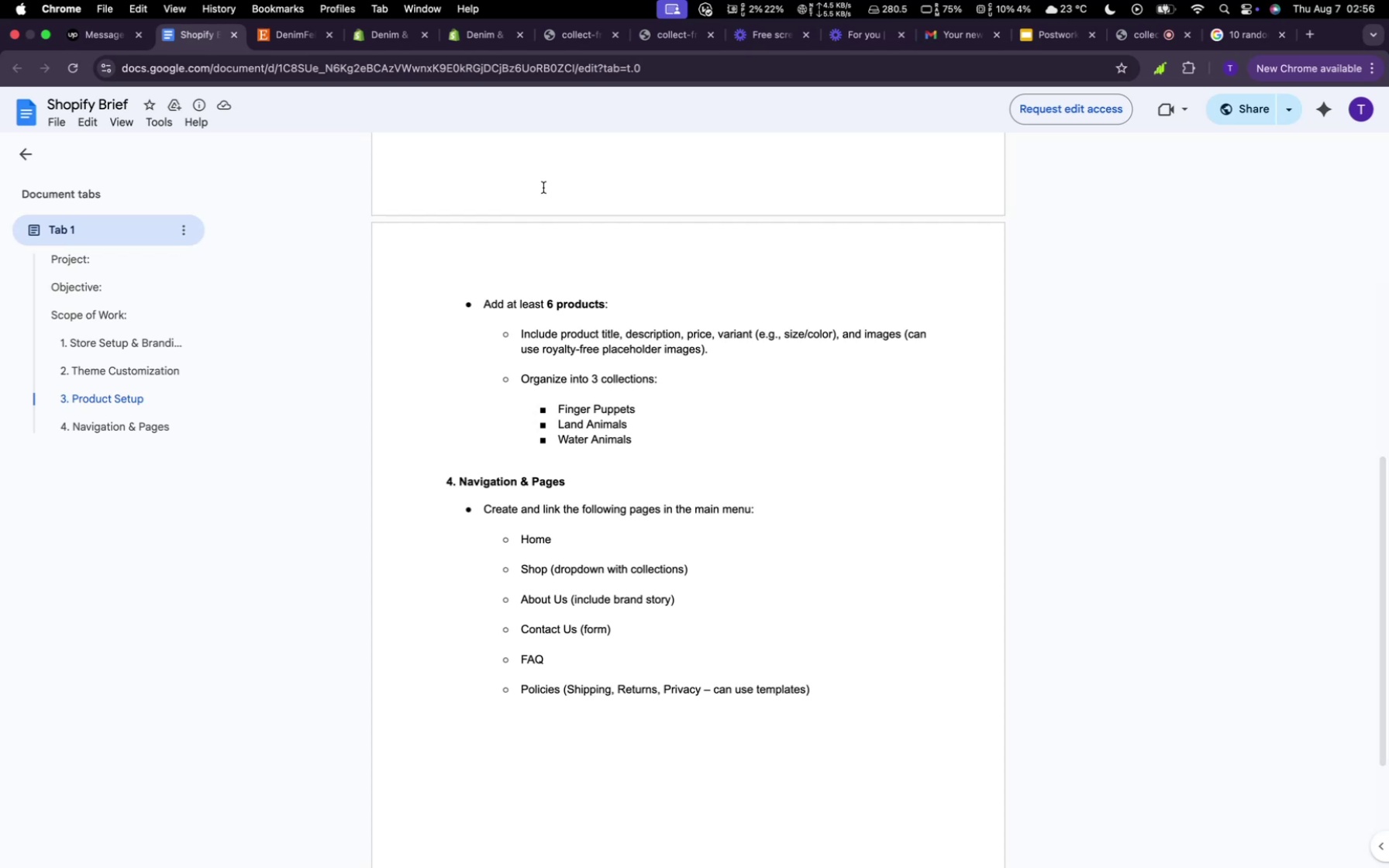 
wait(9.84)
 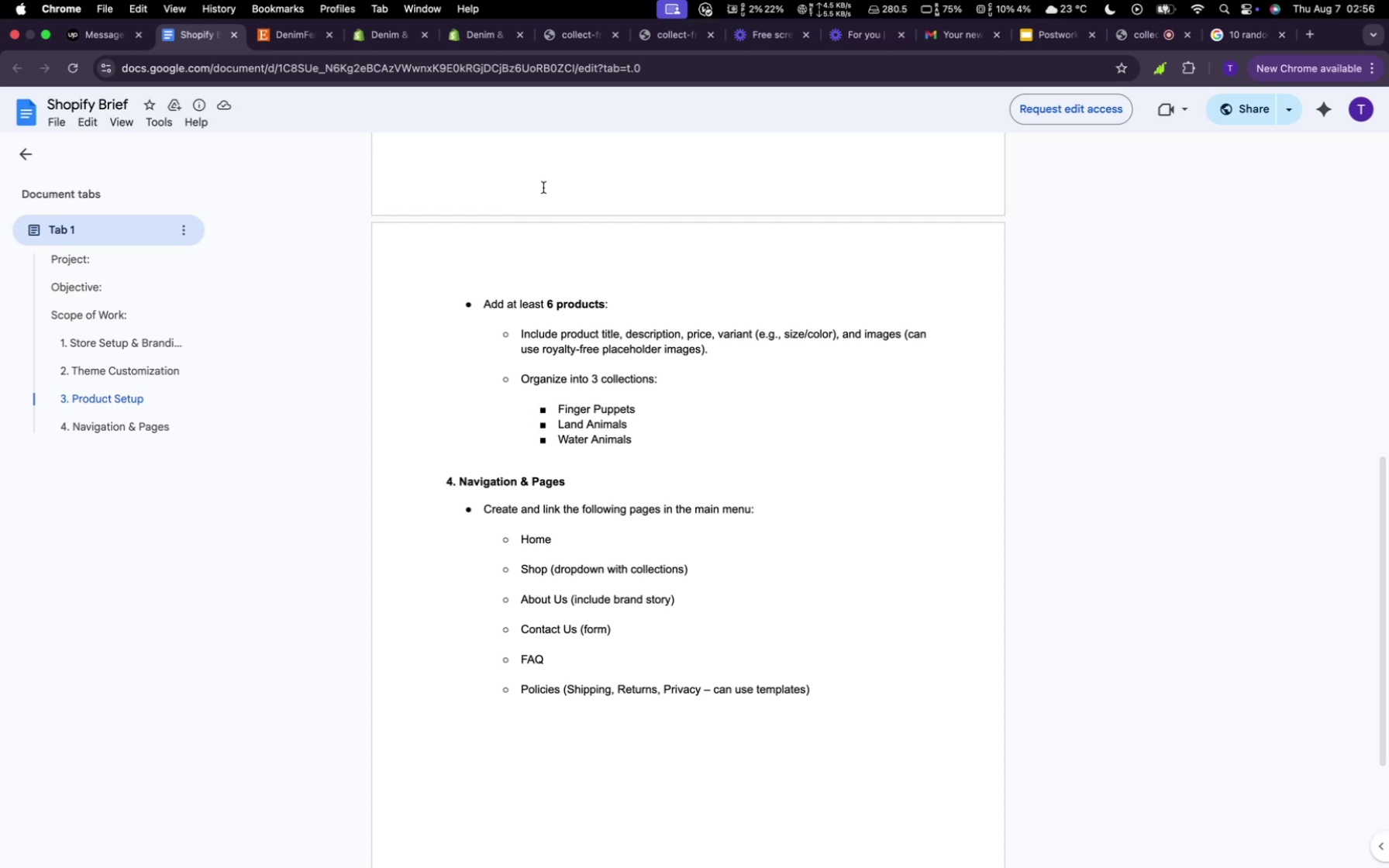 
left_click([388, 33])
 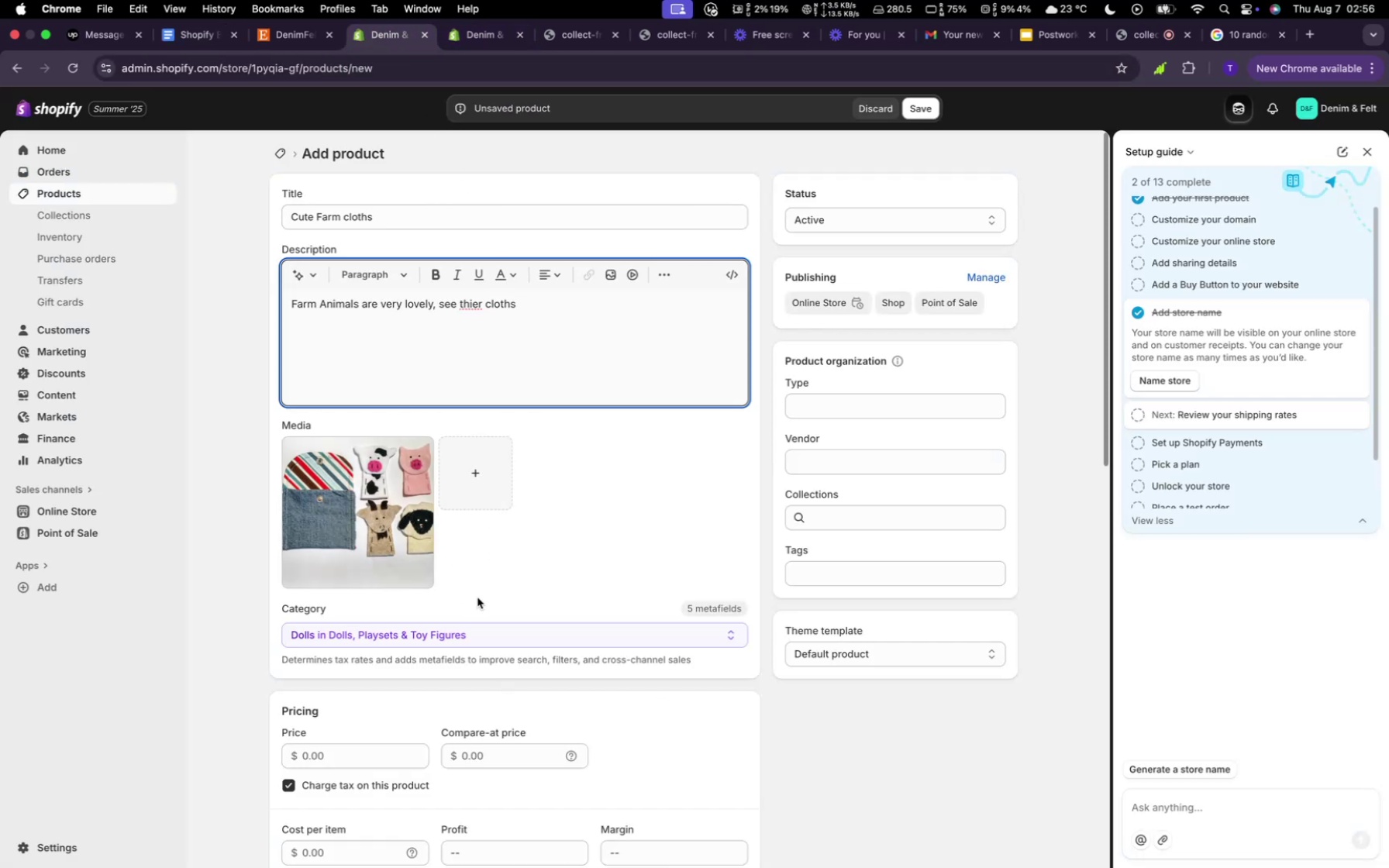 
scroll: coordinate [486, 666], scroll_direction: none, amount: 0.0
 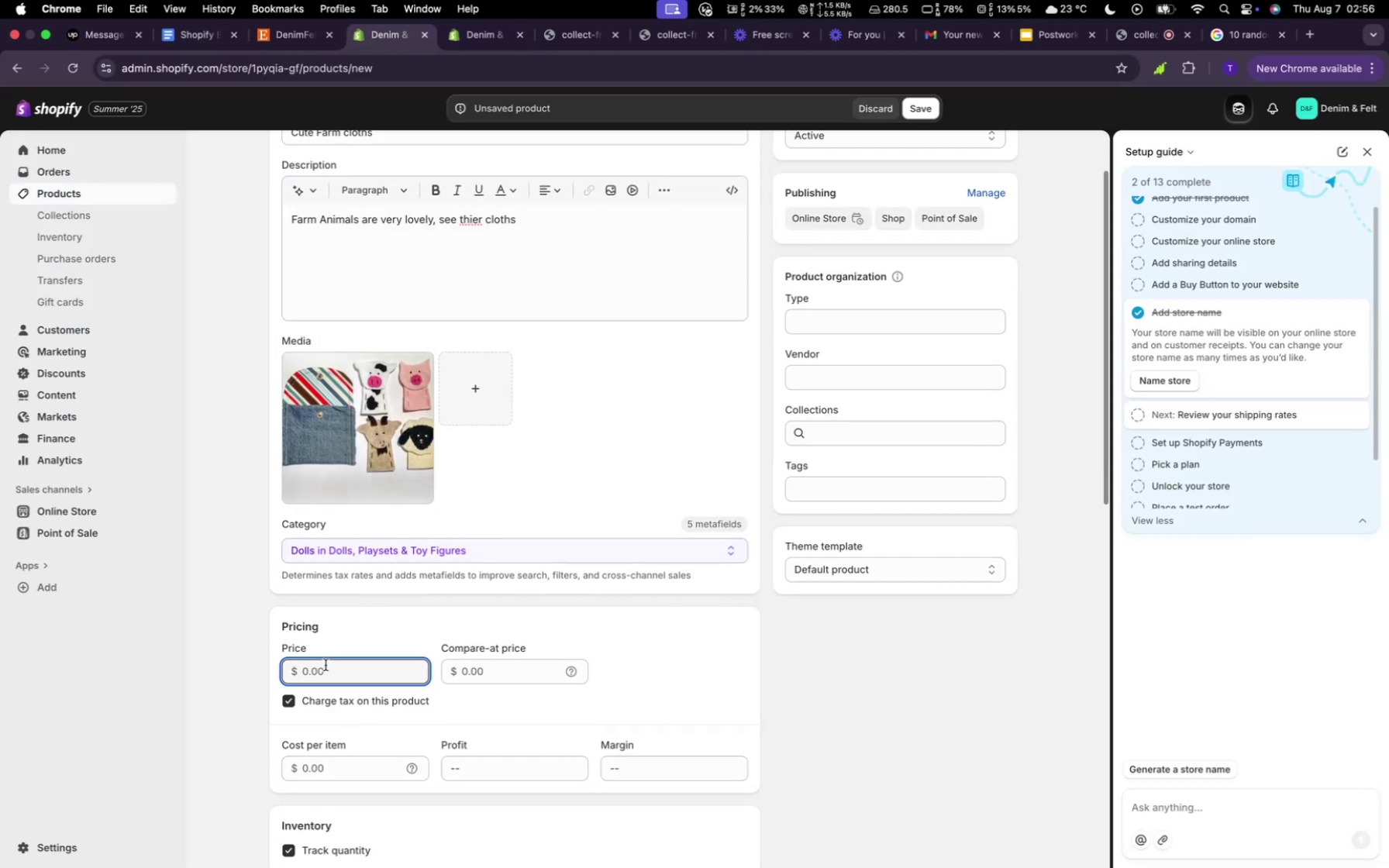 
type(30)
 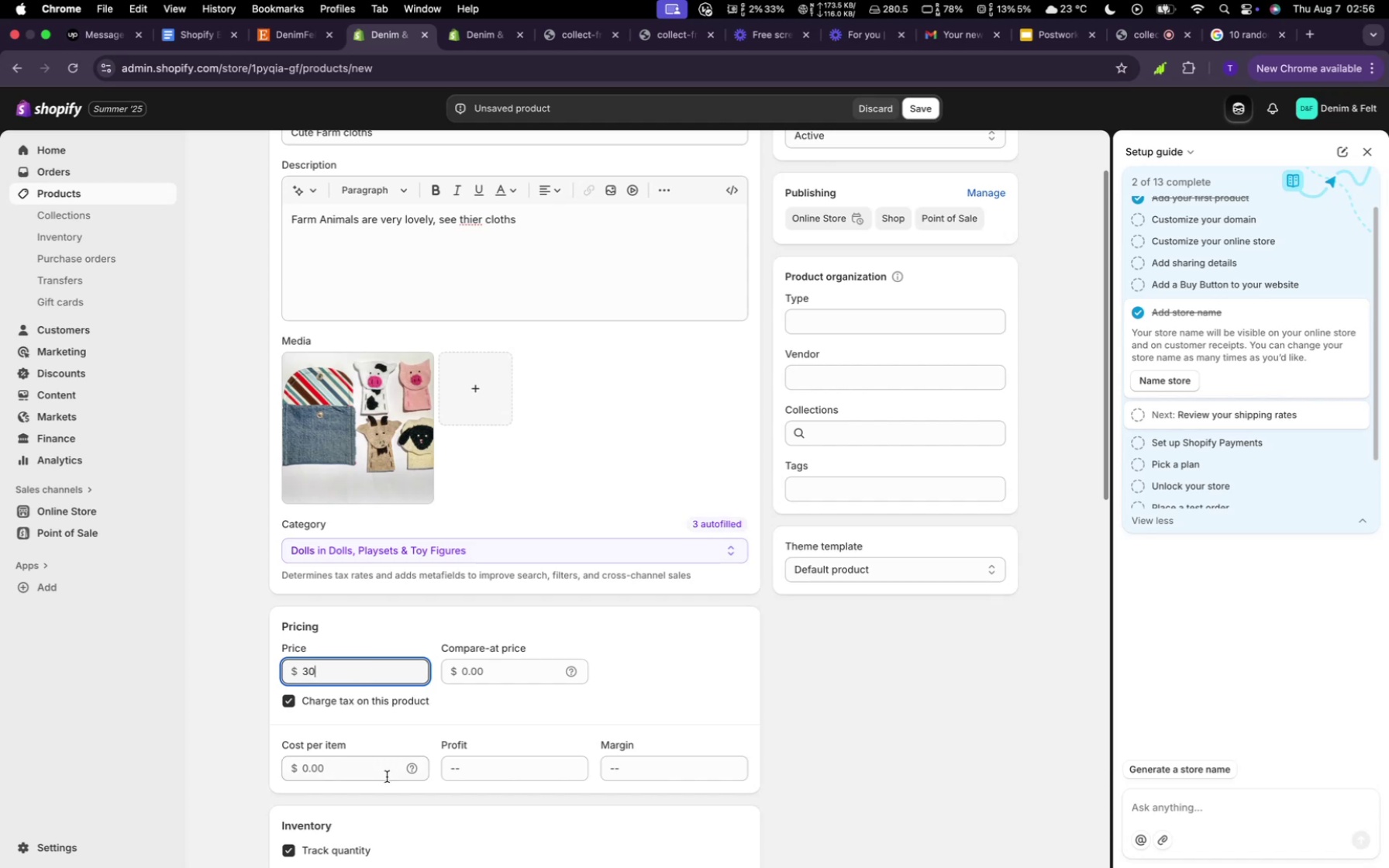 
scroll: coordinate [417, 698], scroll_direction: down, amount: 26.0
 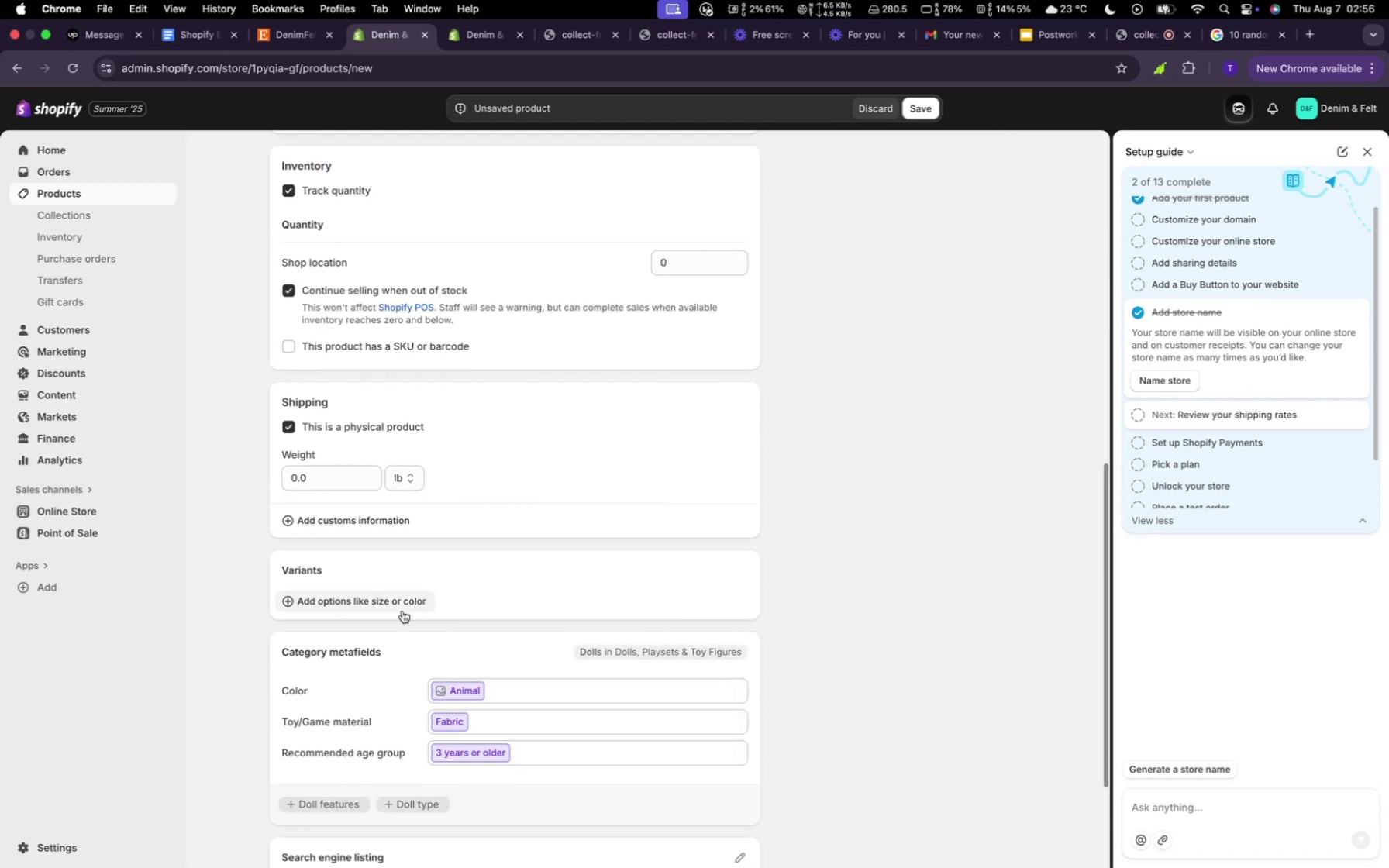 
double_click([399, 599])
 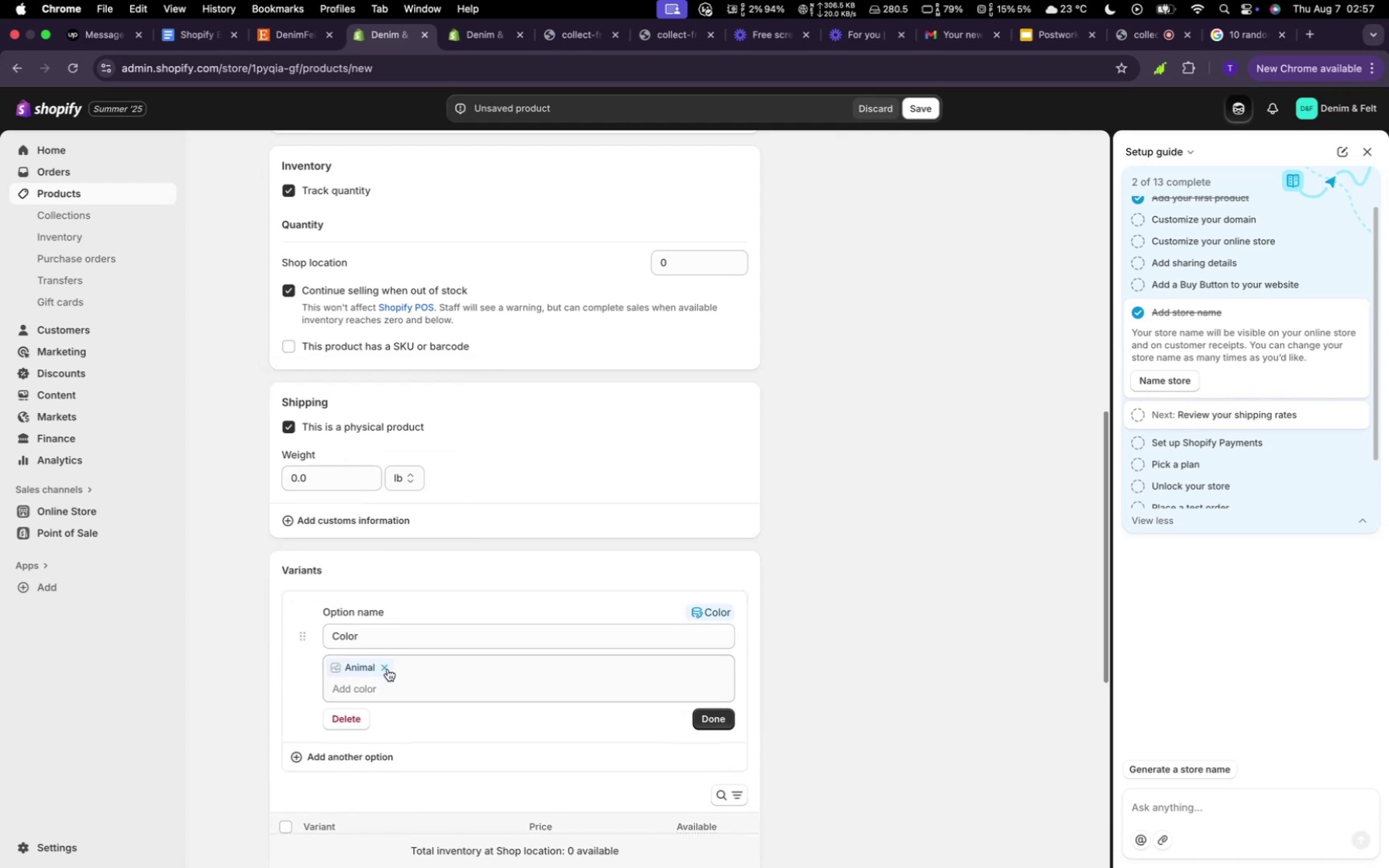 
wait(7.85)
 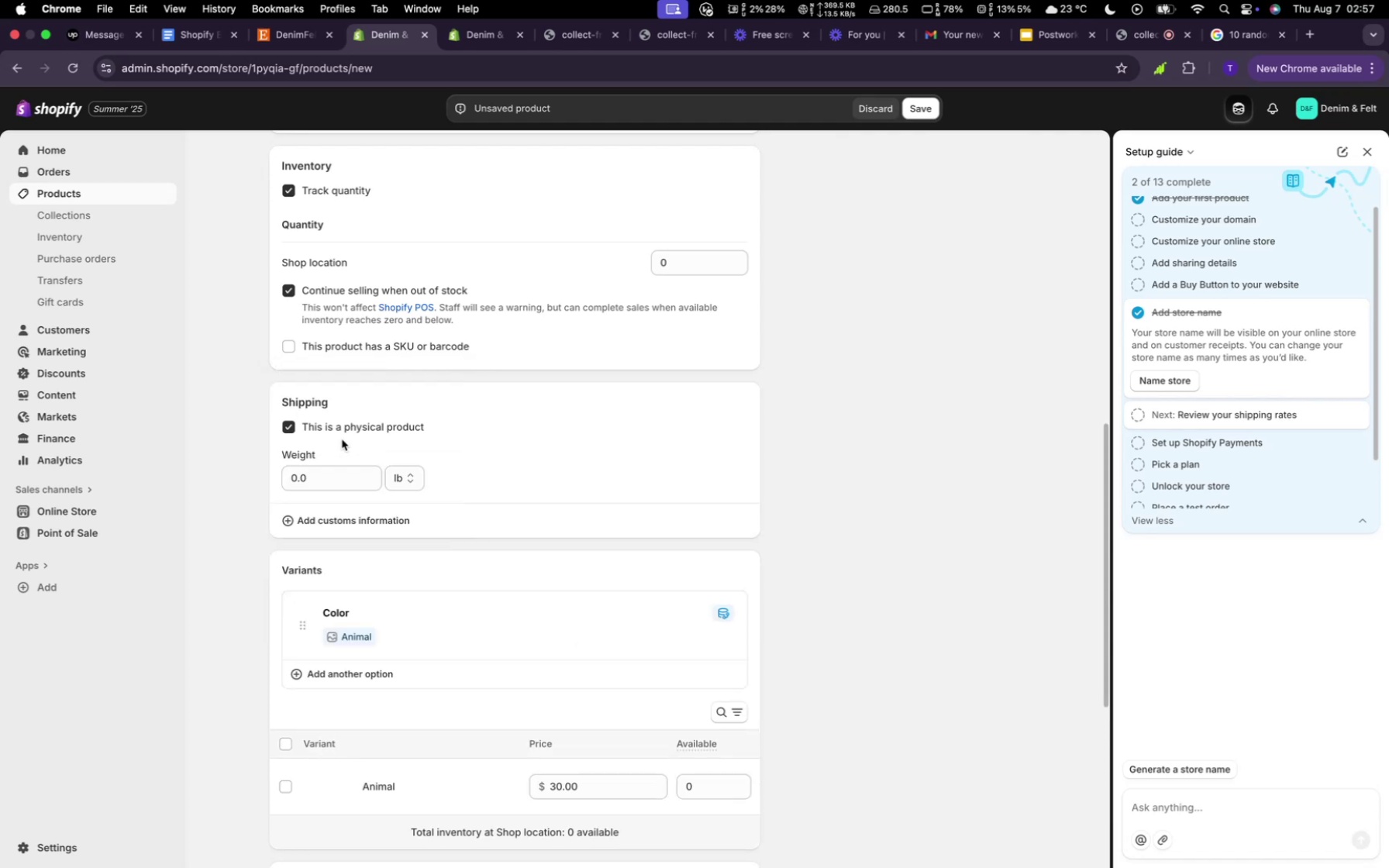 
left_click([371, 691])
 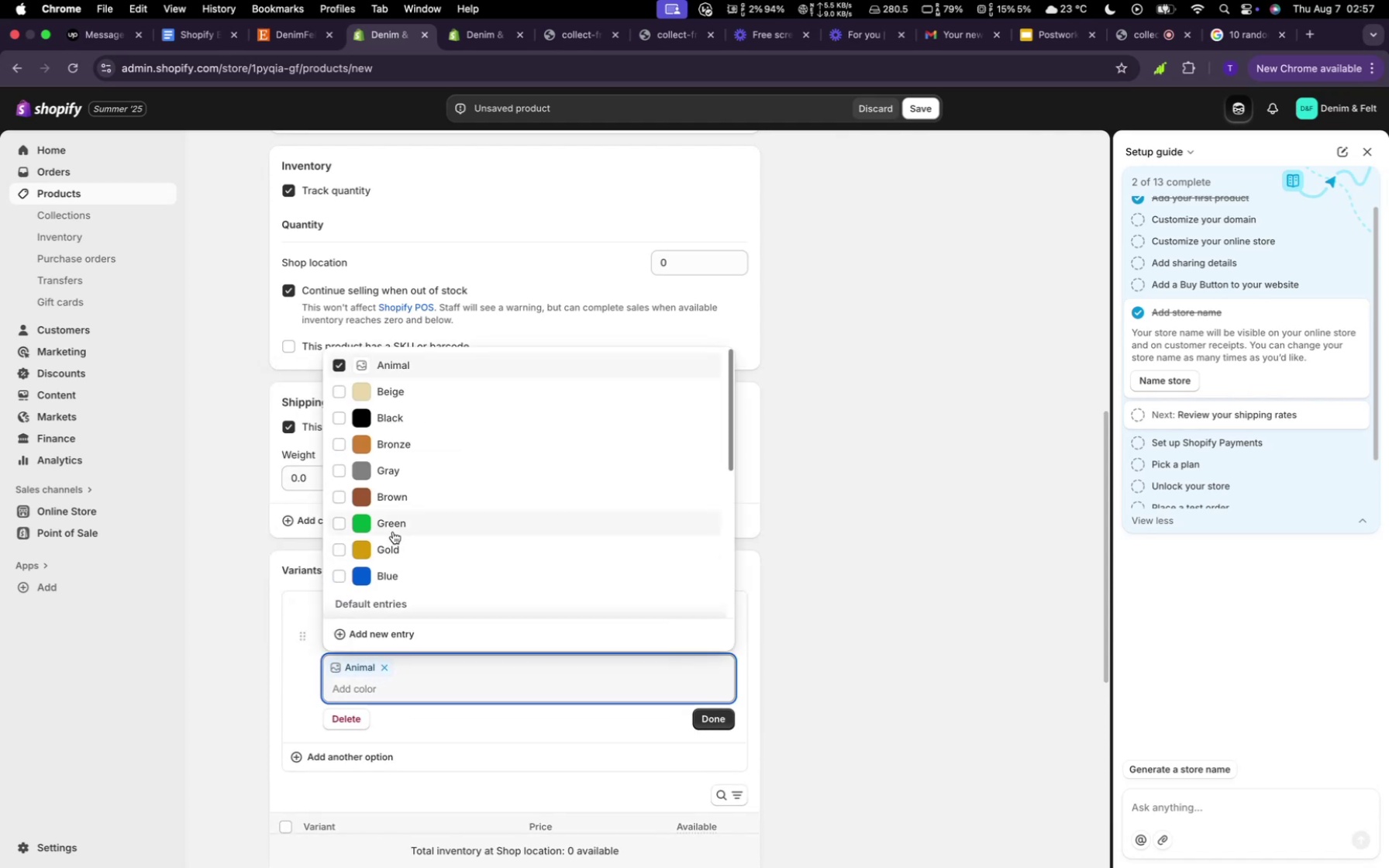 
left_click([393, 532])
 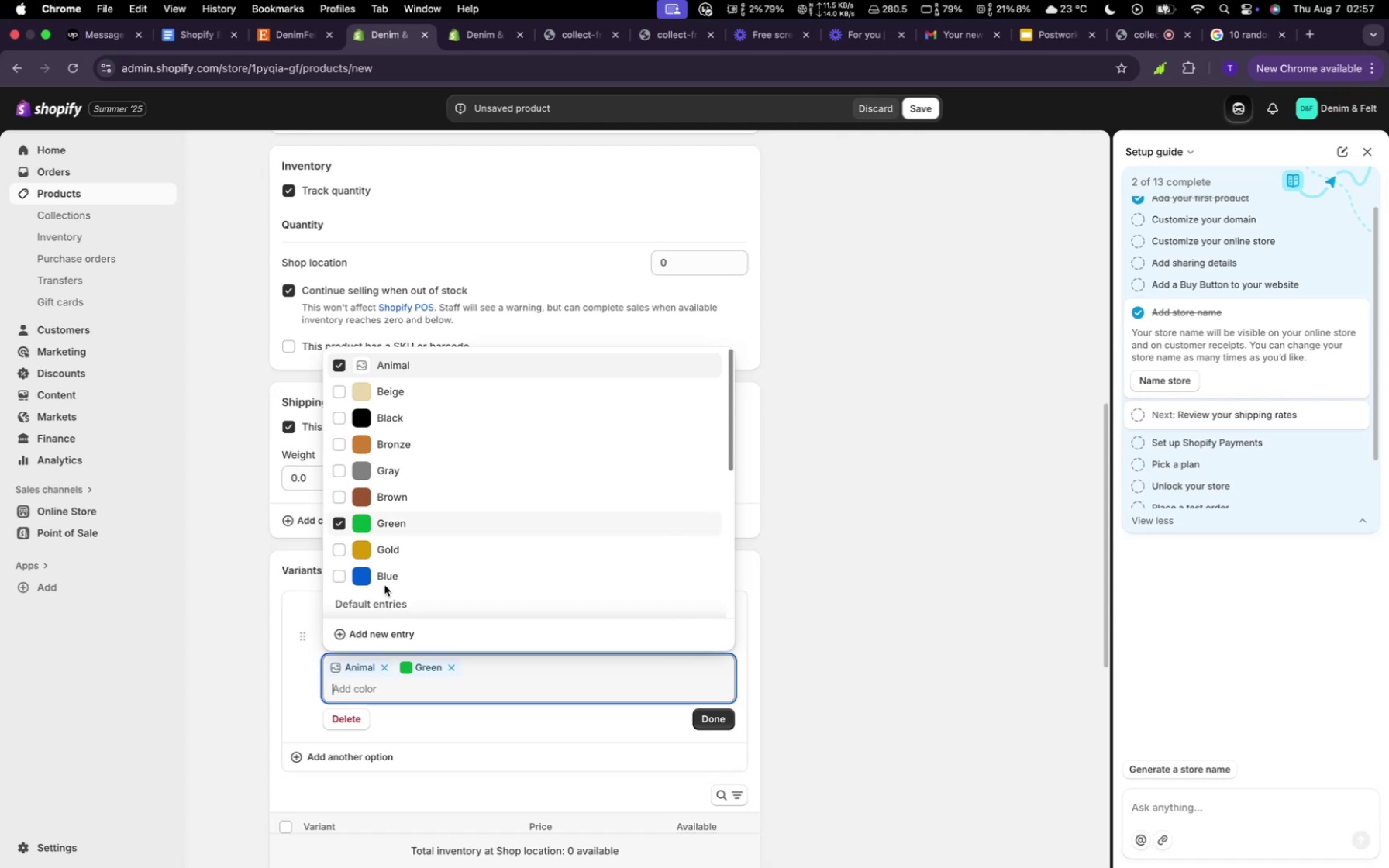 
left_click([384, 580])
 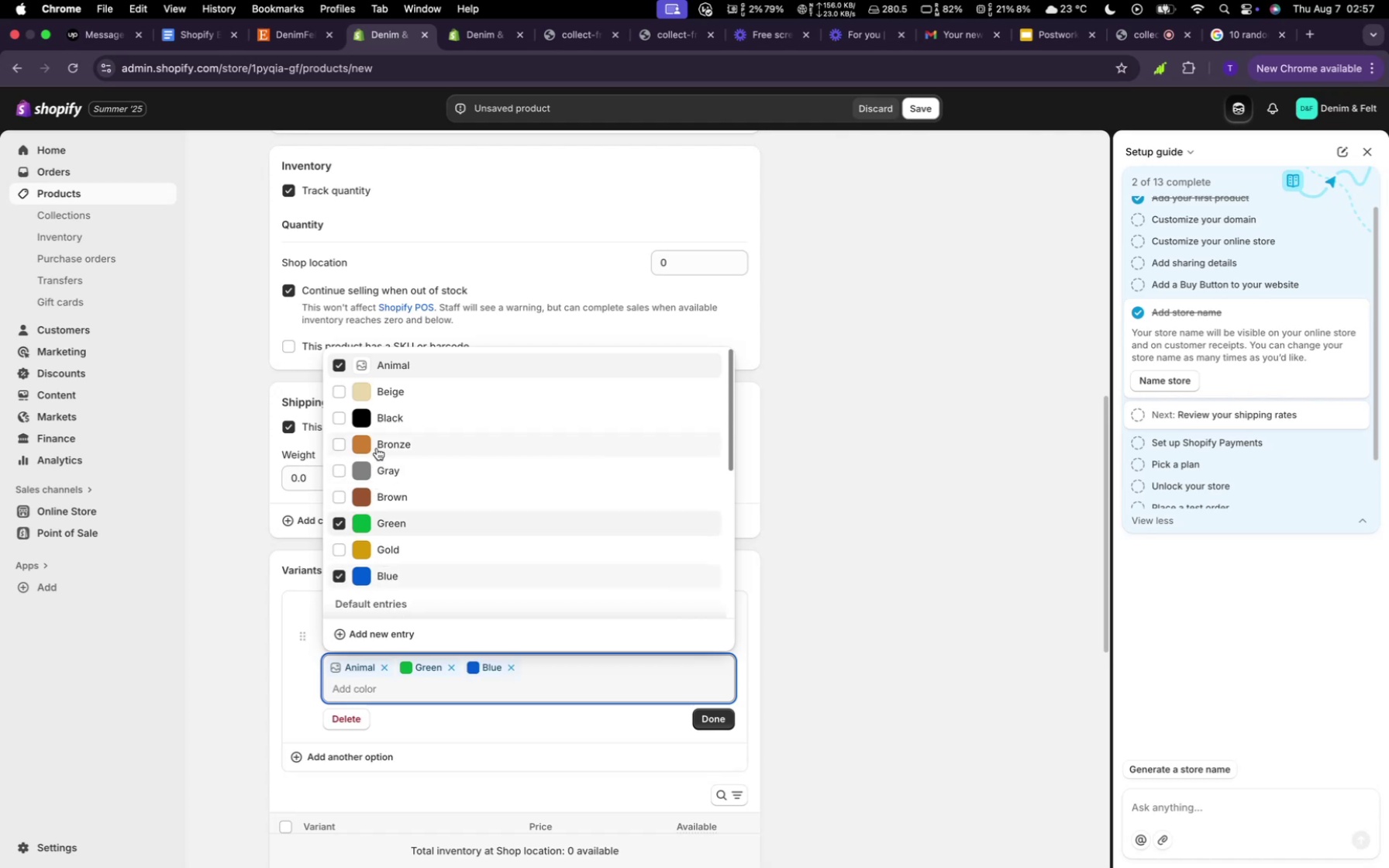 
left_click([377, 448])
 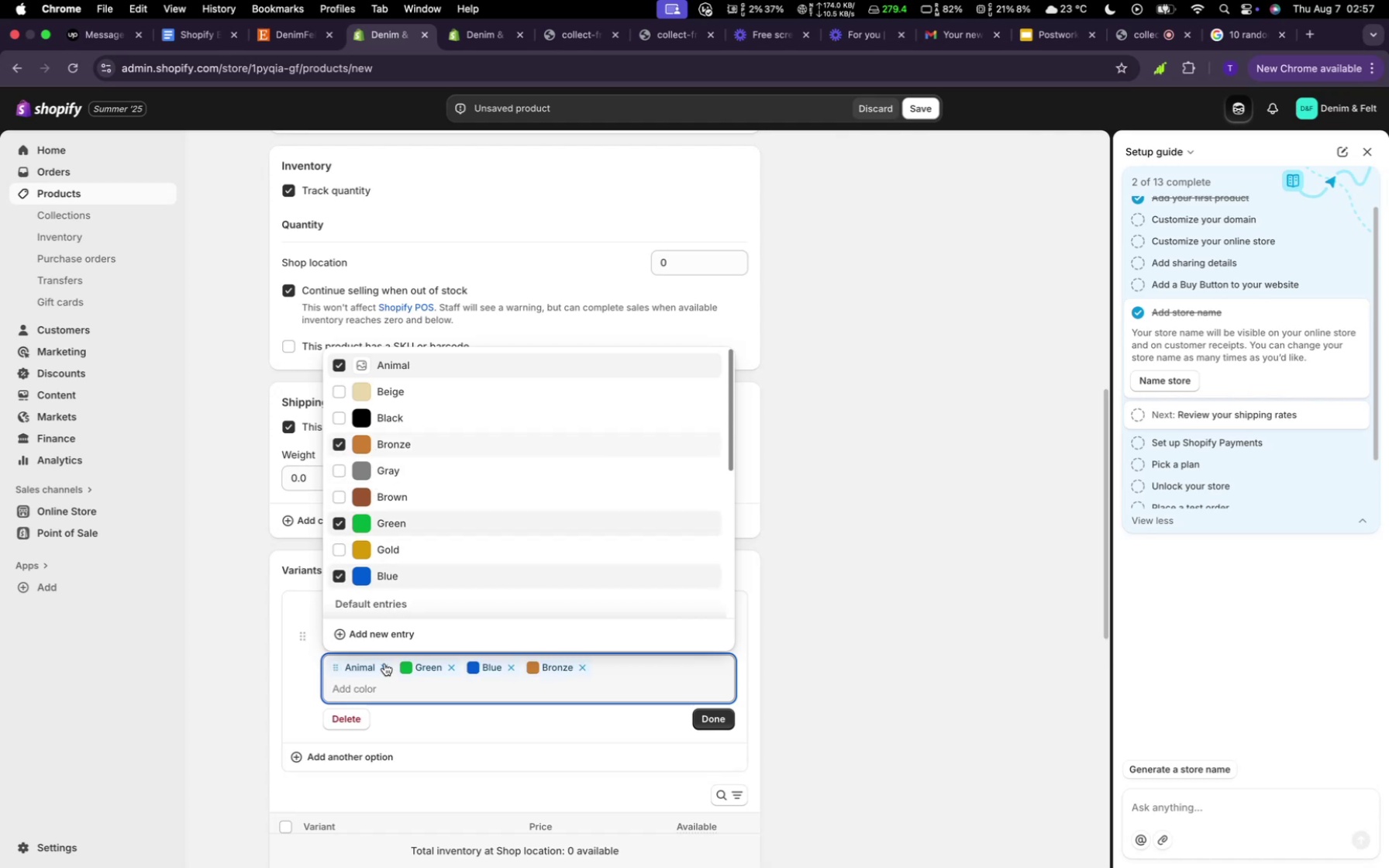 
left_click([384, 663])
 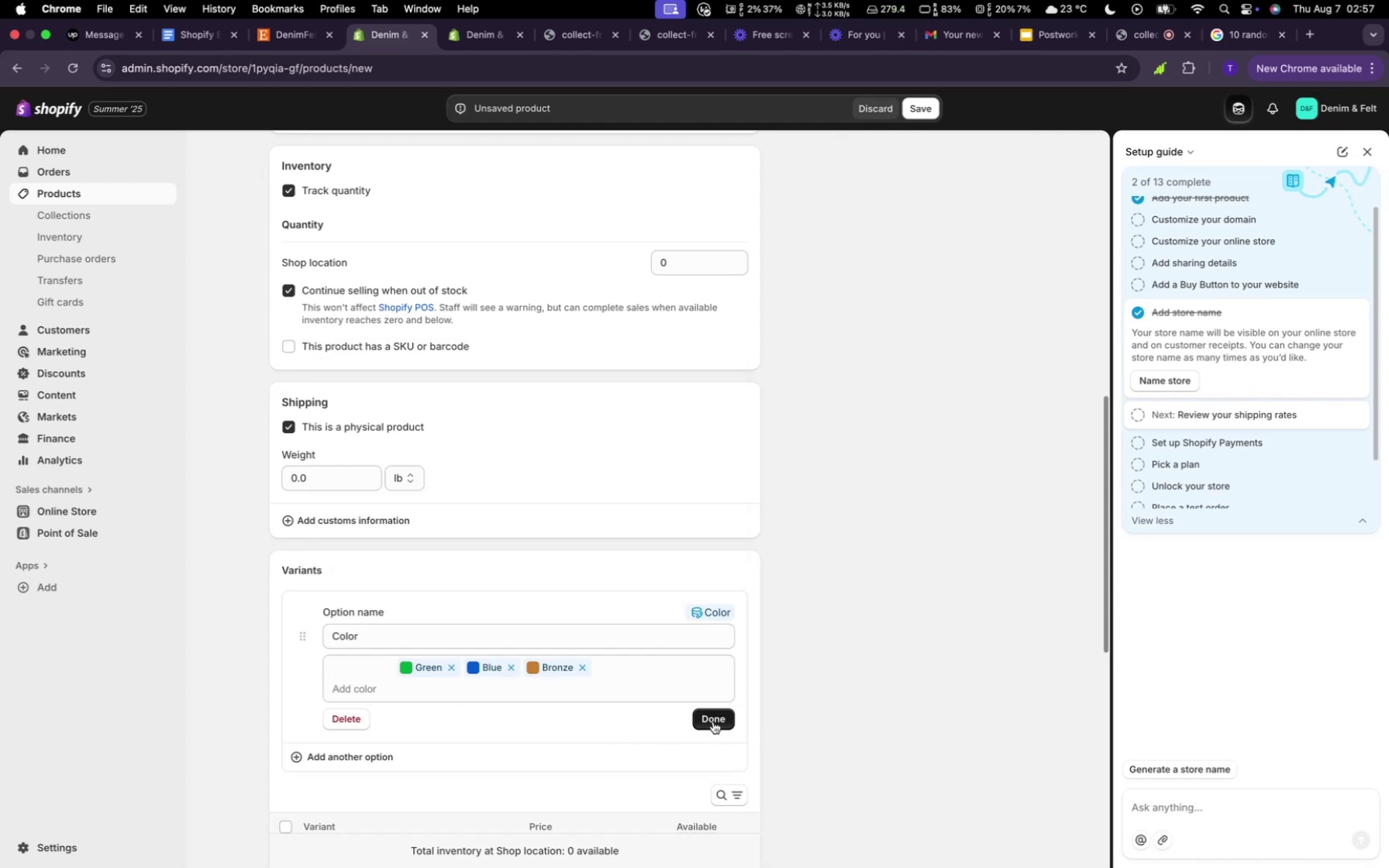 
left_click([713, 722])
 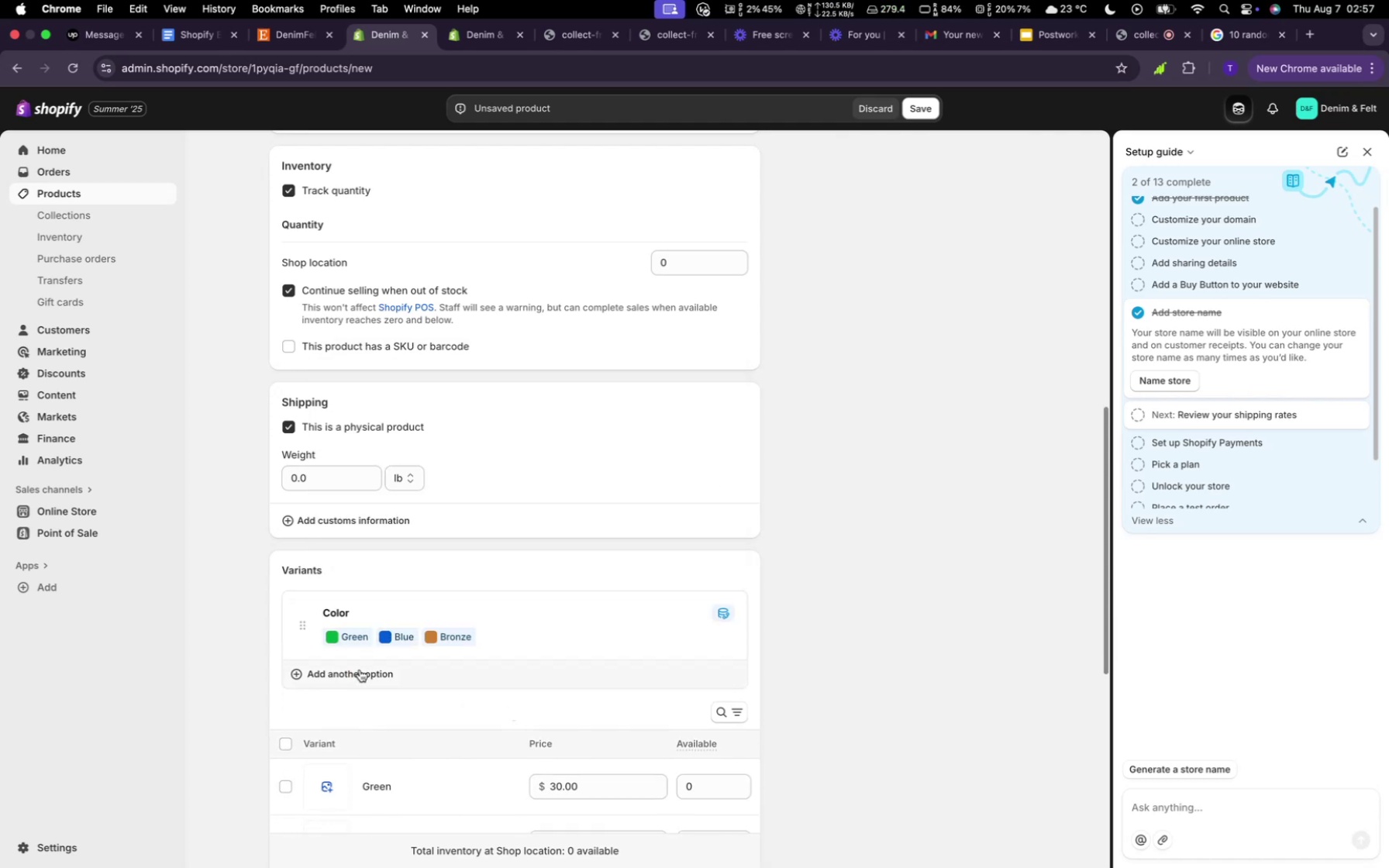 
left_click([360, 670])
 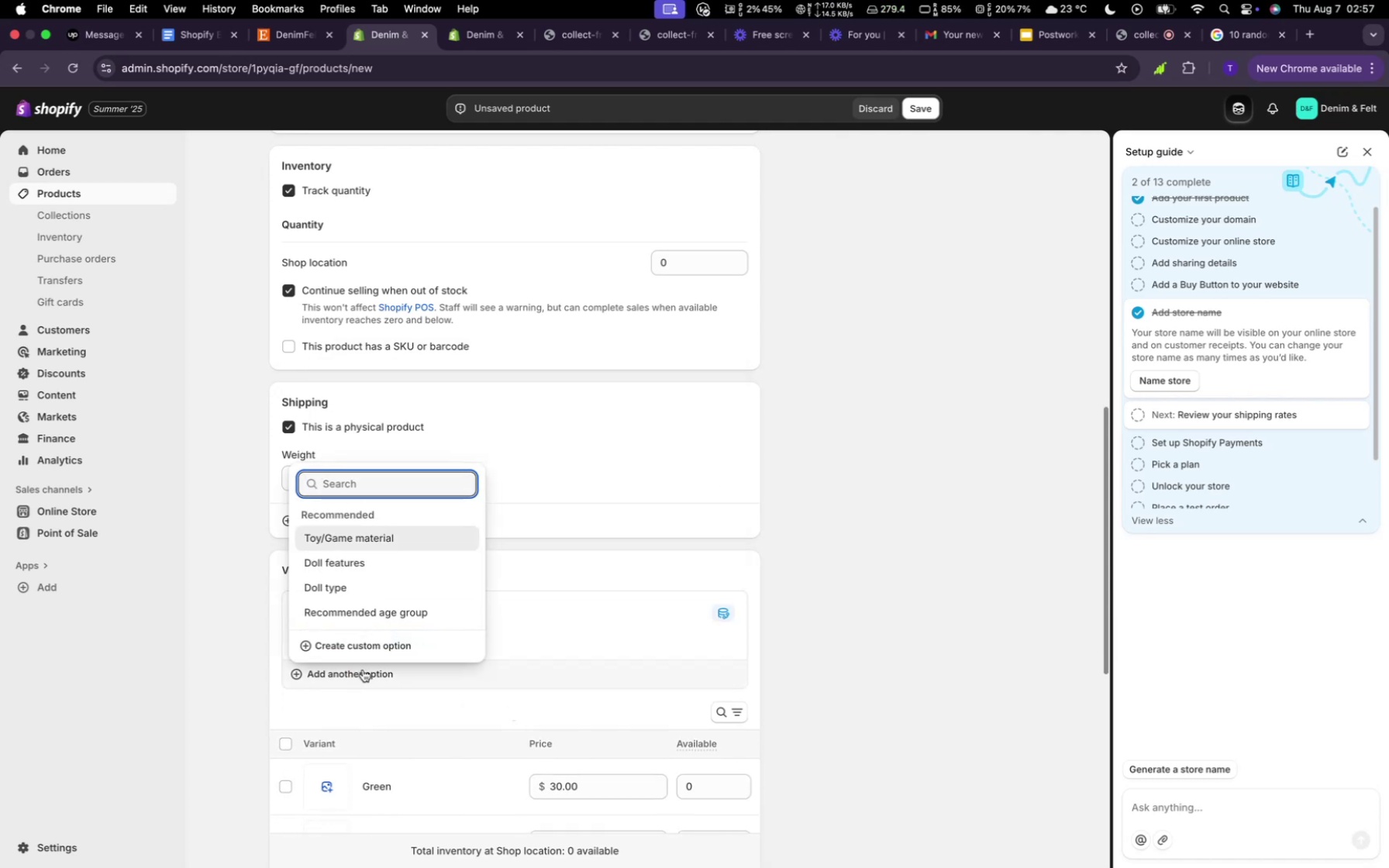 
hold_key(key=ShiftLeft, duration=0.95)
 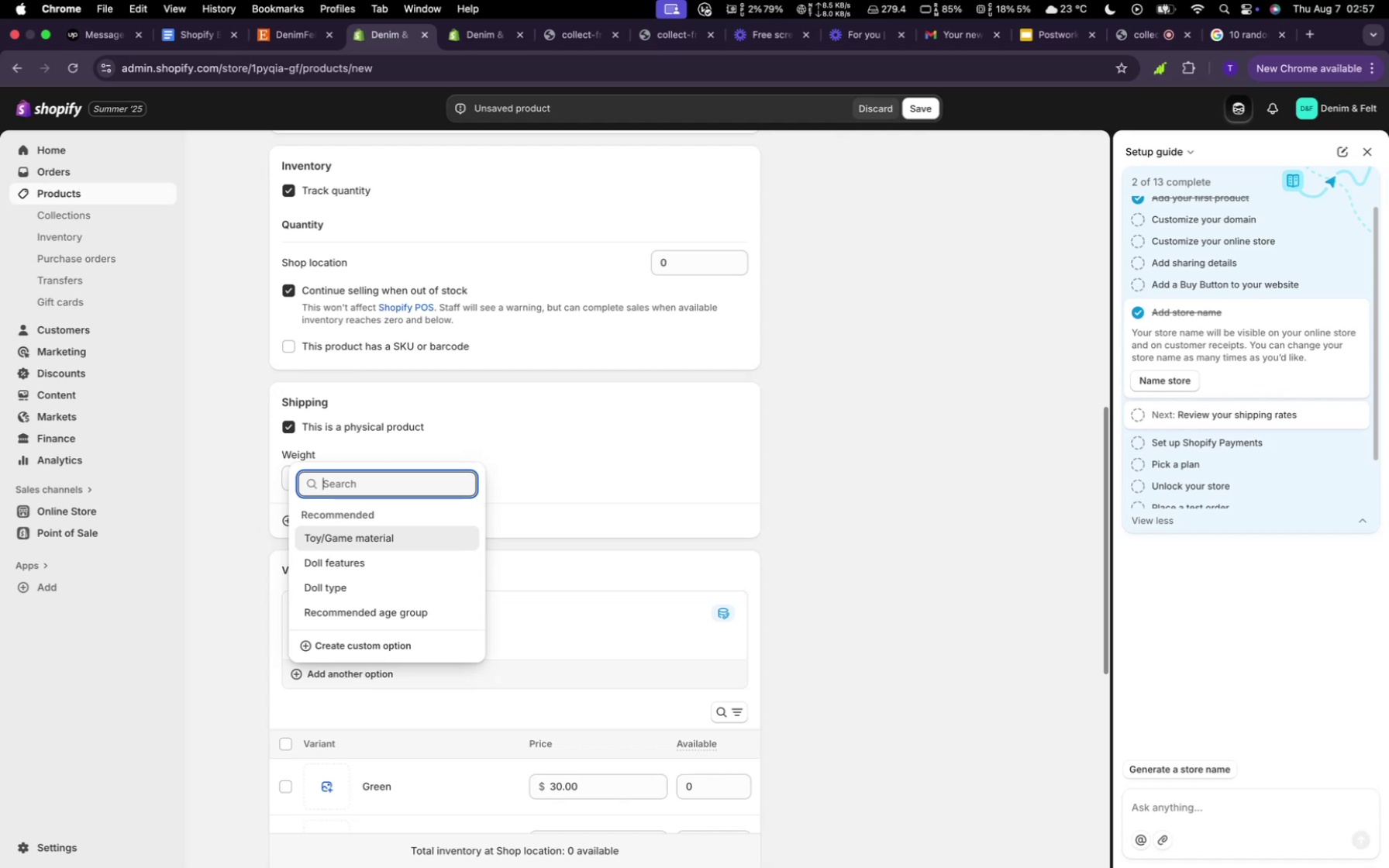 
type(size)
 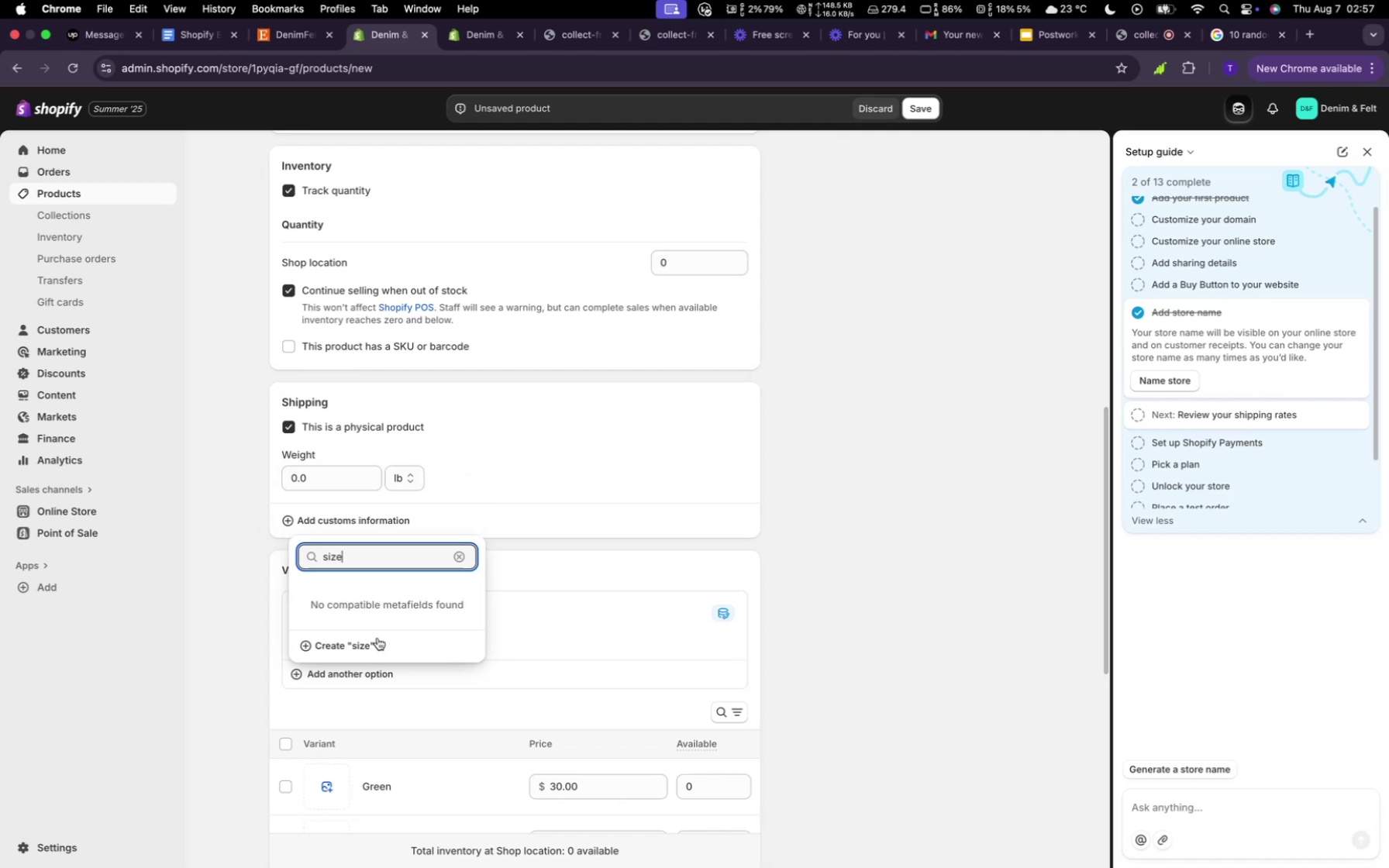 
left_click([377, 638])
 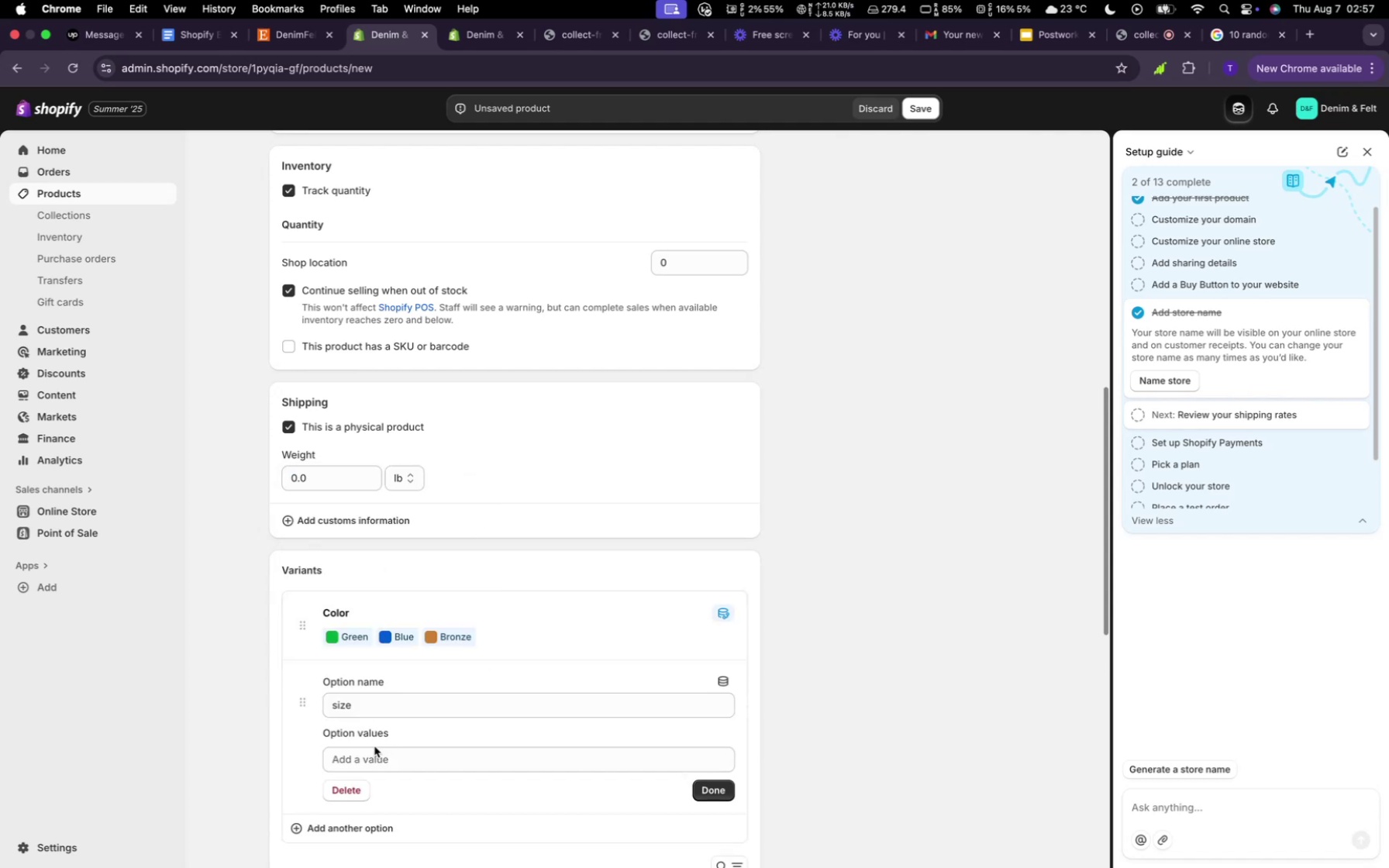 
left_click([374, 752])
 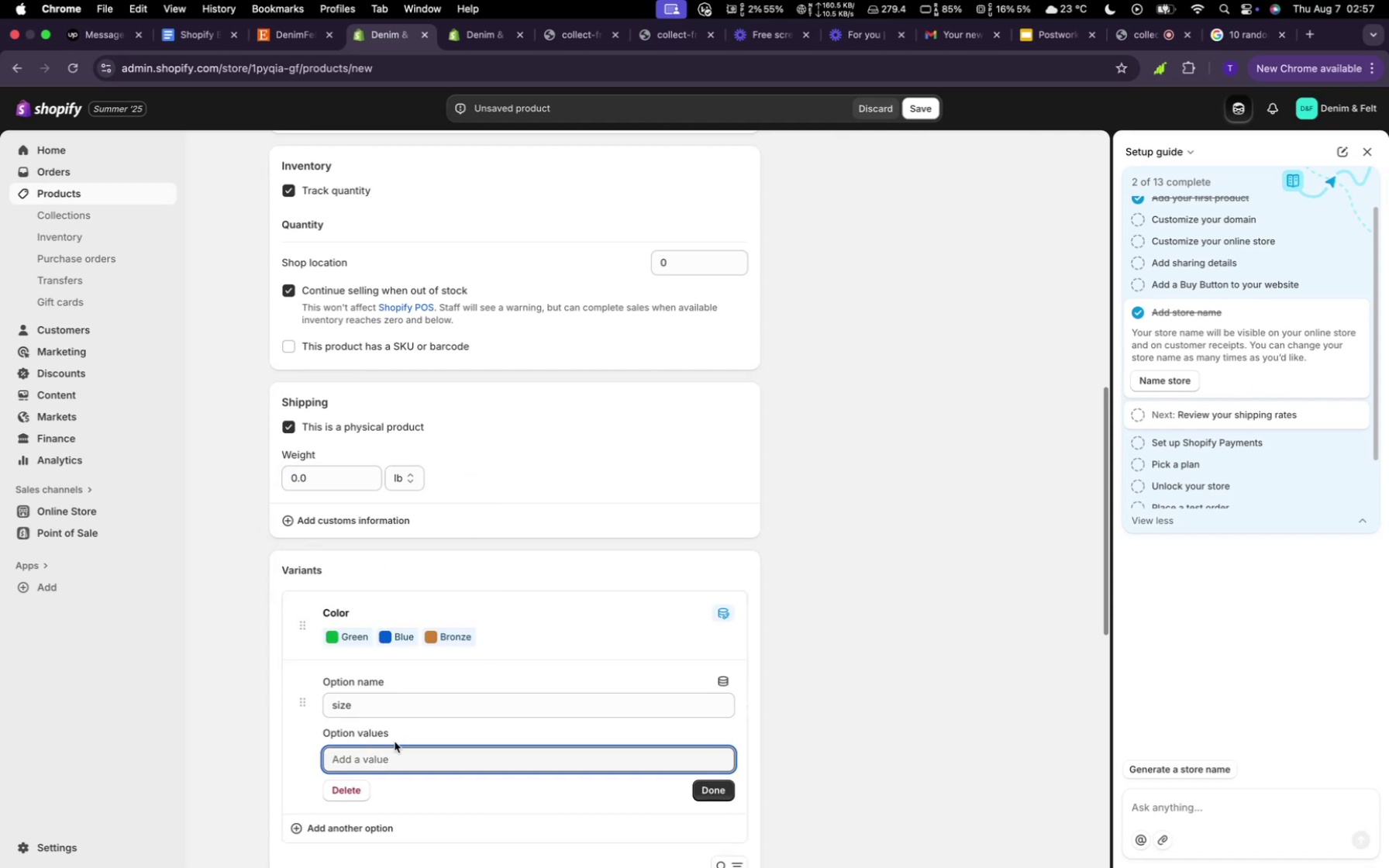 
type(lgmd)
 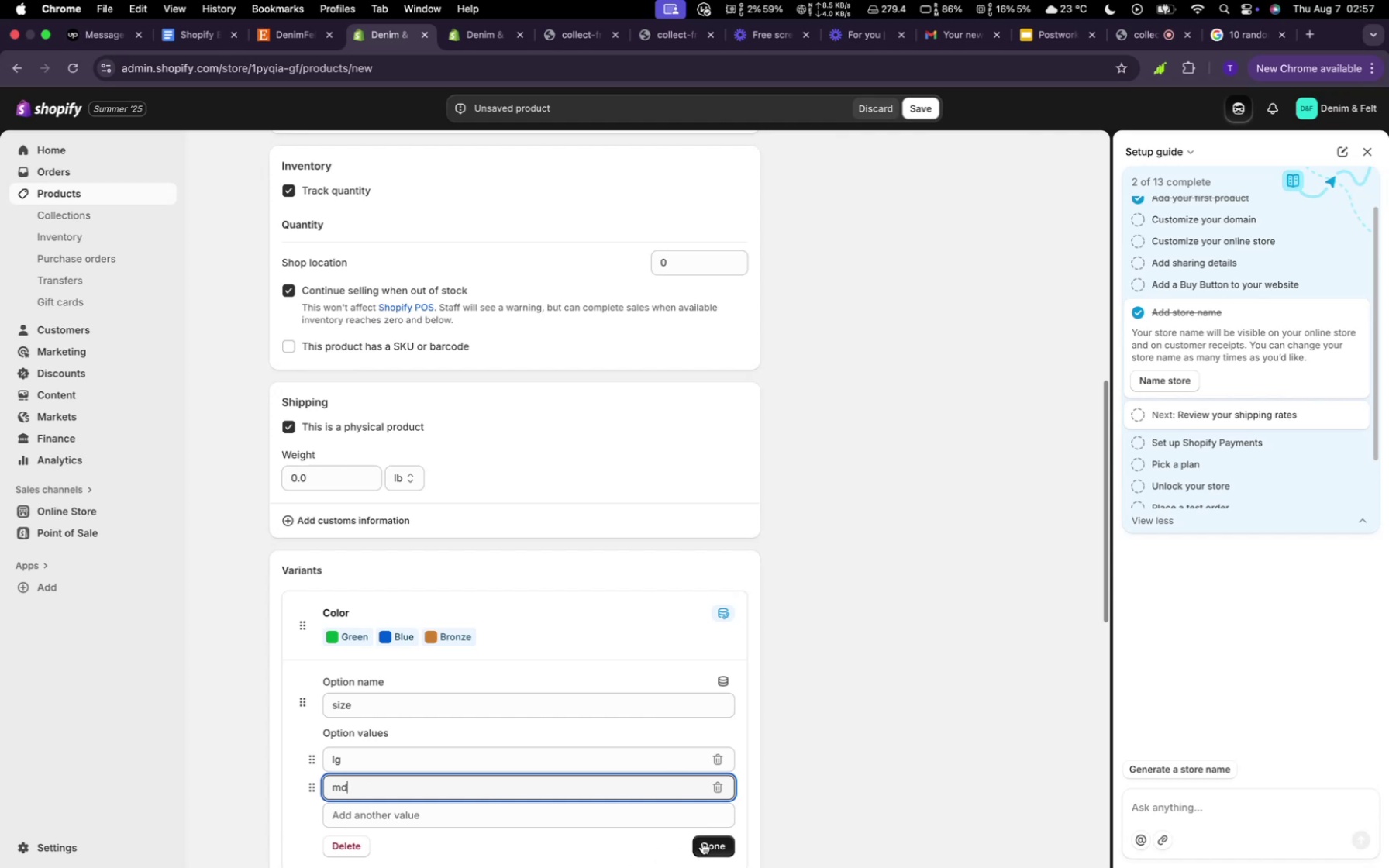 
scroll: coordinate [590, 656], scroll_direction: down, amount: 24.0
 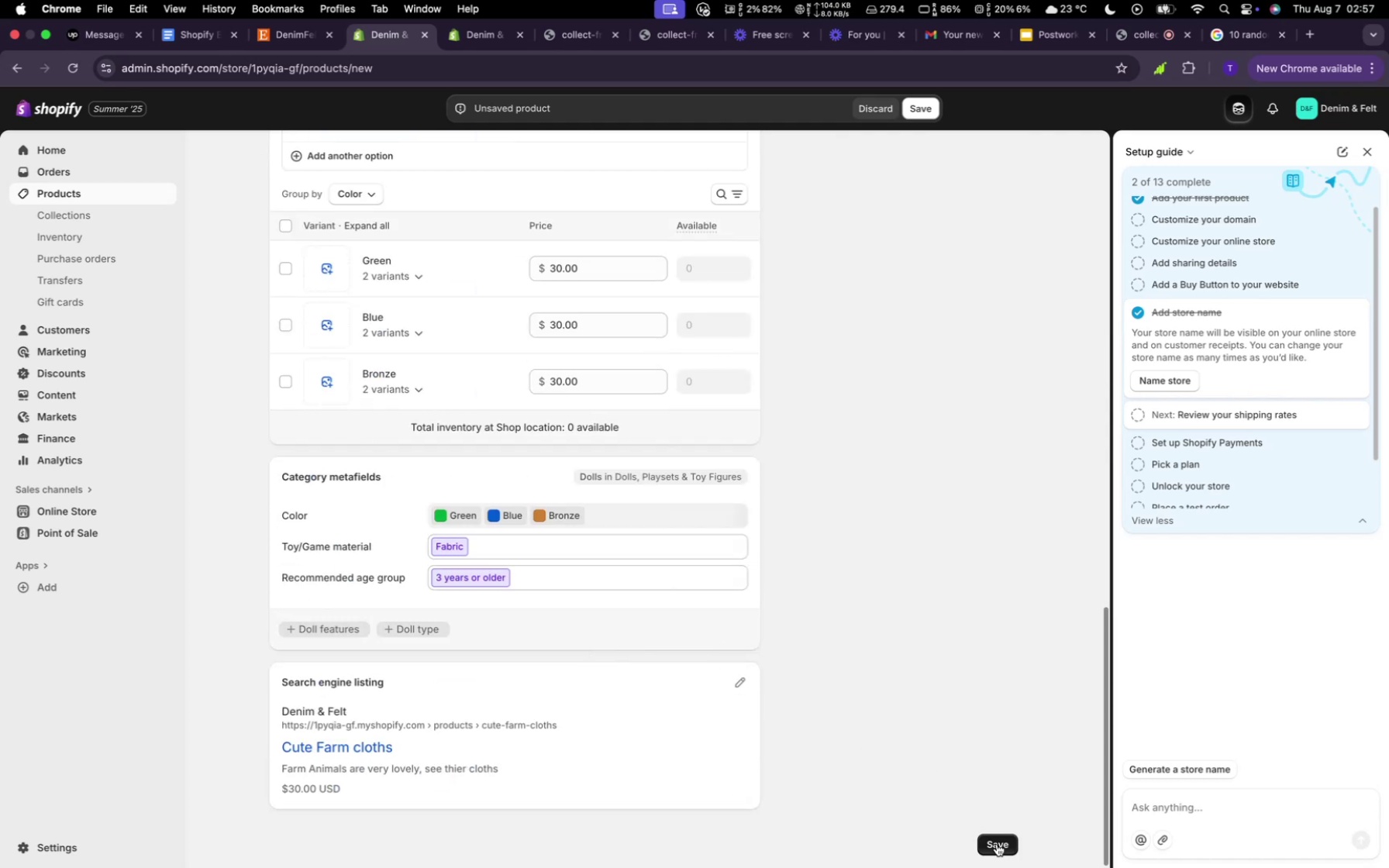 
left_click([997, 844])
 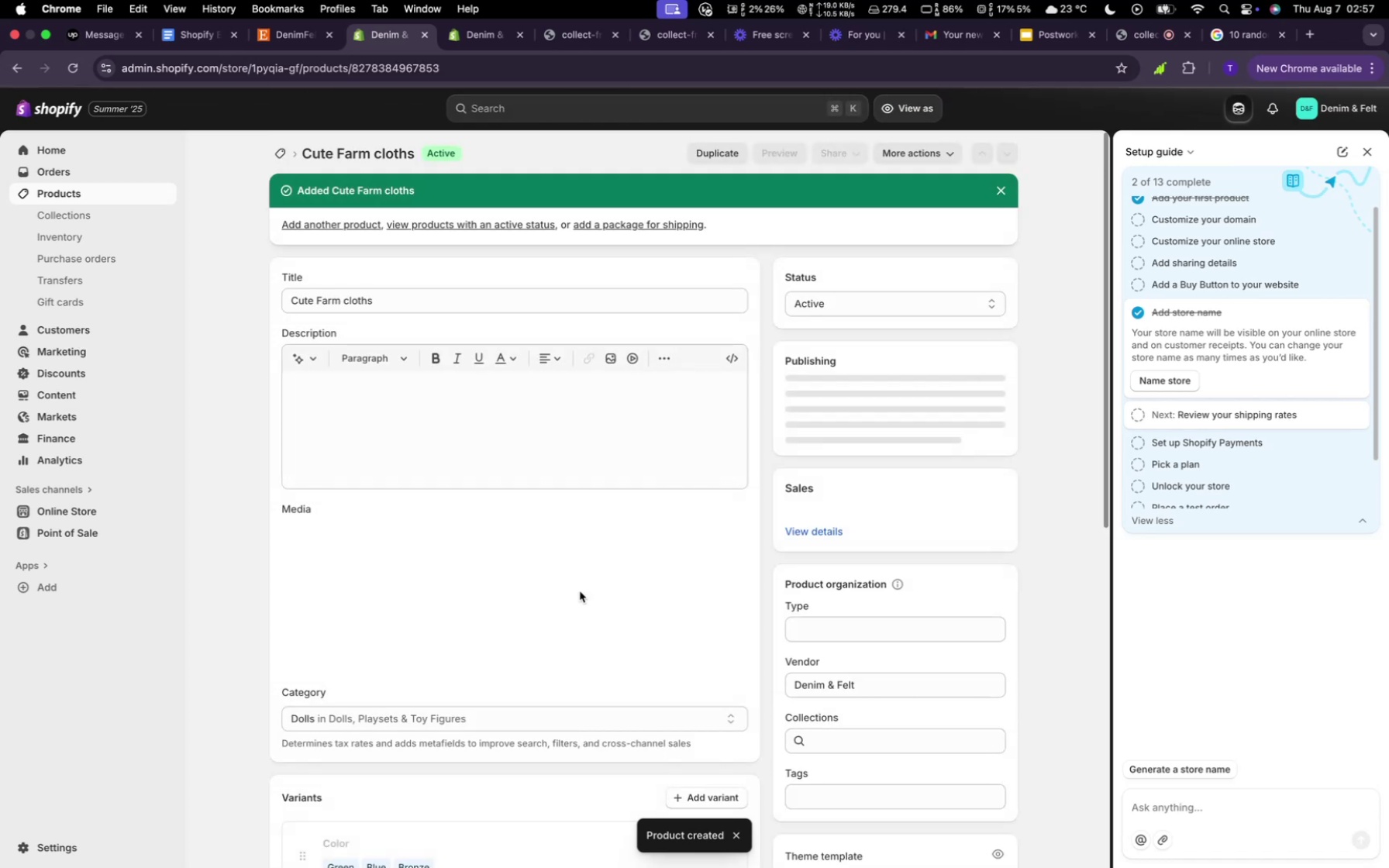 
wait(11.65)
 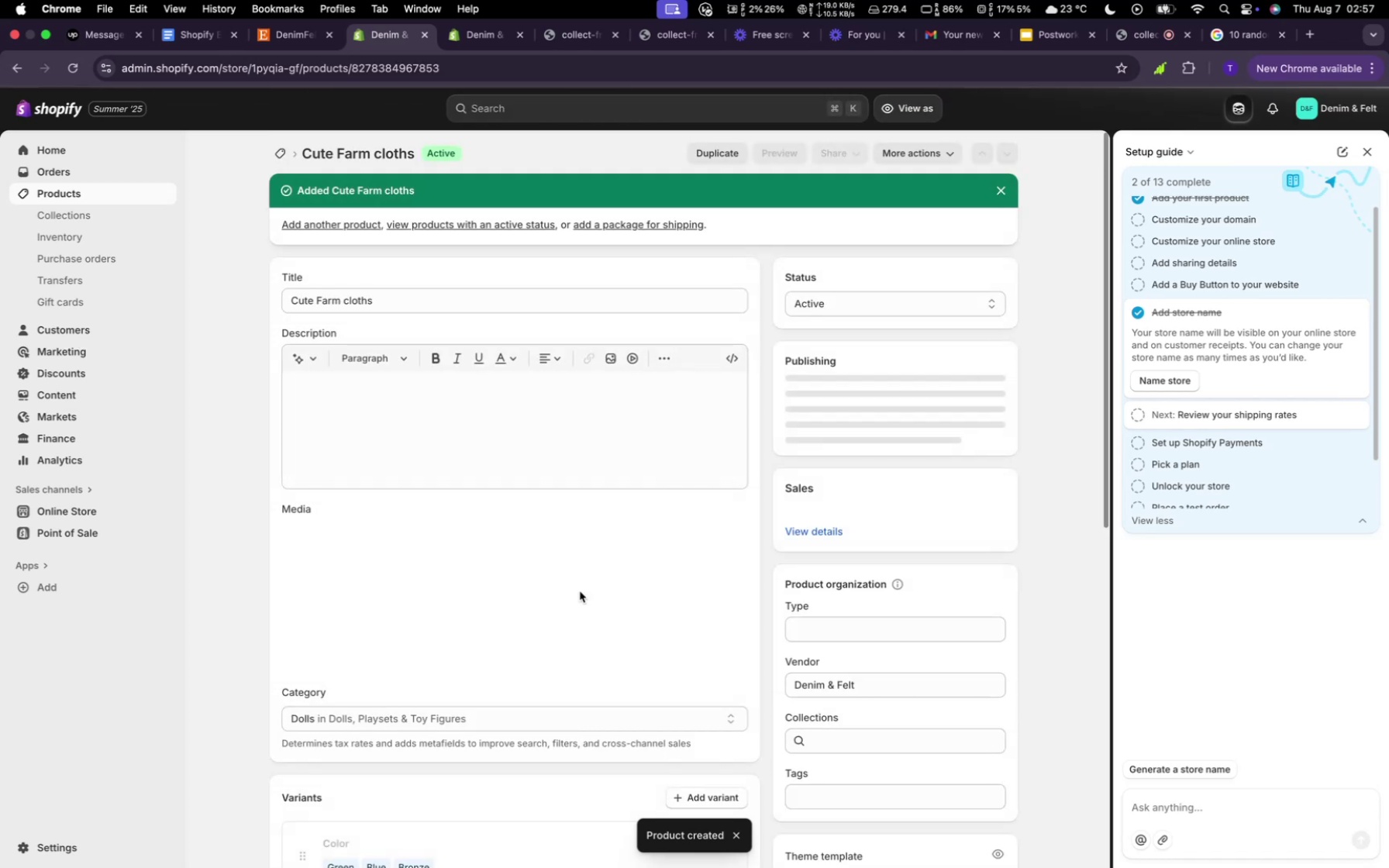 
left_click([76, 218])
 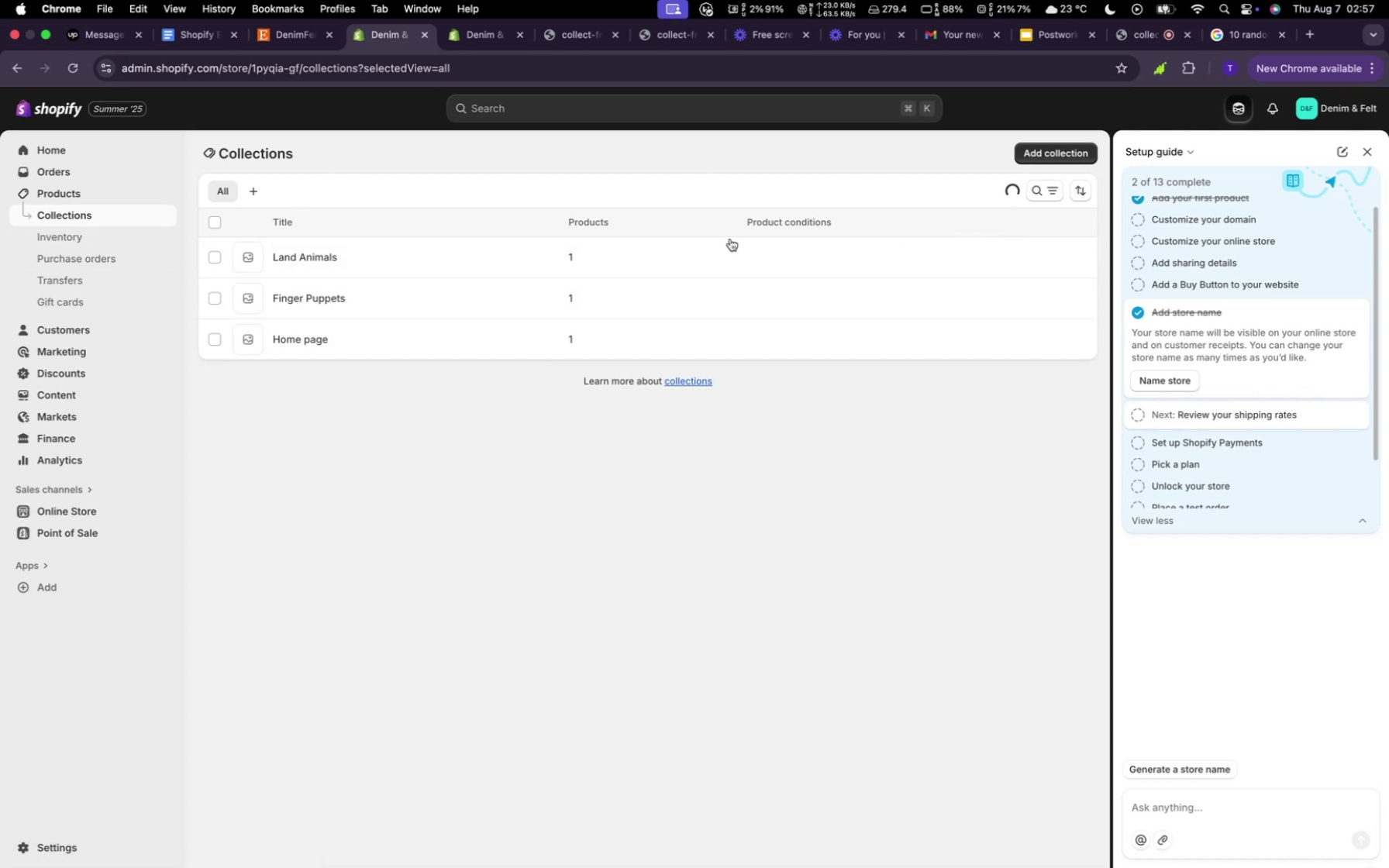 
wait(9.95)
 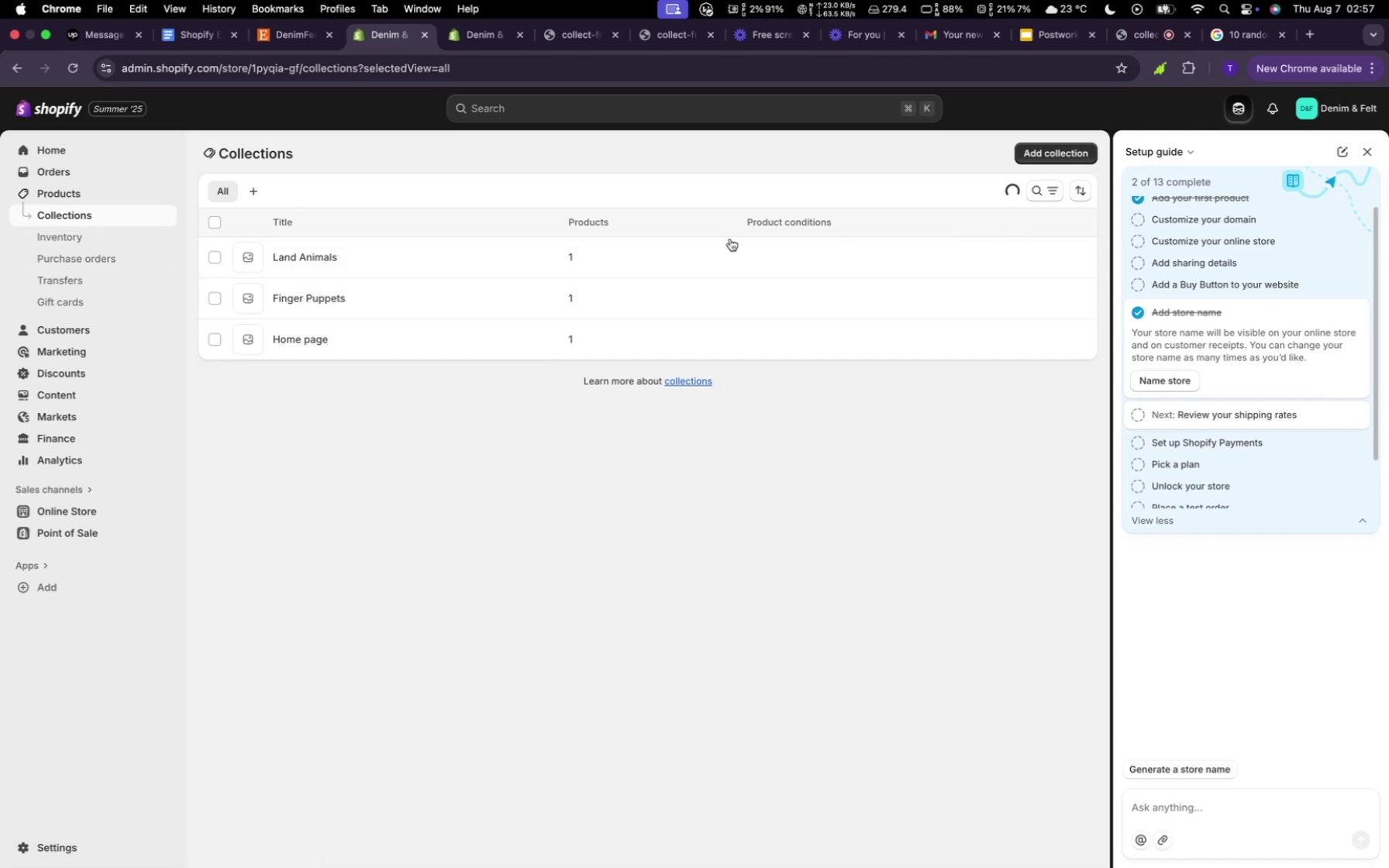 
double_click([322, 257])
 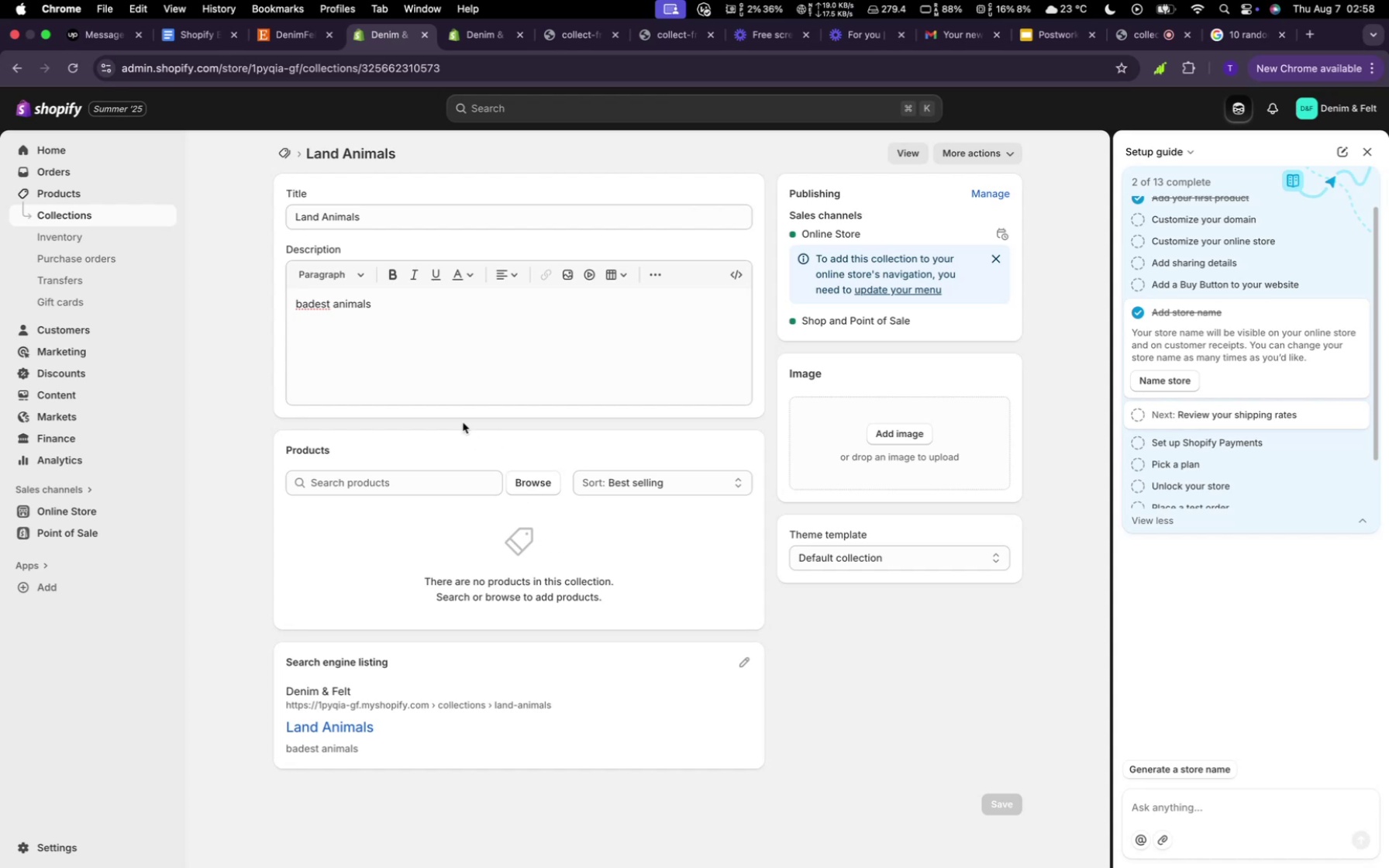 
wait(6.29)
 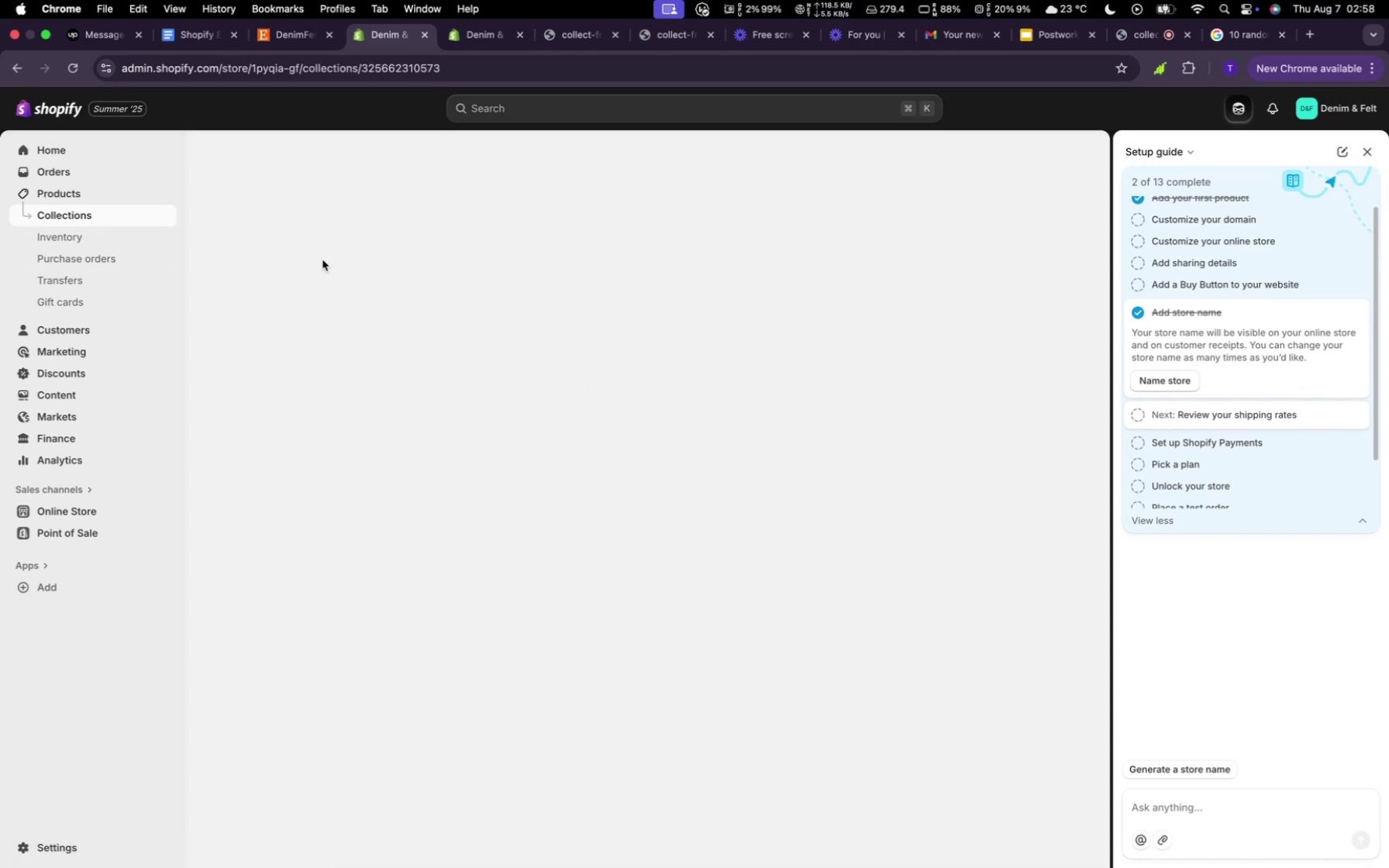 
left_click([377, 305])
 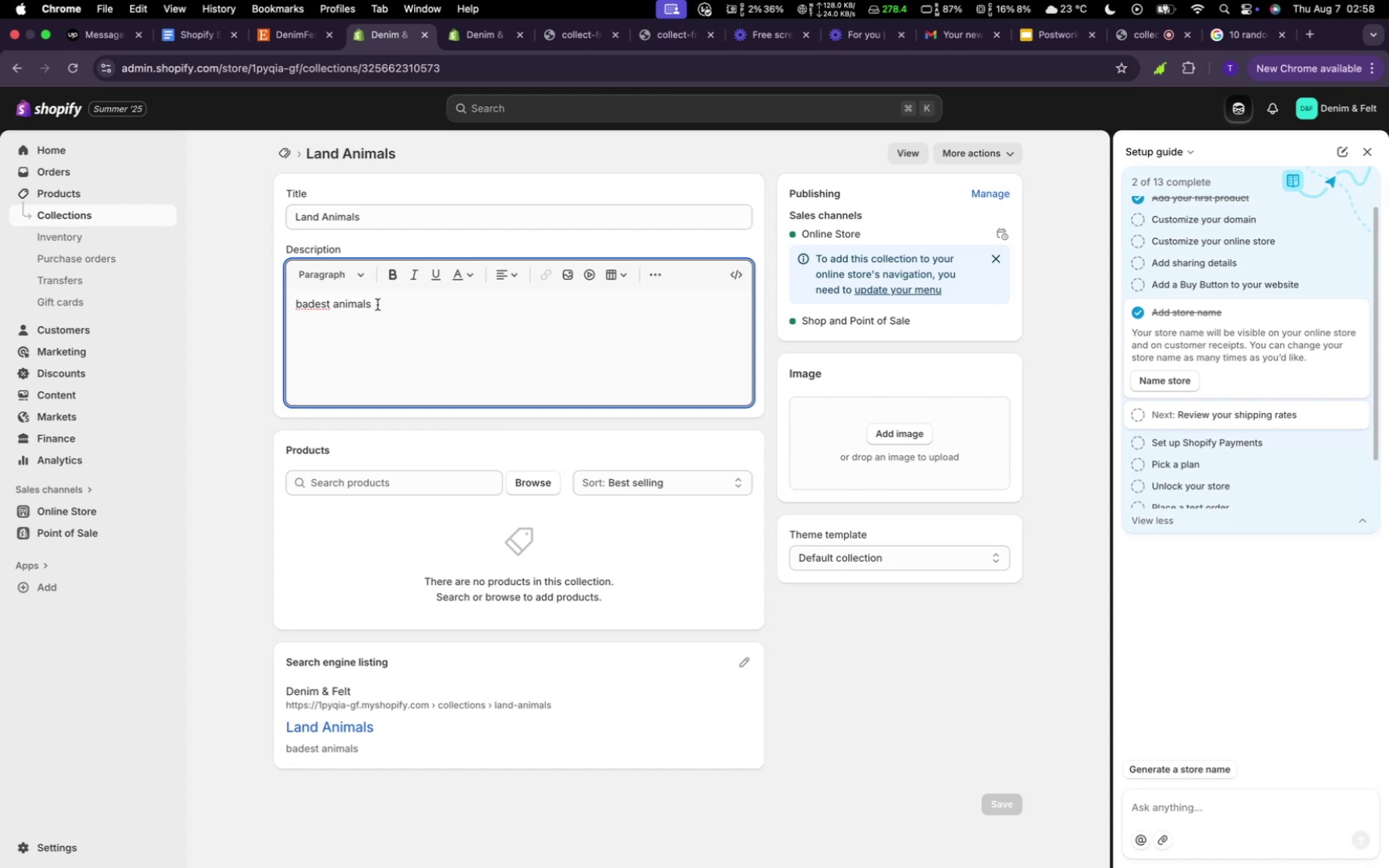 
hold_key(key=Backspace, duration=1.5)
 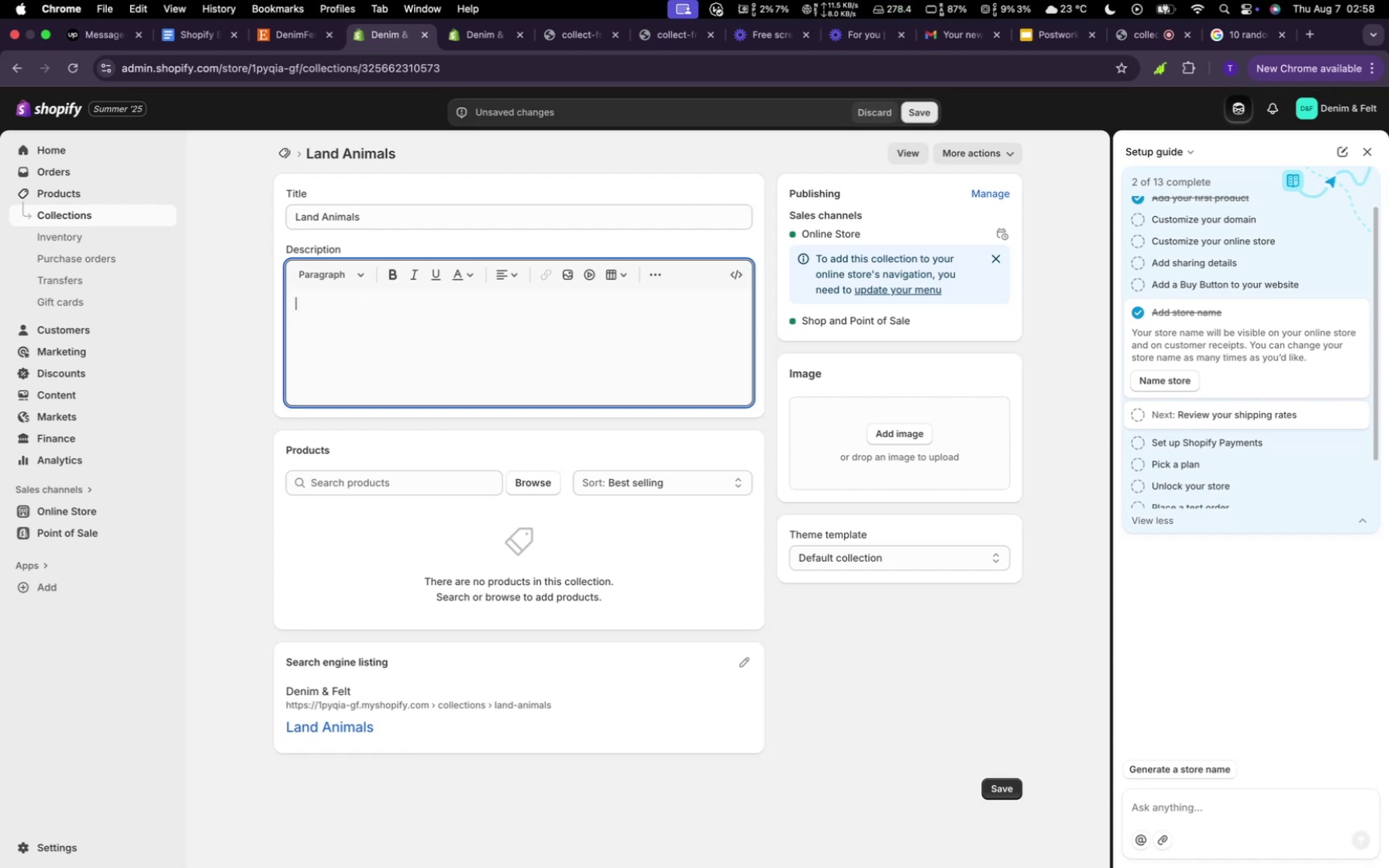 
hold_key(key=Backspace, duration=0.33)
 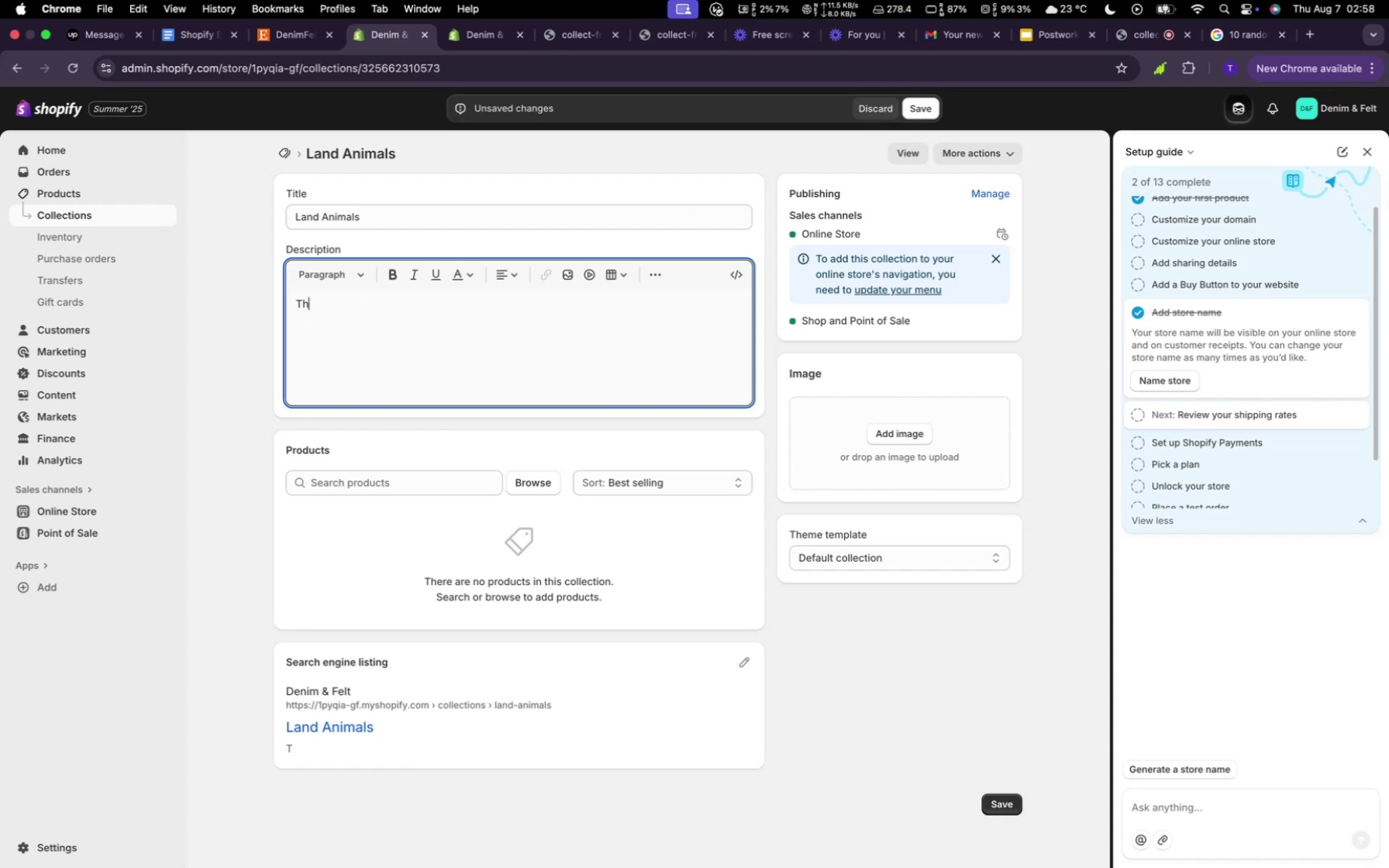 
type(The best of them all)
 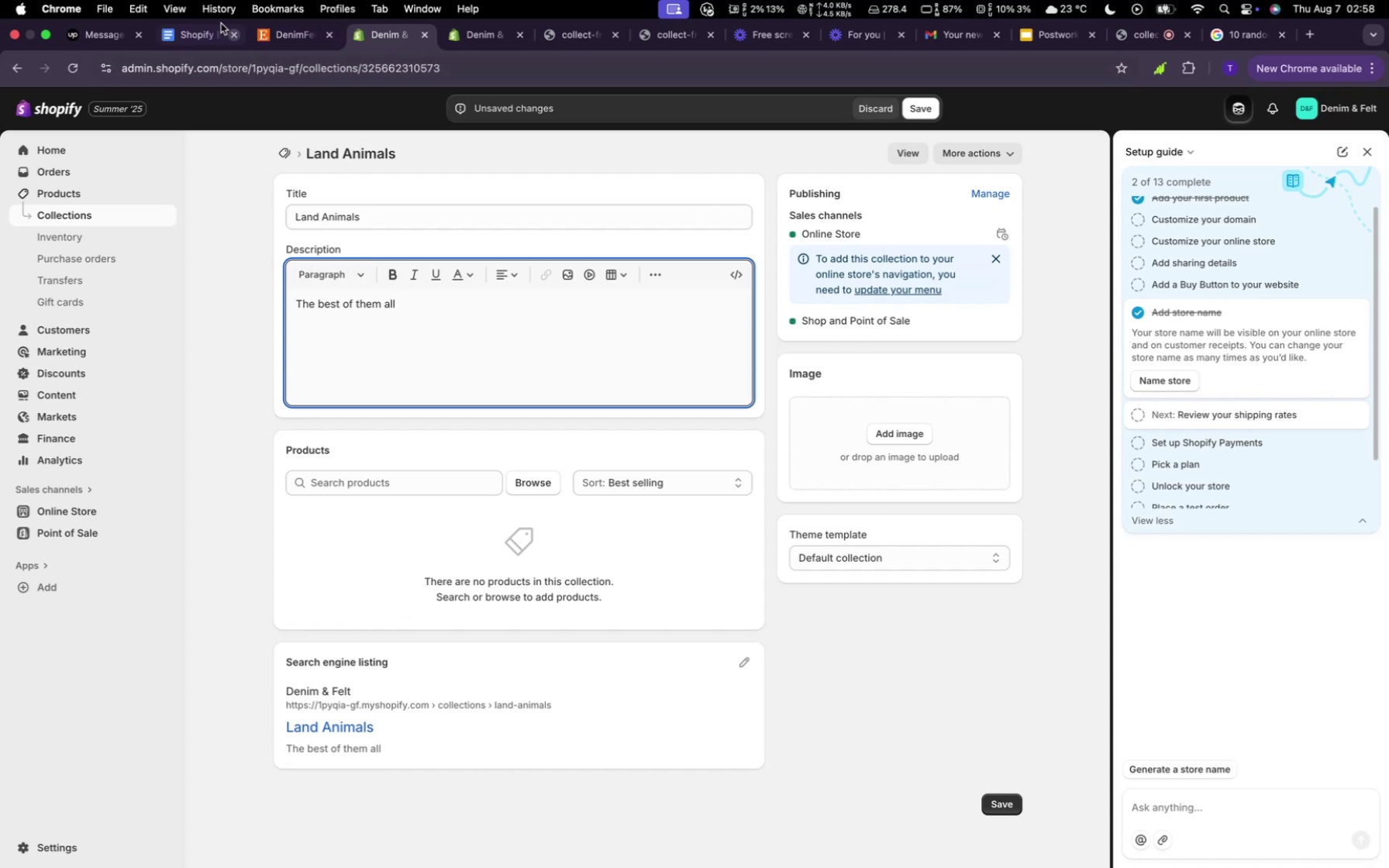 
left_click([198, 40])
 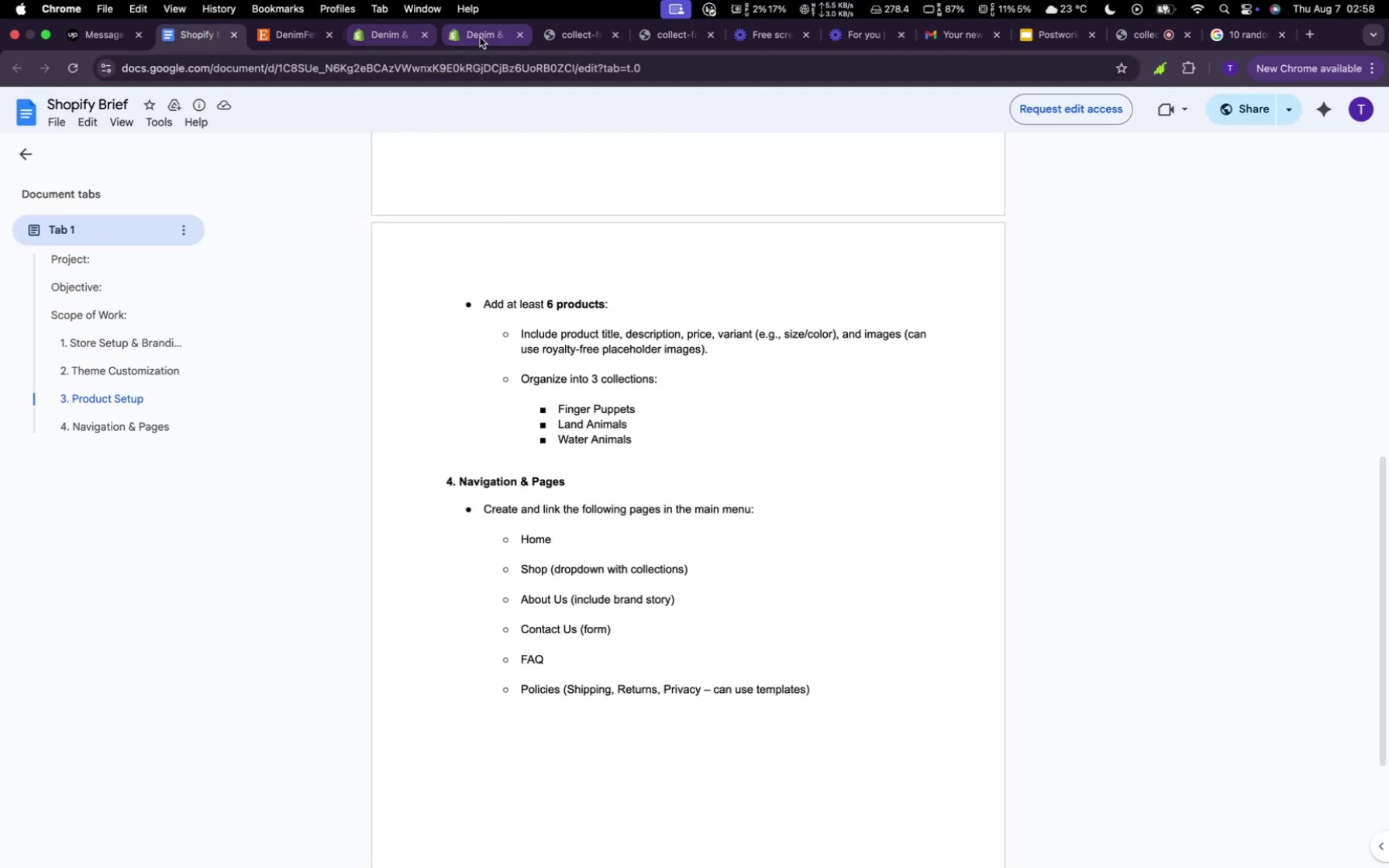 
wait(5.46)
 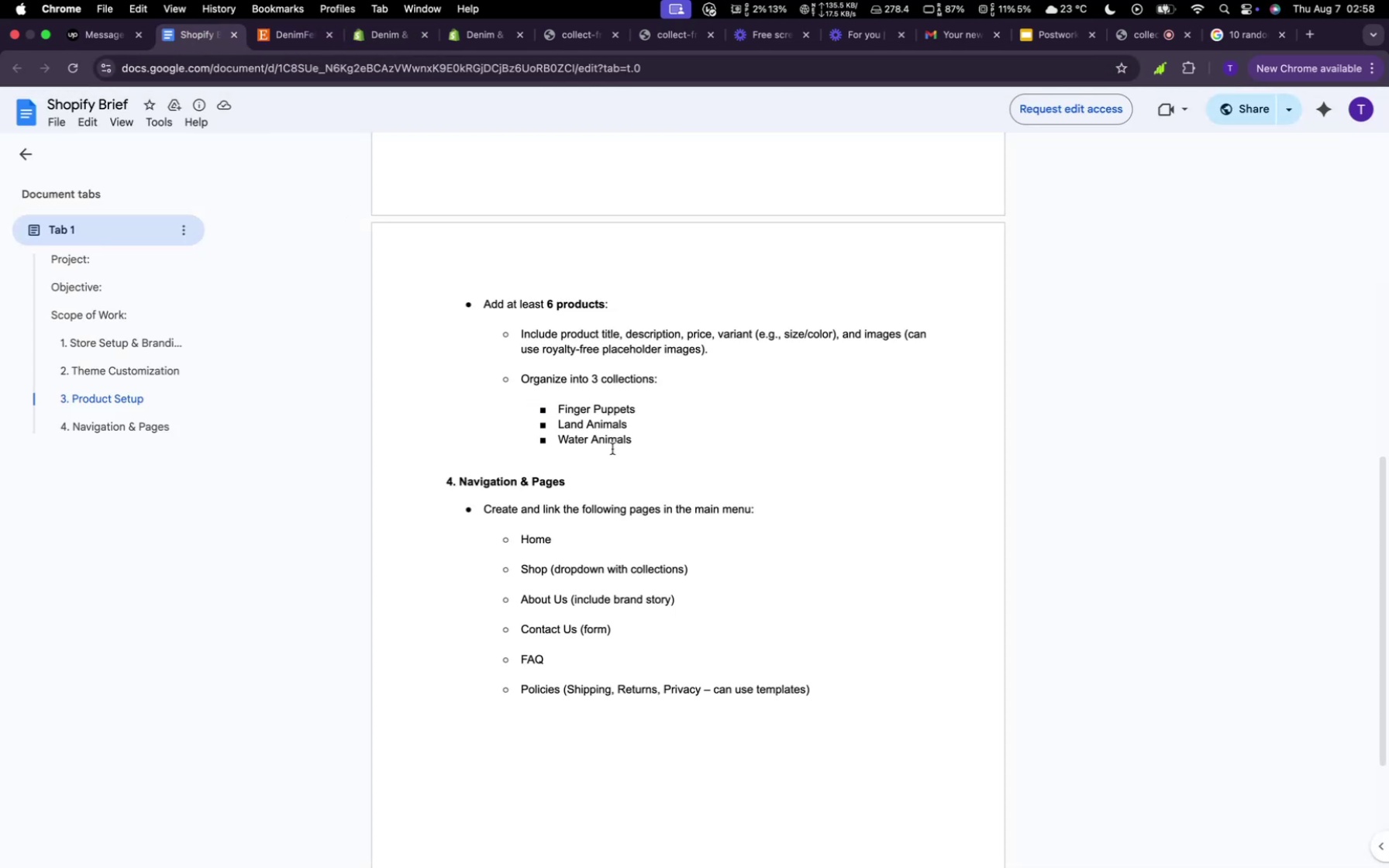 
left_click([397, 42])
 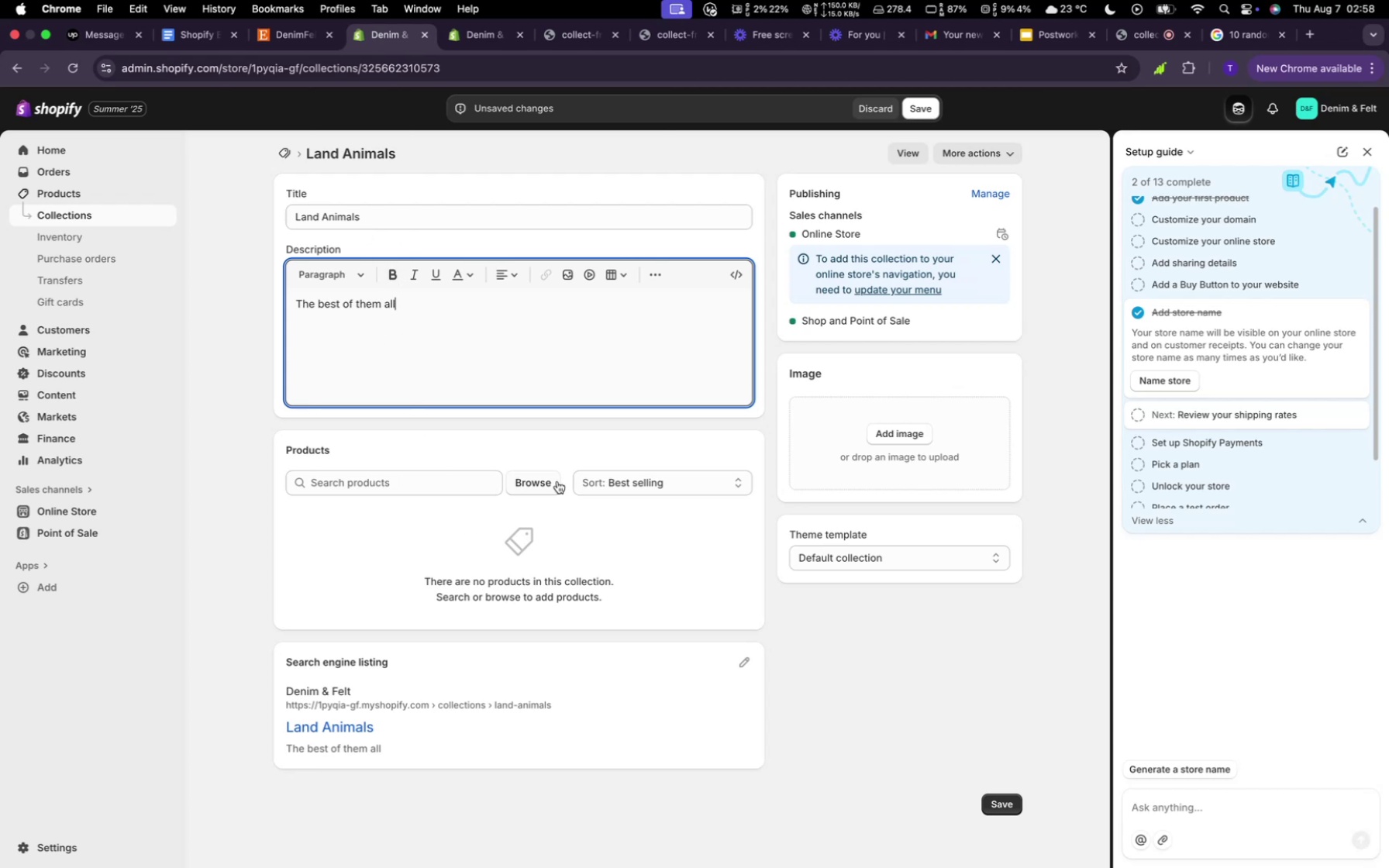 
left_click([549, 478])
 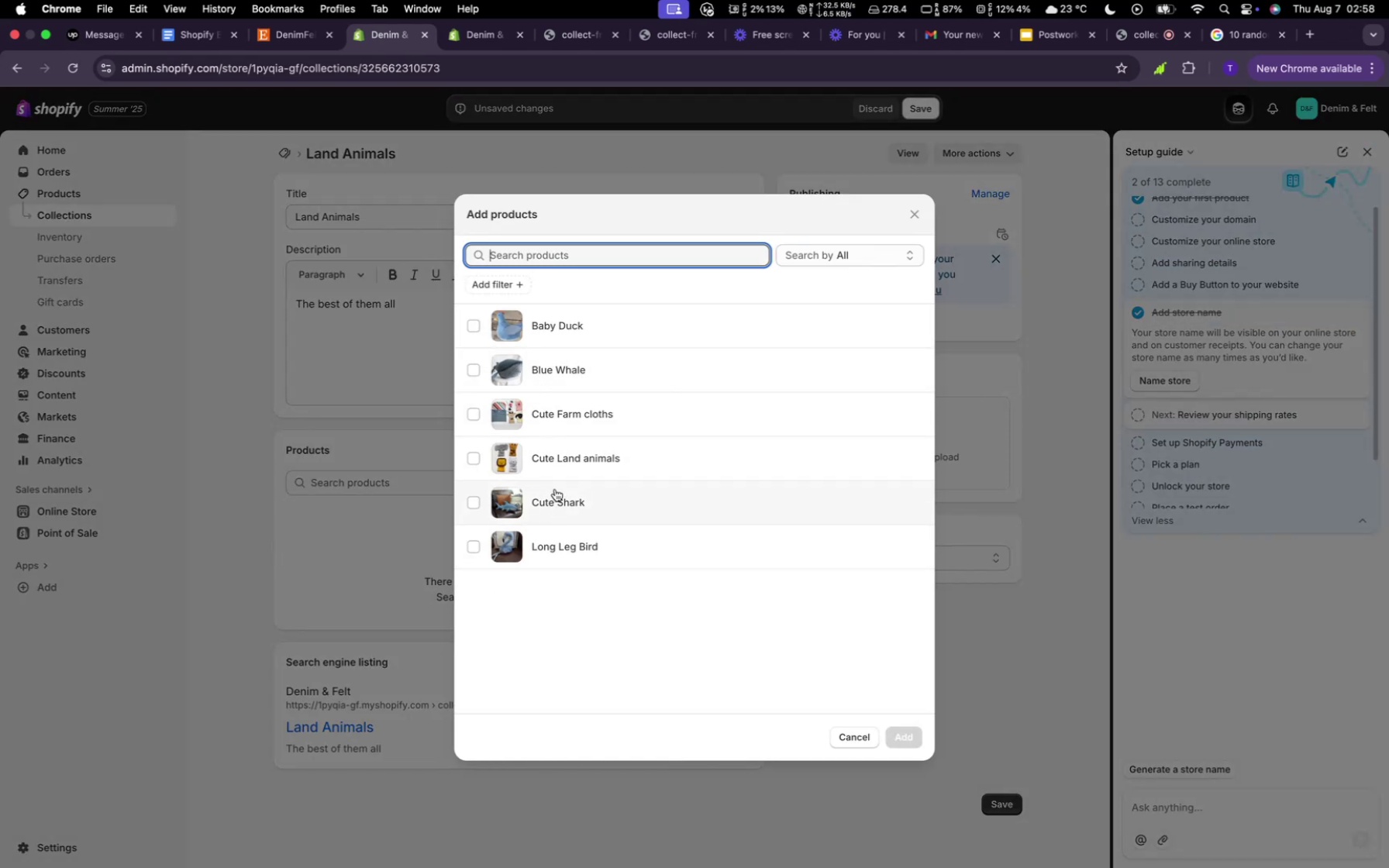 
left_click([551, 456])
 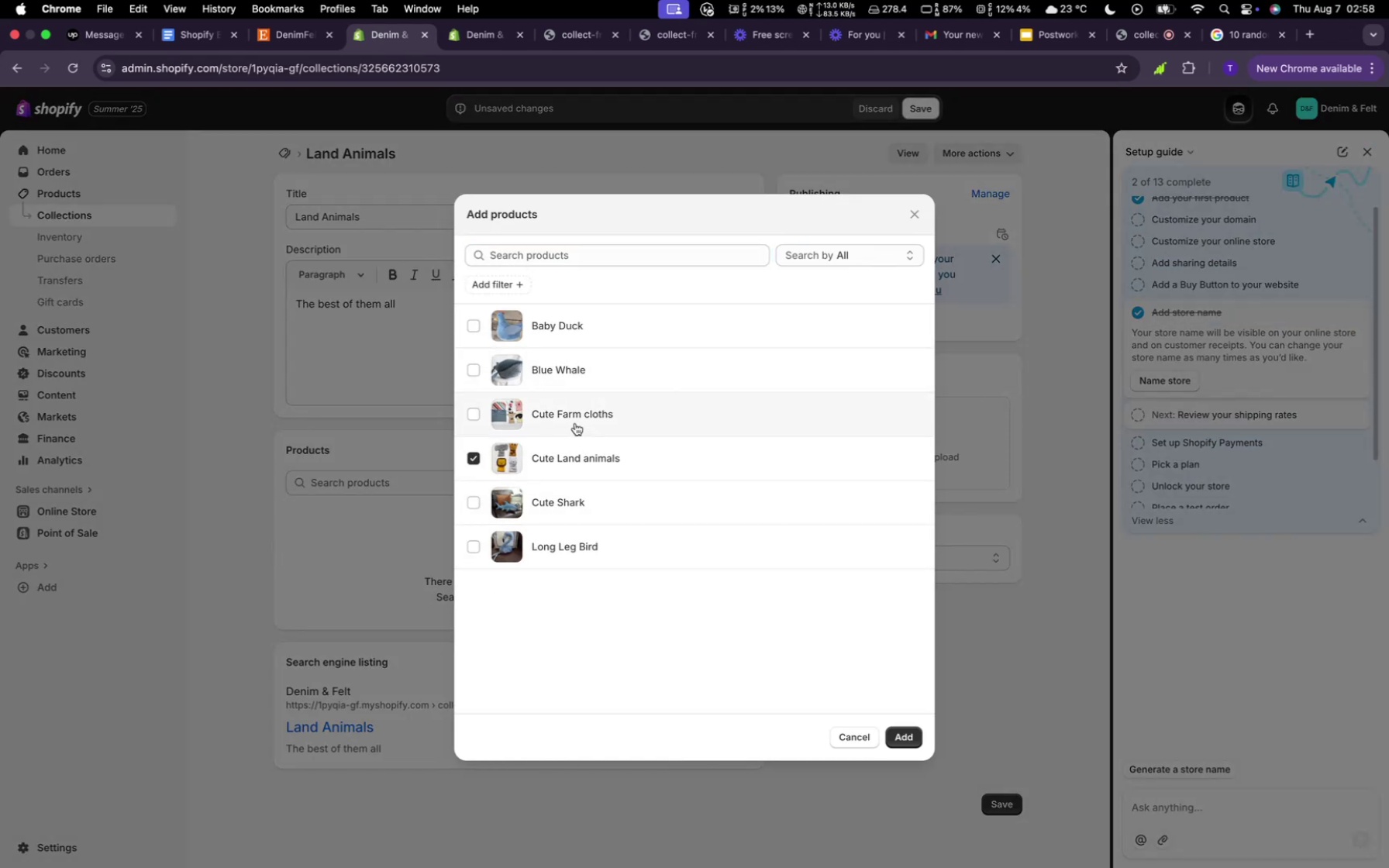 
left_click([575, 423])
 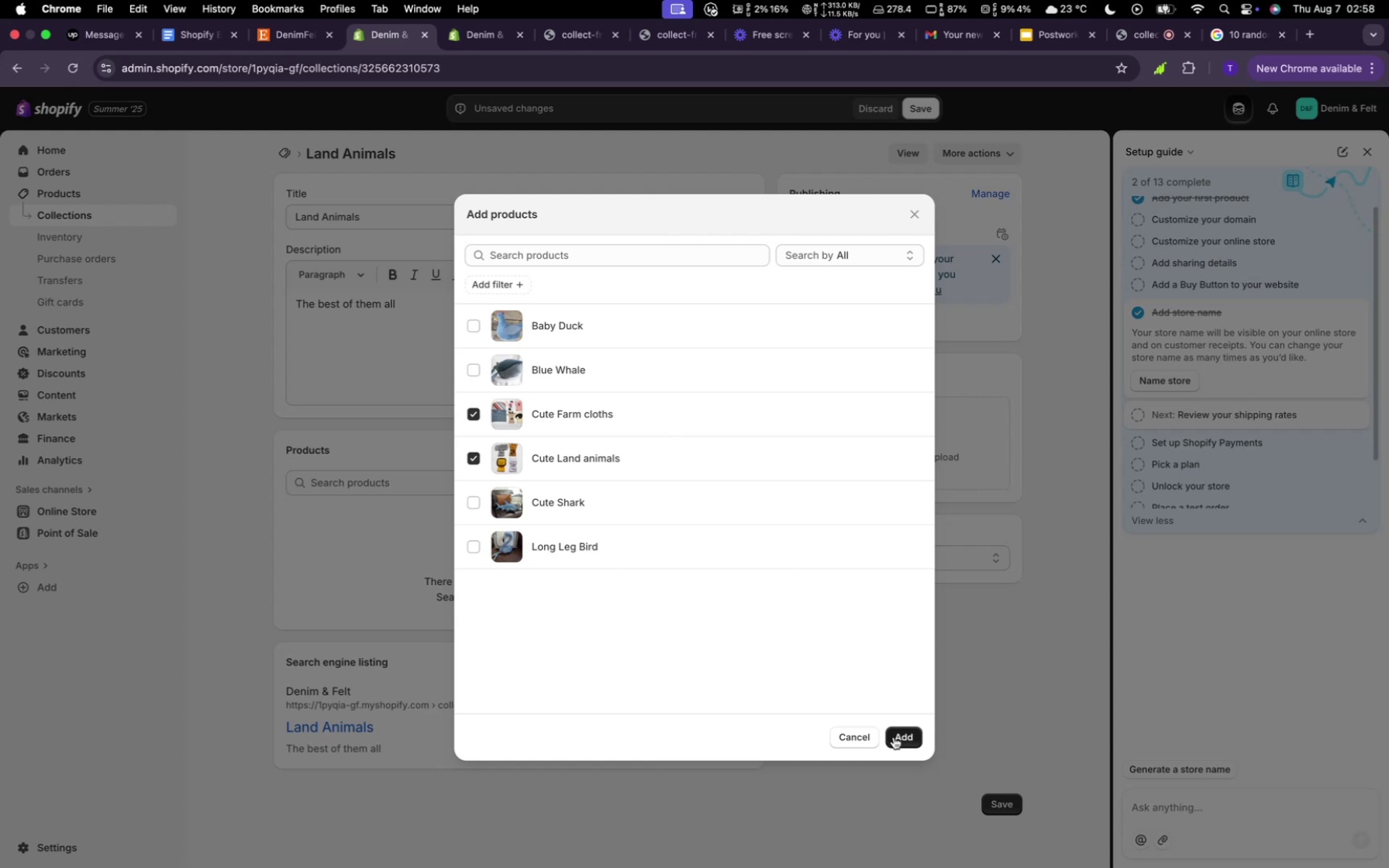 
left_click([897, 738])
 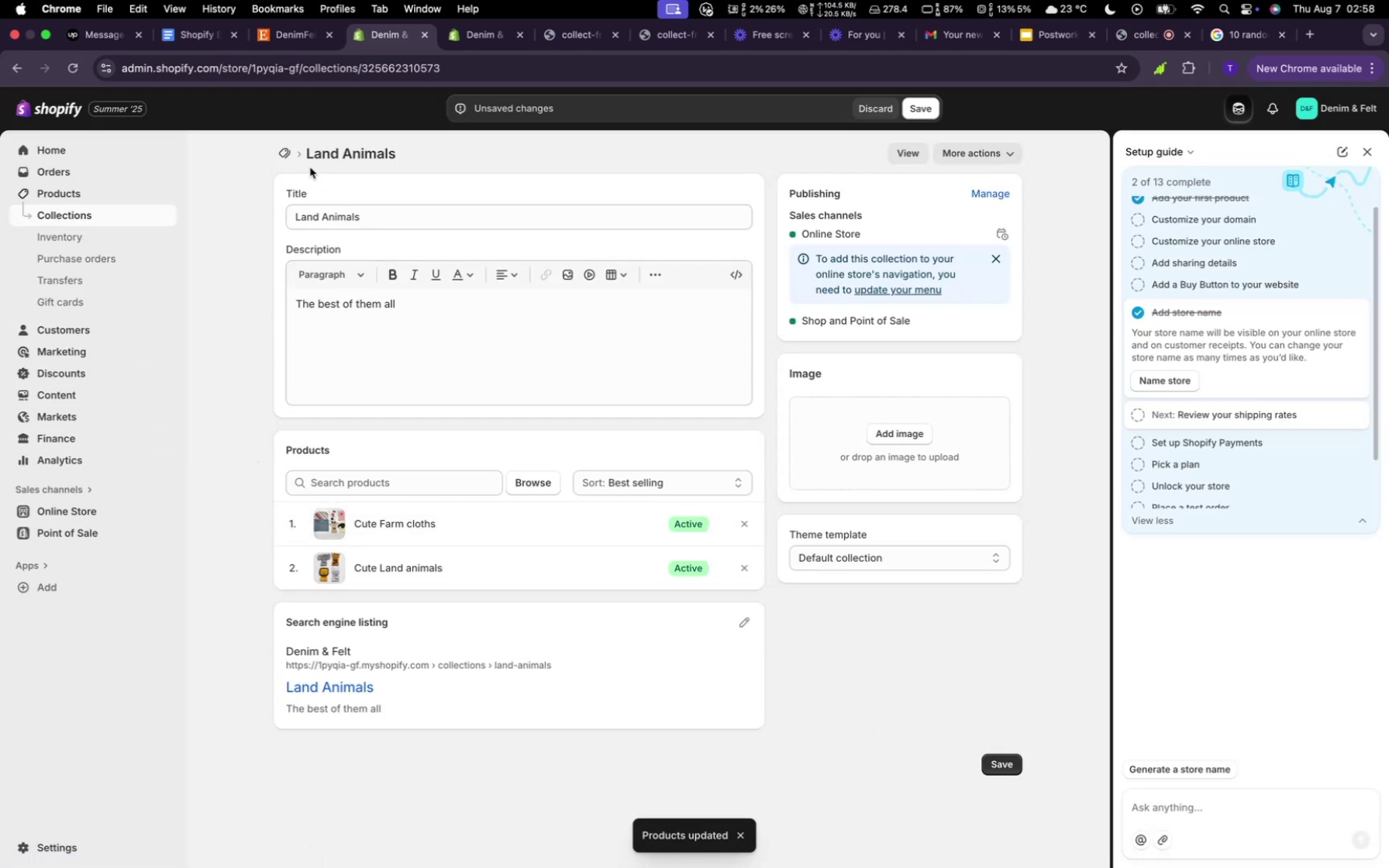 
wait(5.66)
 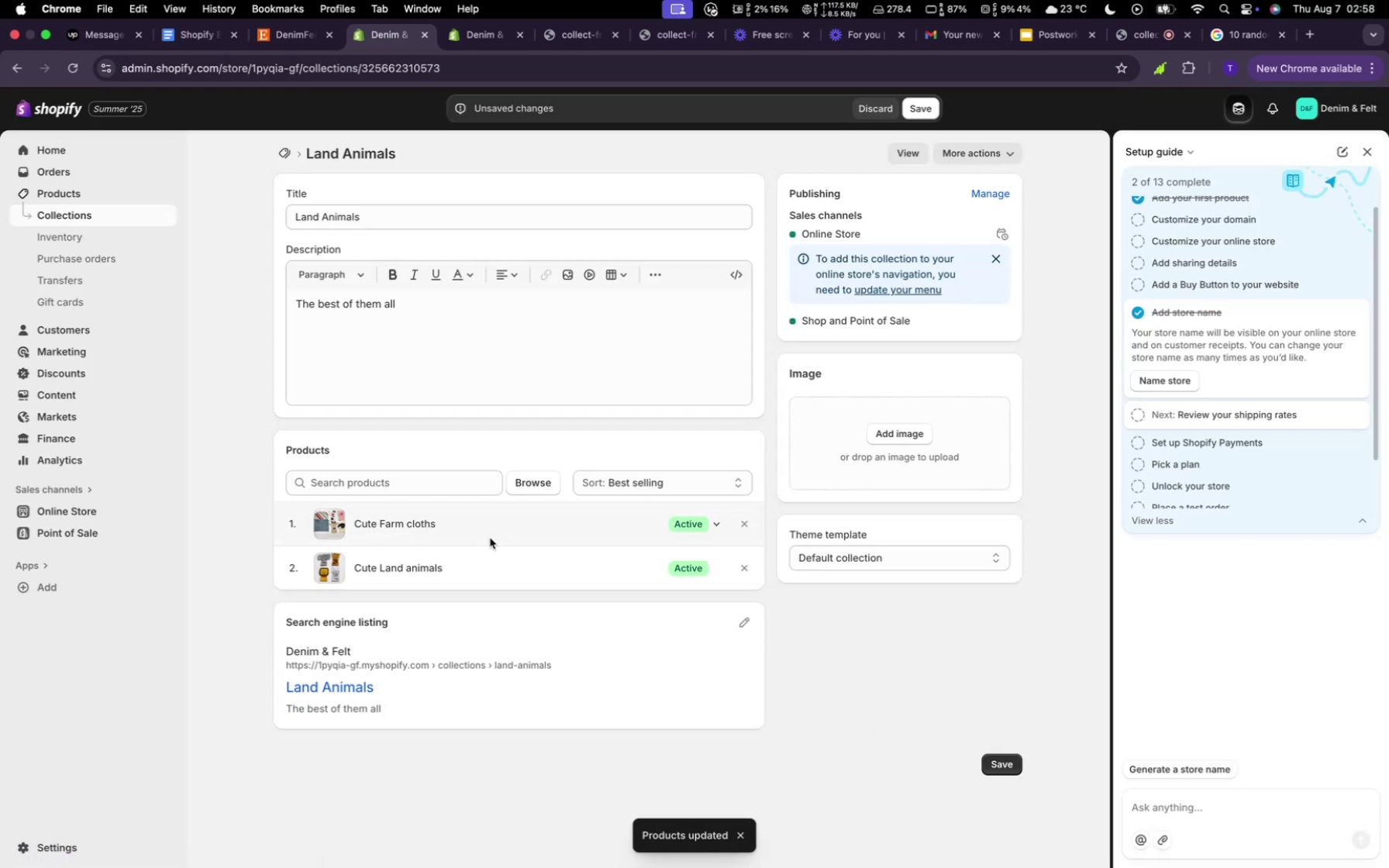 
left_click([998, 754])
 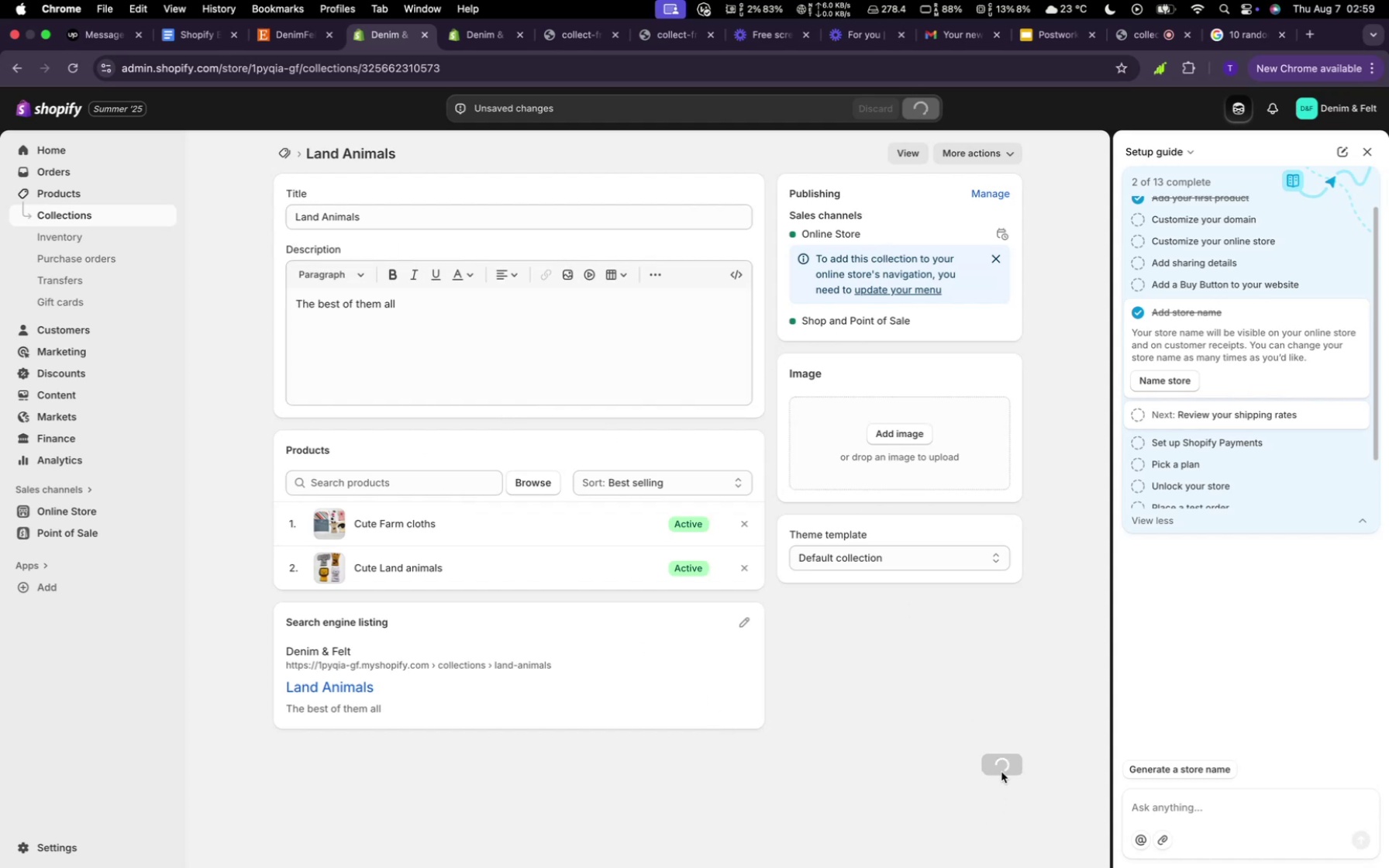 
wait(27.92)
 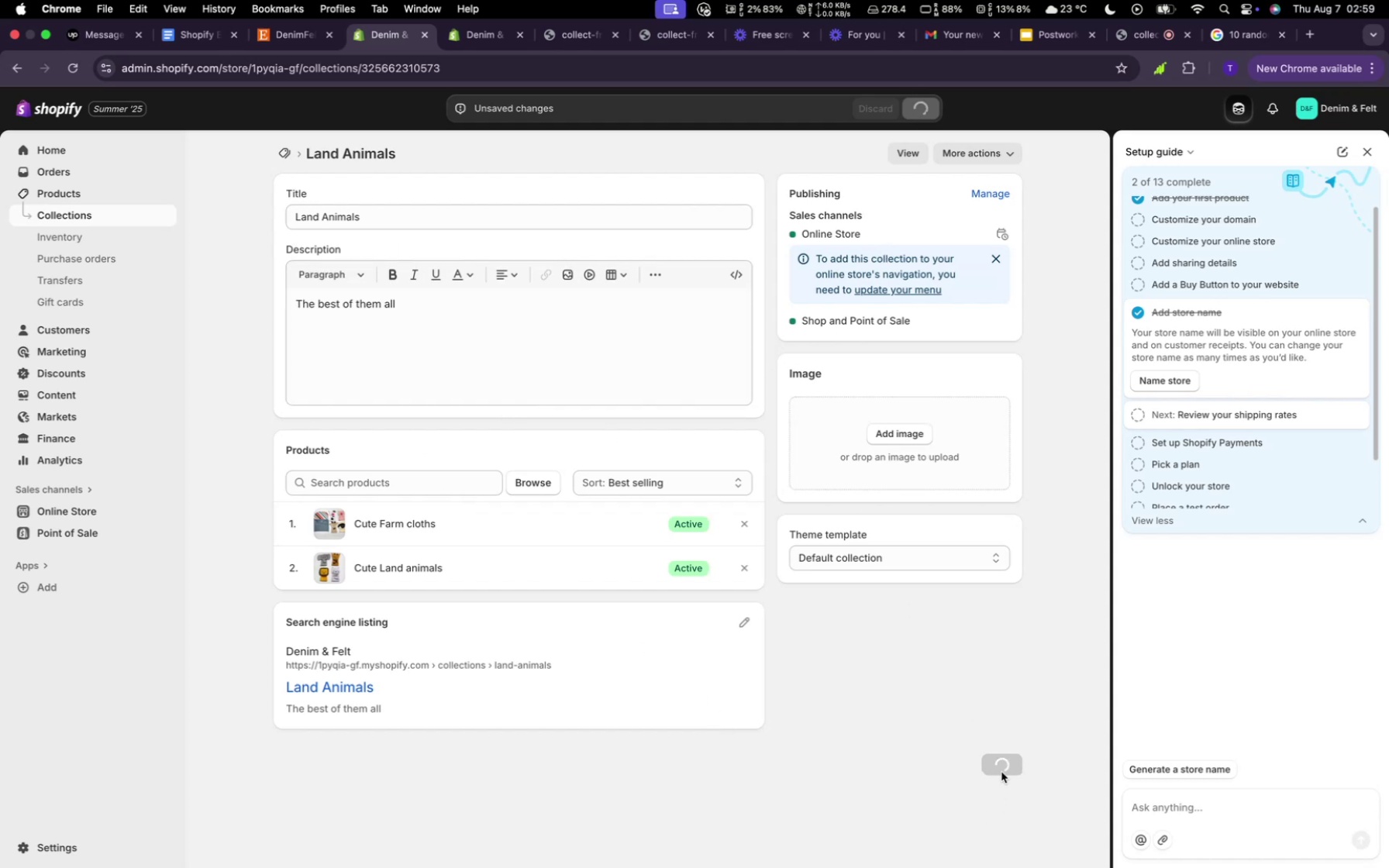 
left_click([195, 36])
 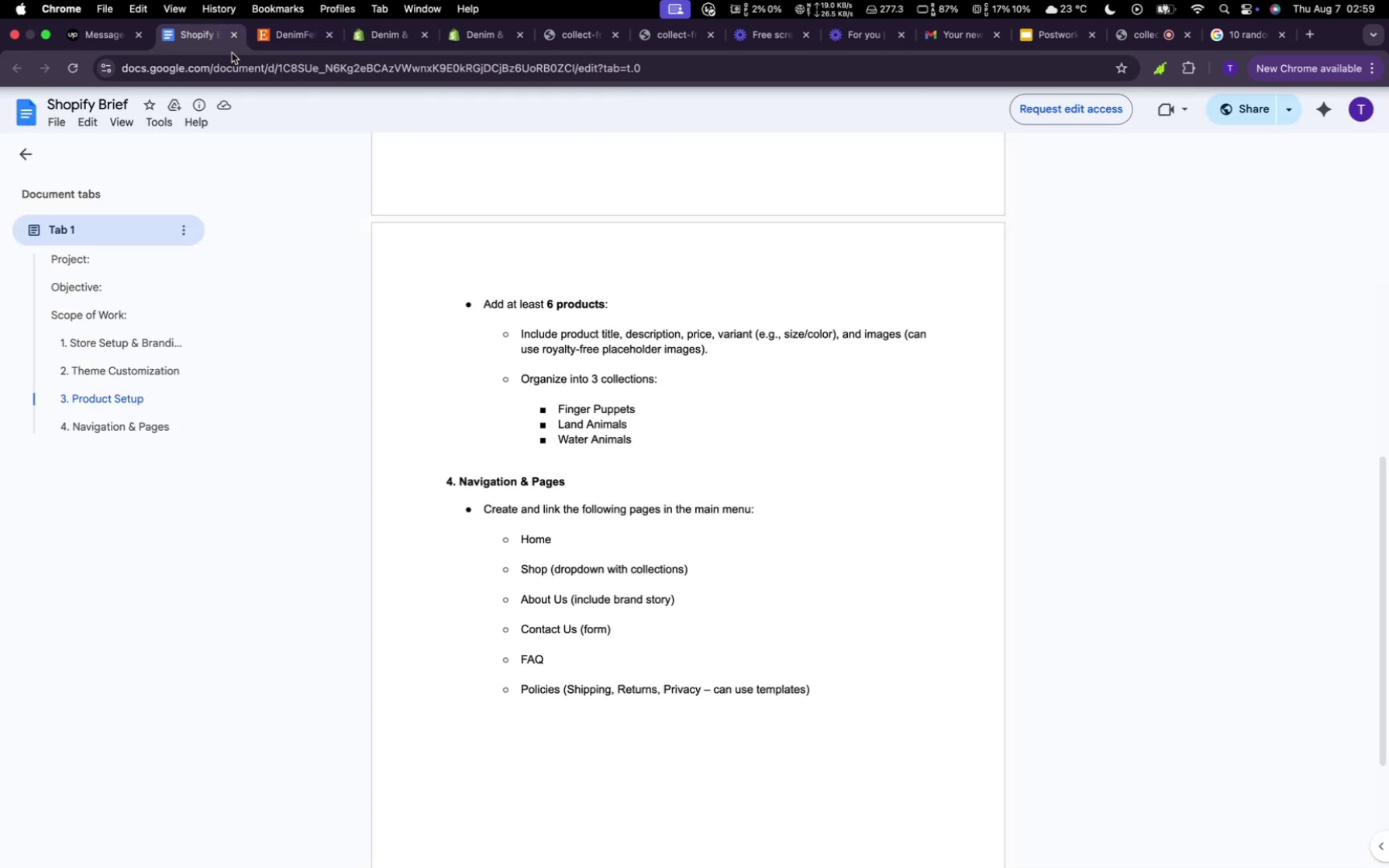 
wait(6.18)
 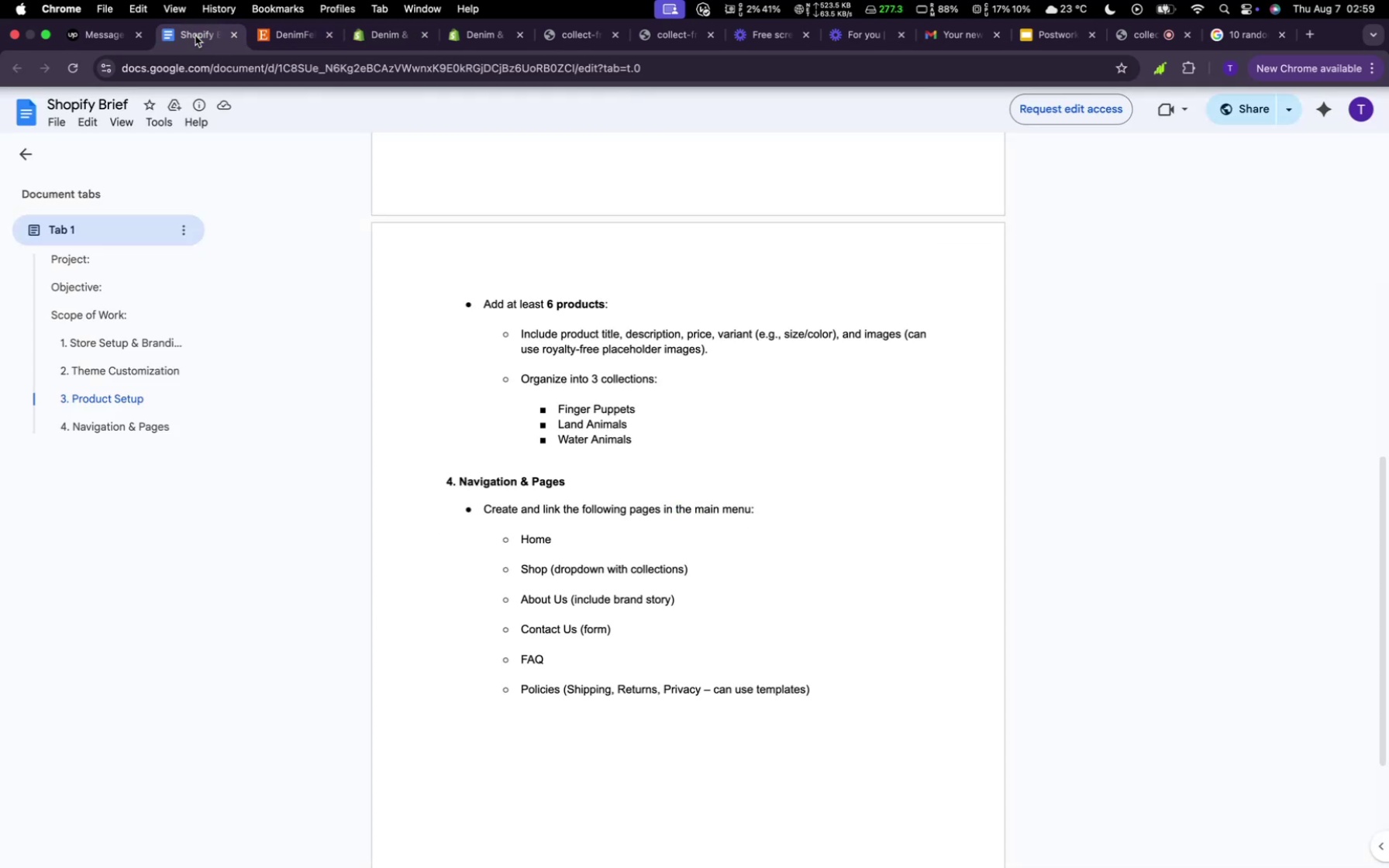 
mouse_move([319, 40])
 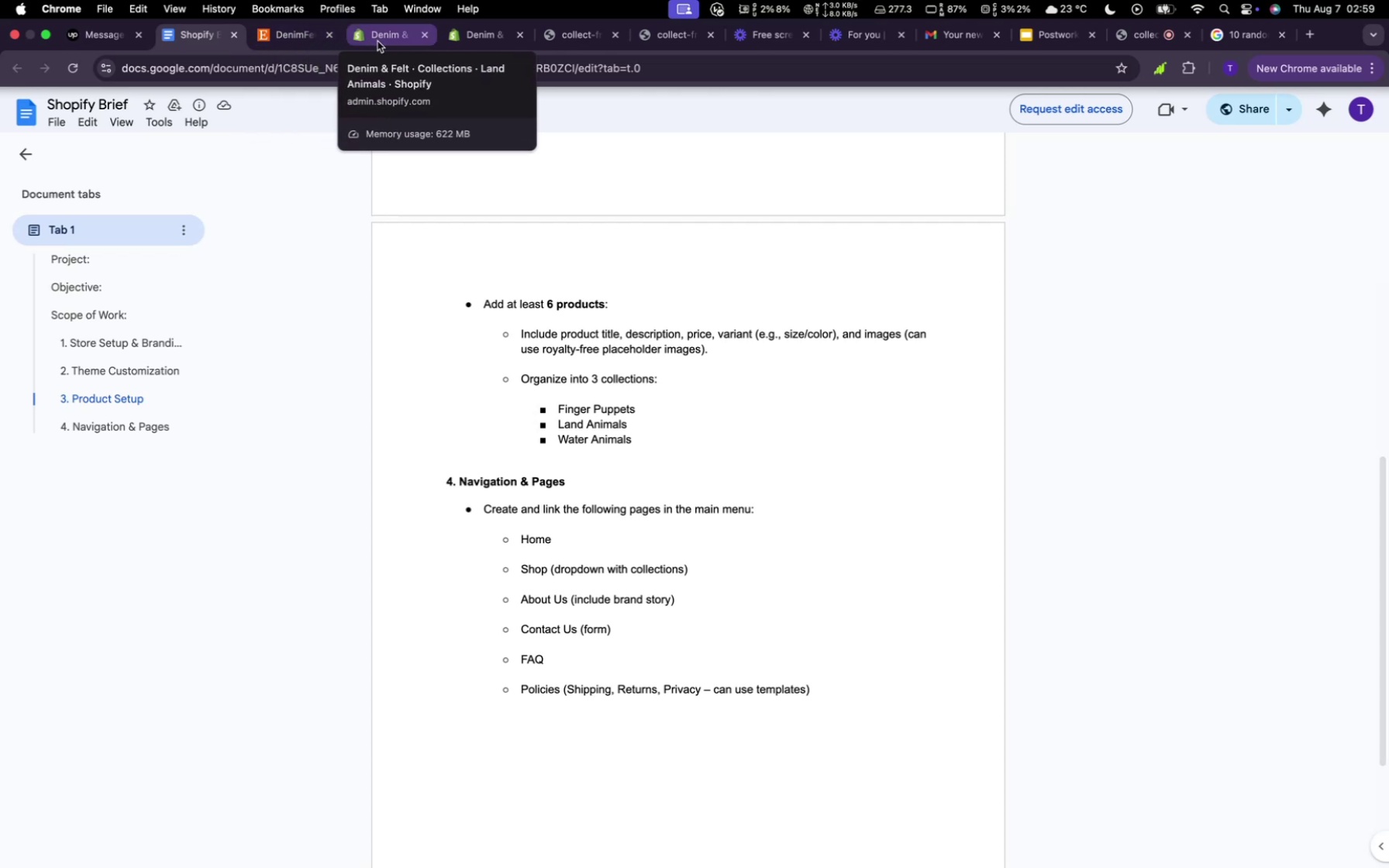 
left_click([377, 41])
 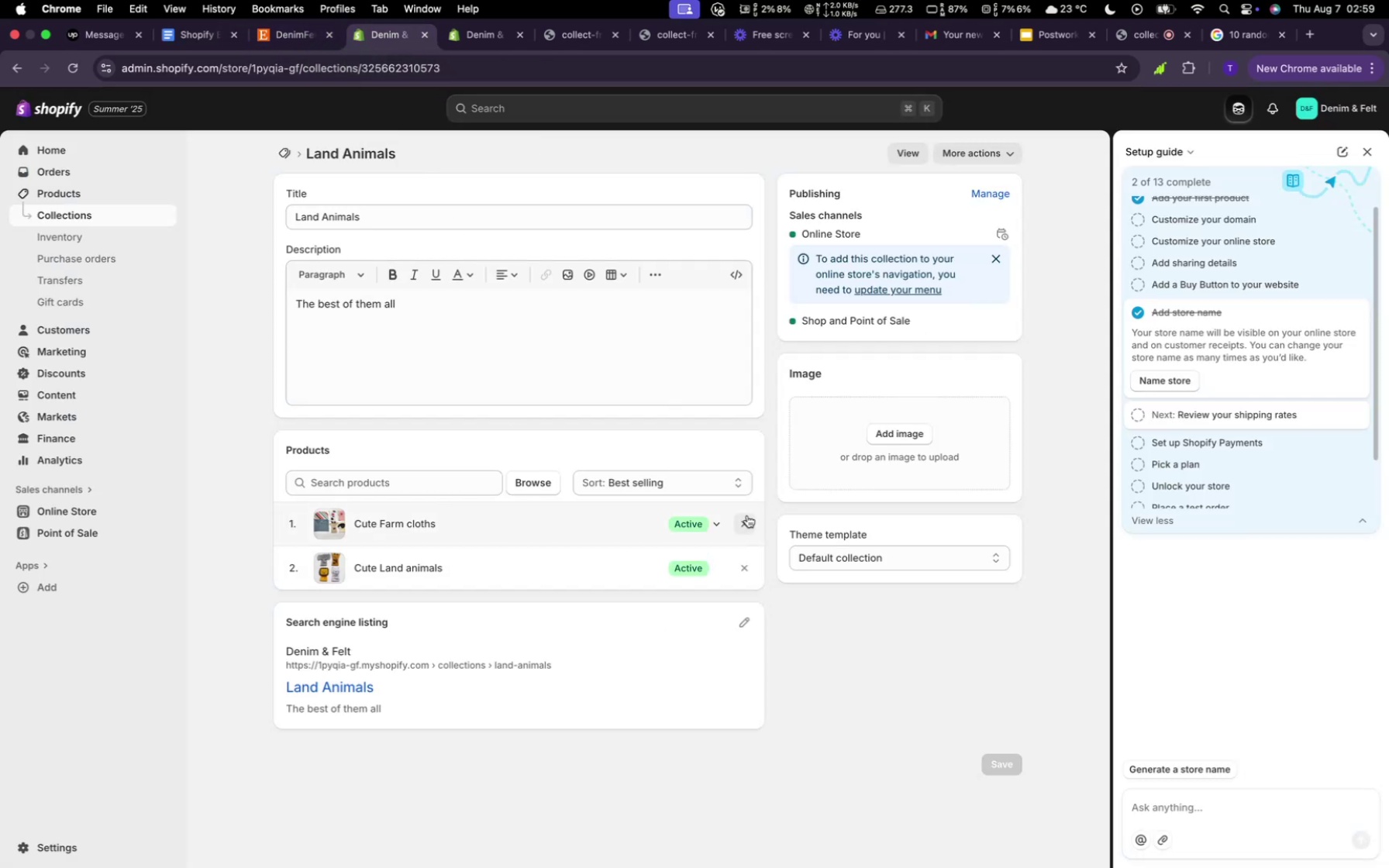 
left_click([747, 515])
 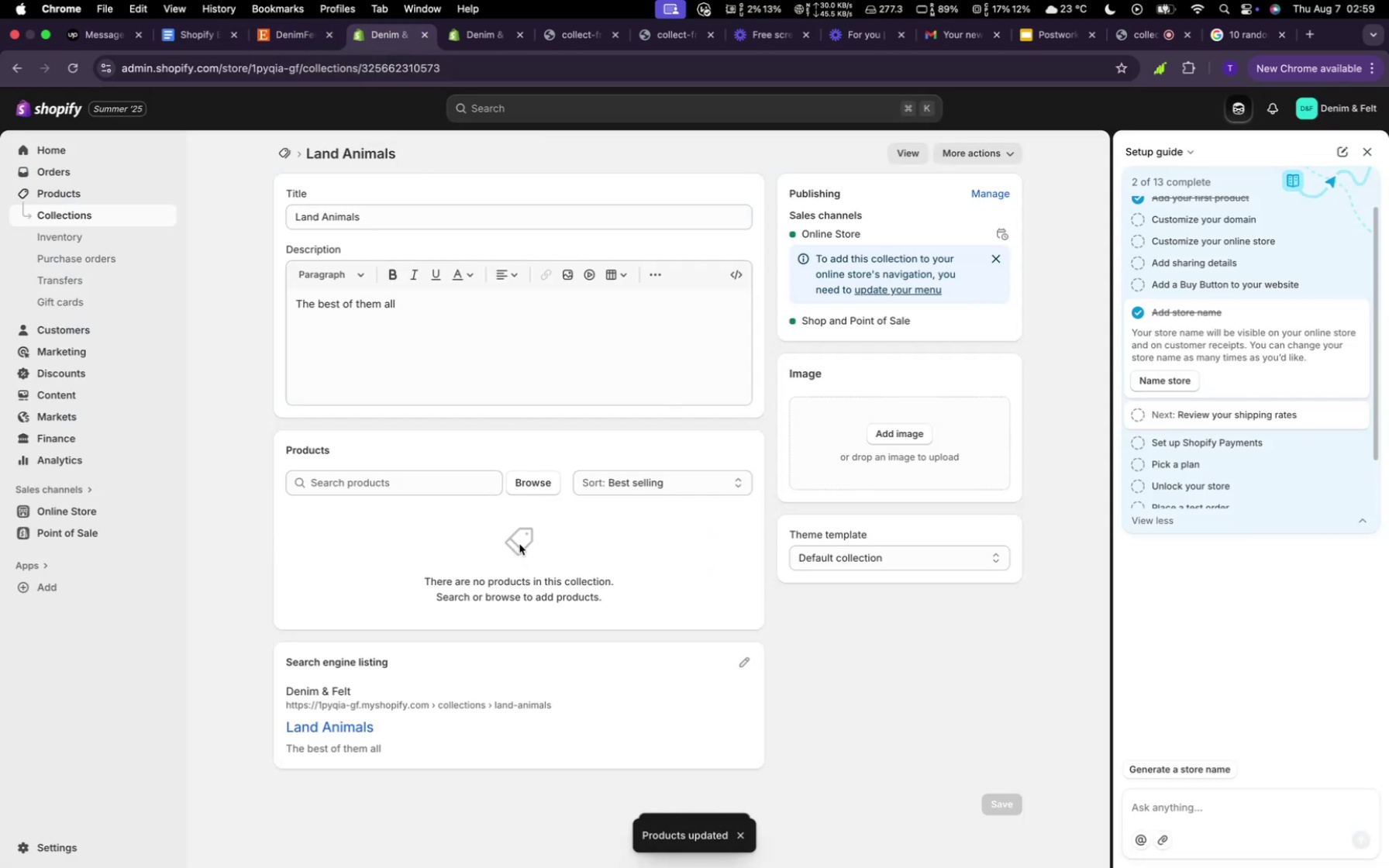 
wait(5.62)
 